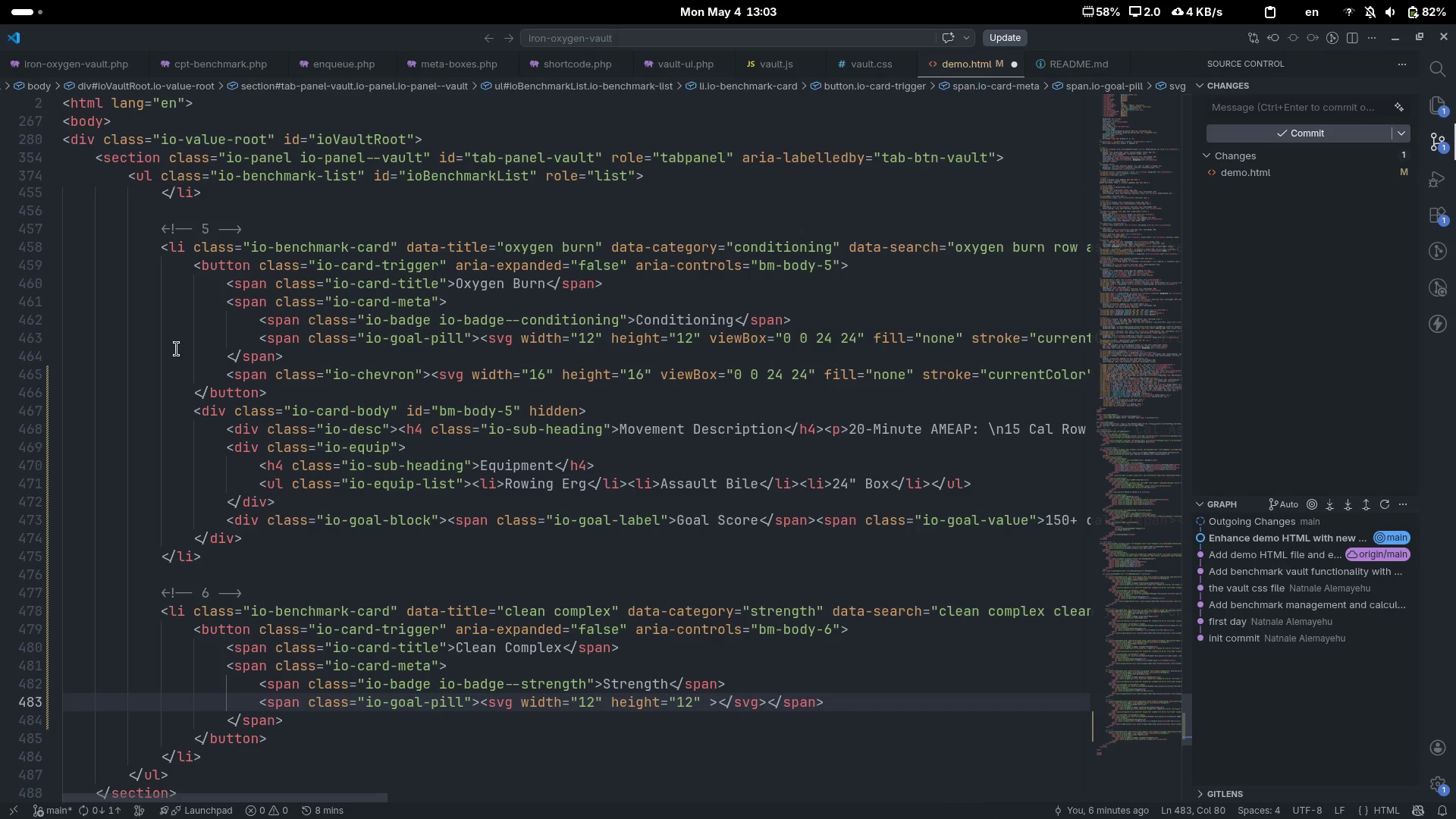 
type(viewBox=0 0 24 24 )
key(Escape)
key(Backspace)
 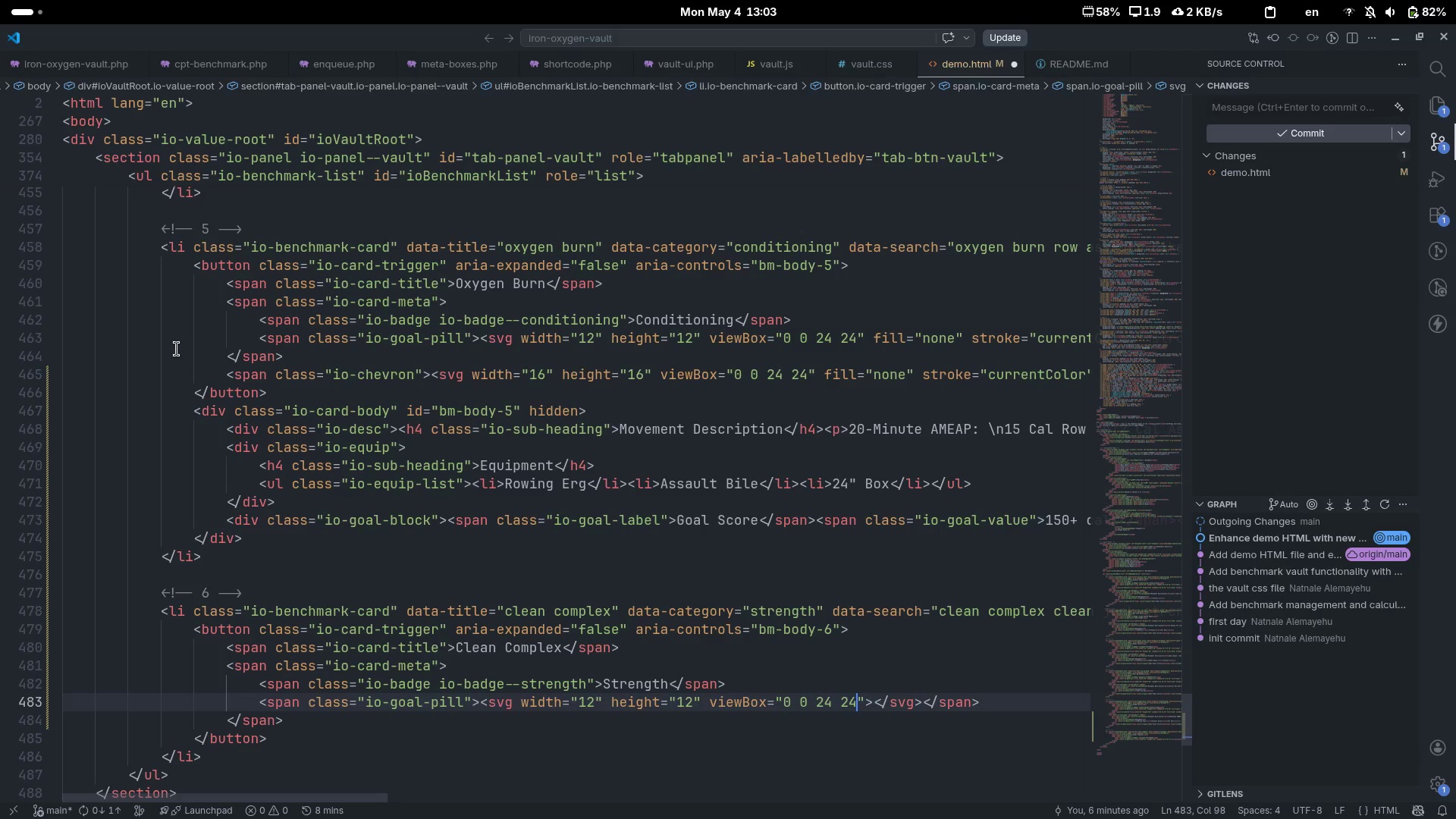 
key(Control+S)
 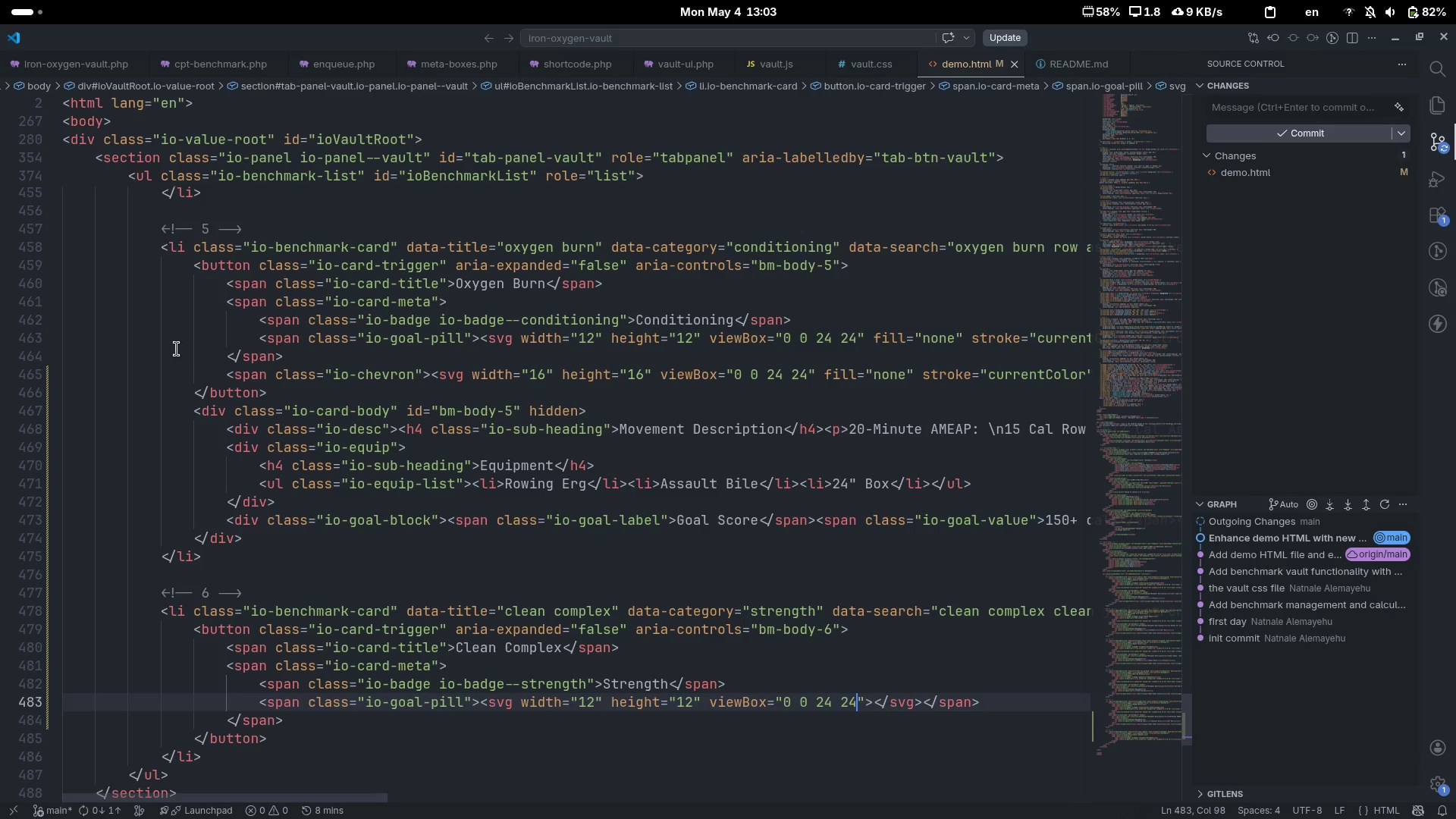 
key(ArrowRight)
 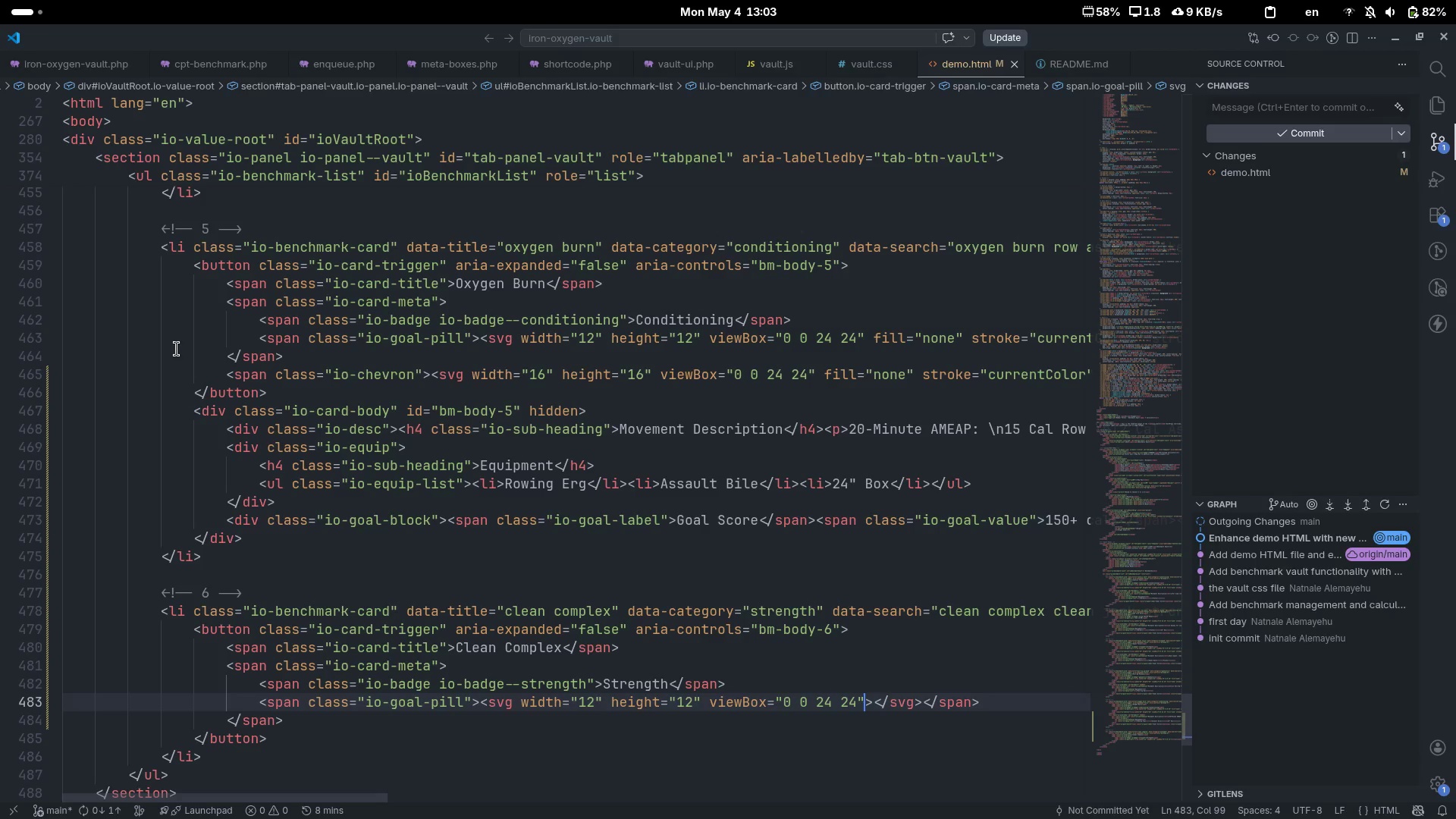 
type( fill=none)
 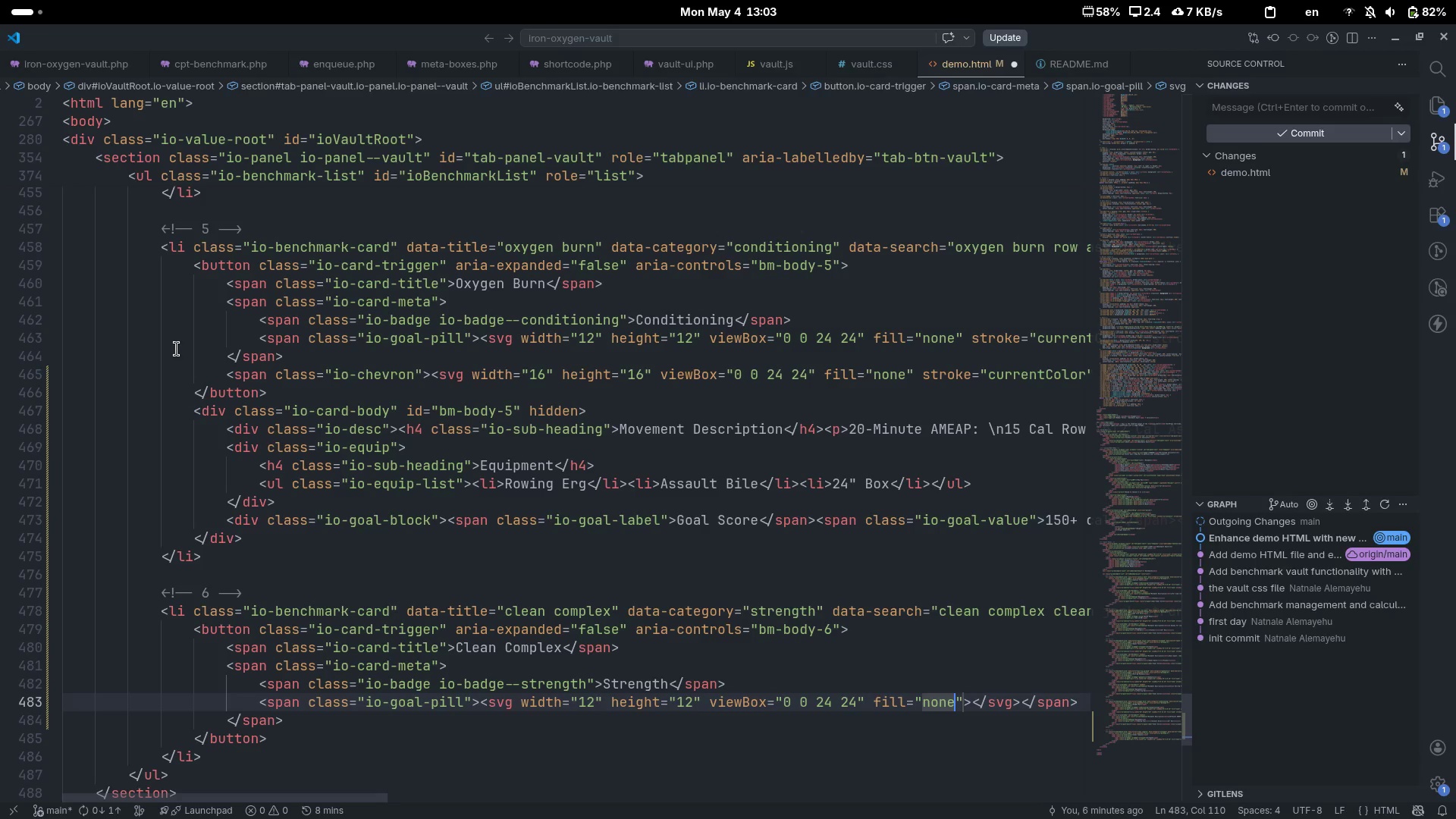 
key(ArrowRight)
 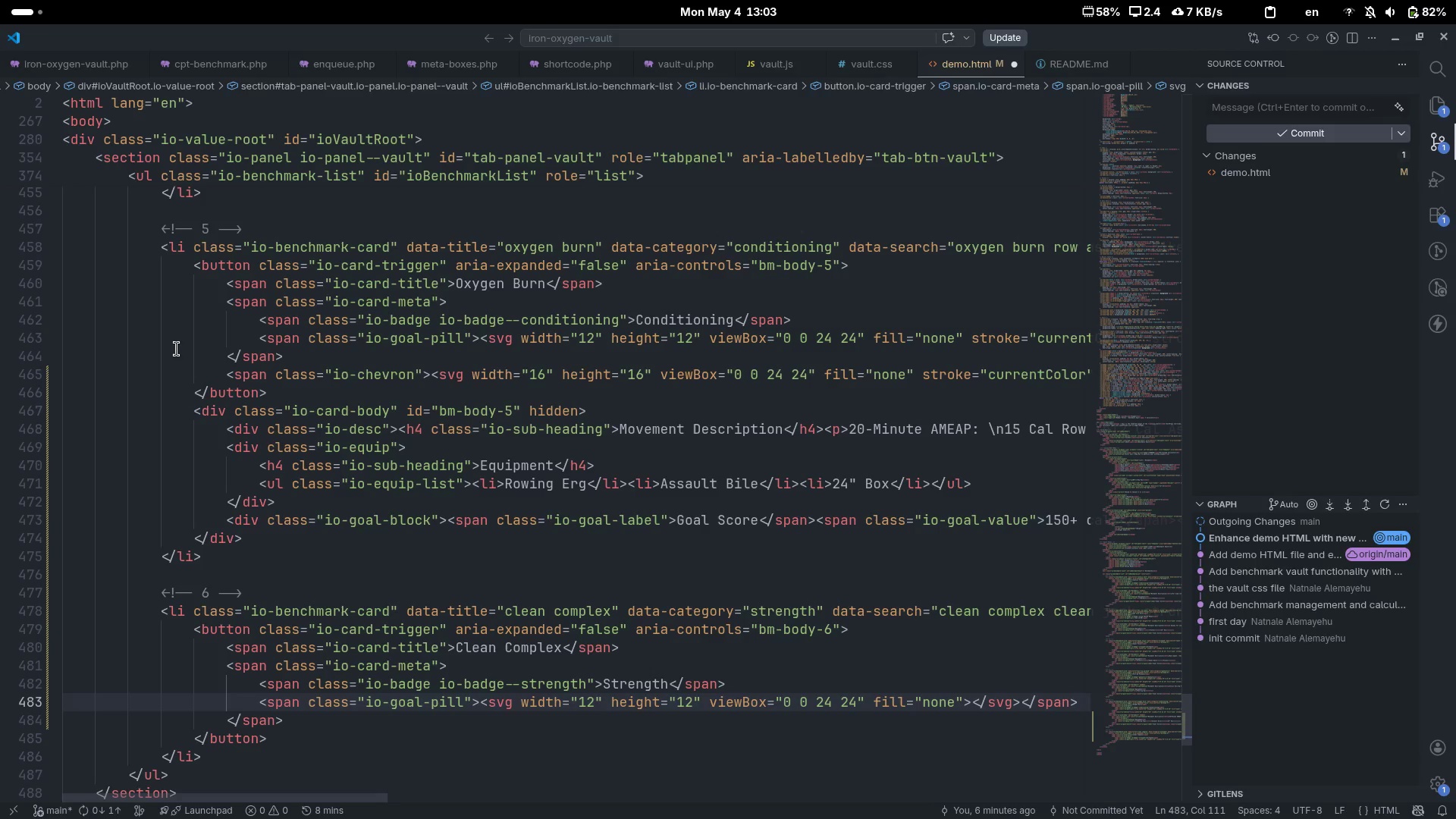 
type( stroke=)
 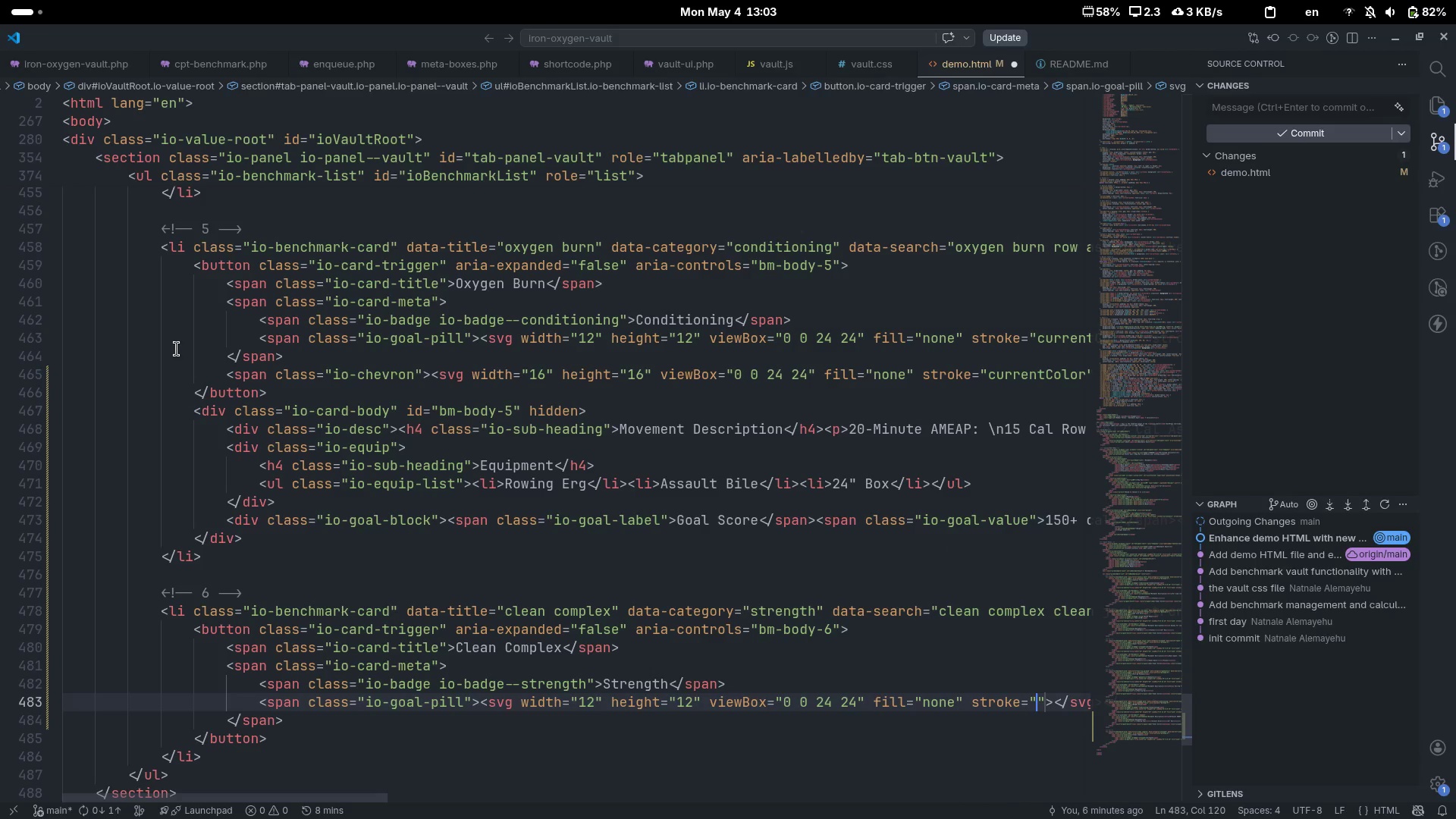 
type(cue)
key(Backspace)
 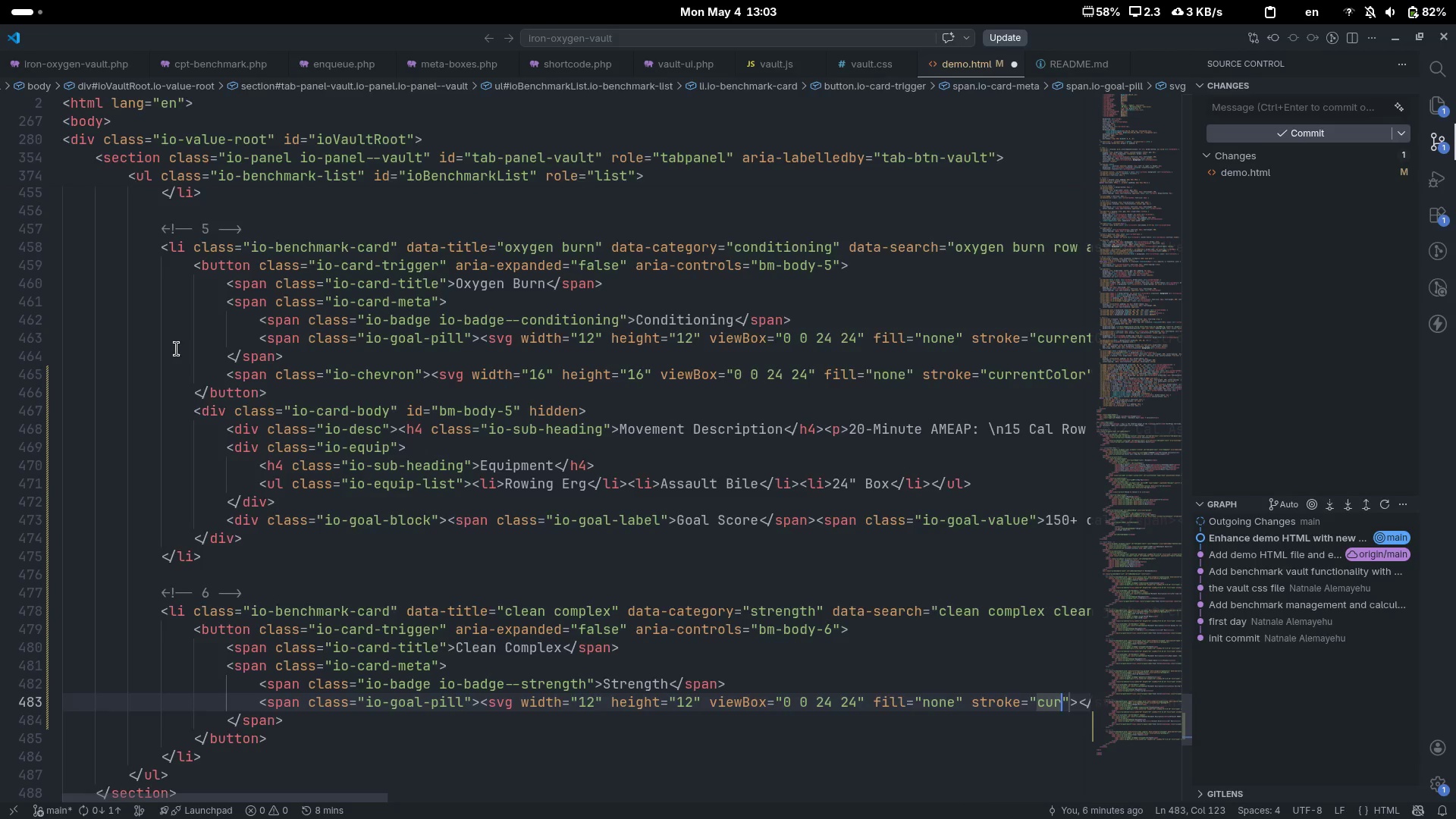 
hold_key(key=R, duration=0.34)
 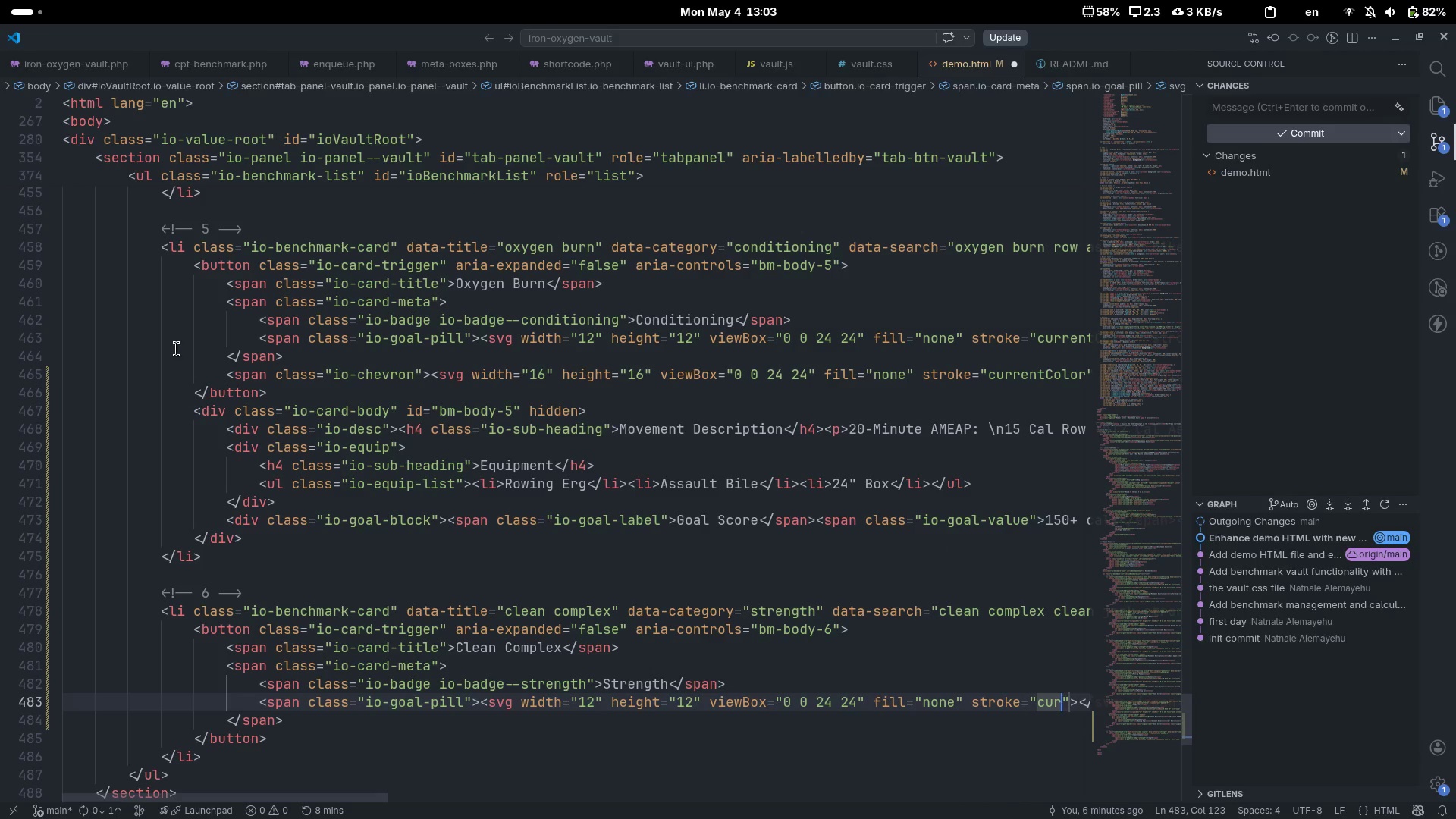 
scroll: coordinate [177, 349], scroll_direction: down, amount: 9.0
 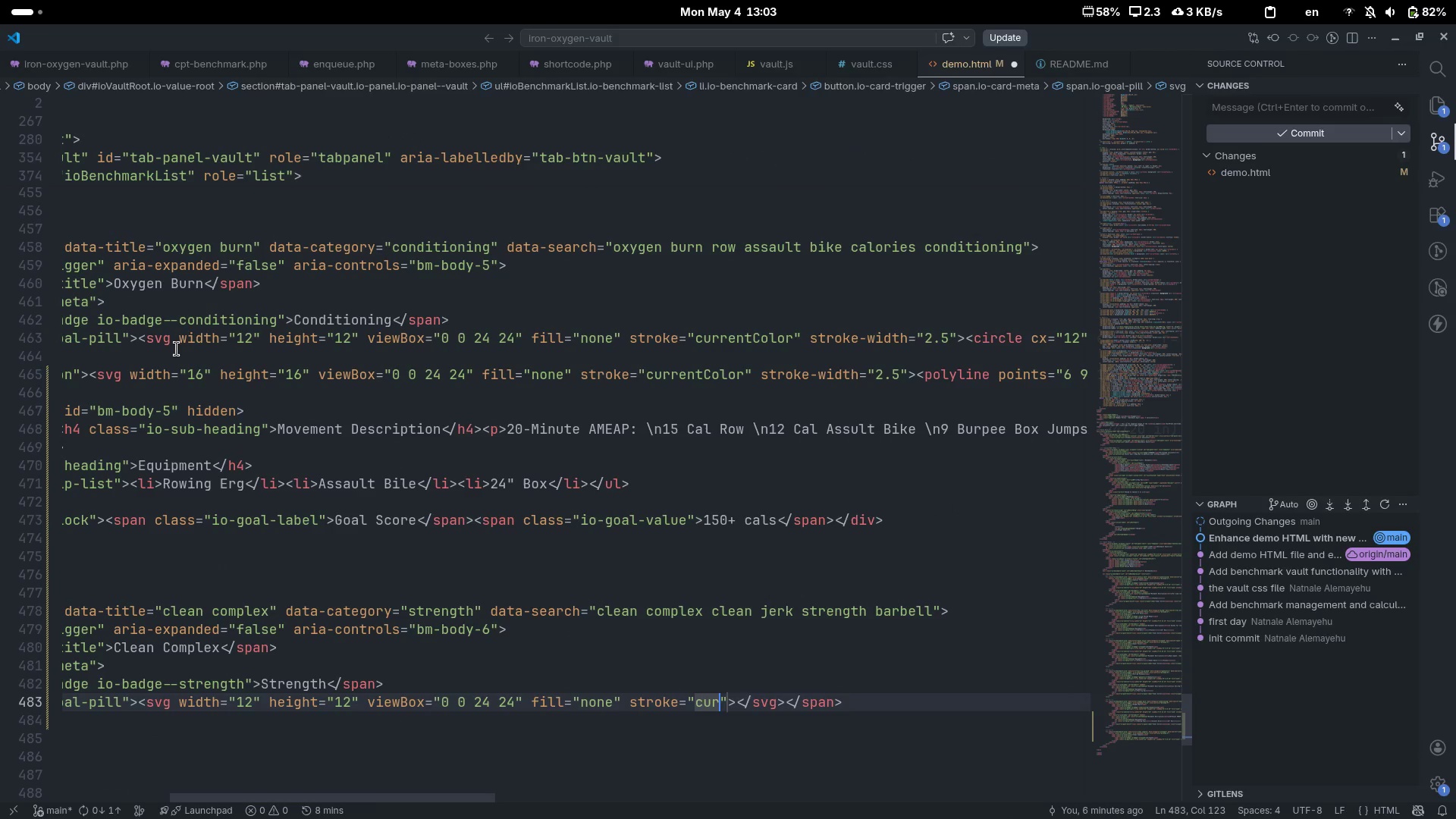 
type(rentColor)
 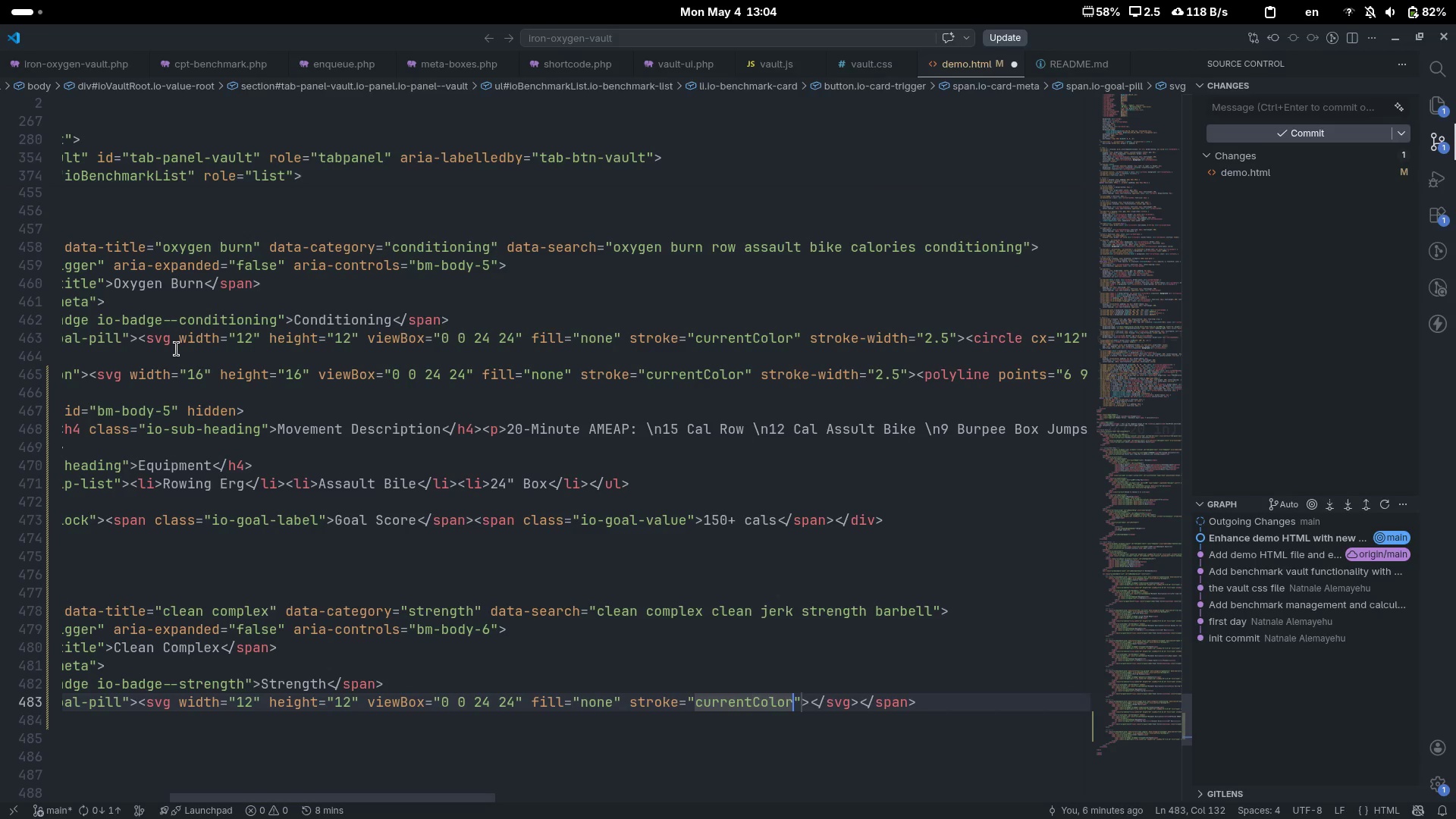 
key(ArrowRight)
 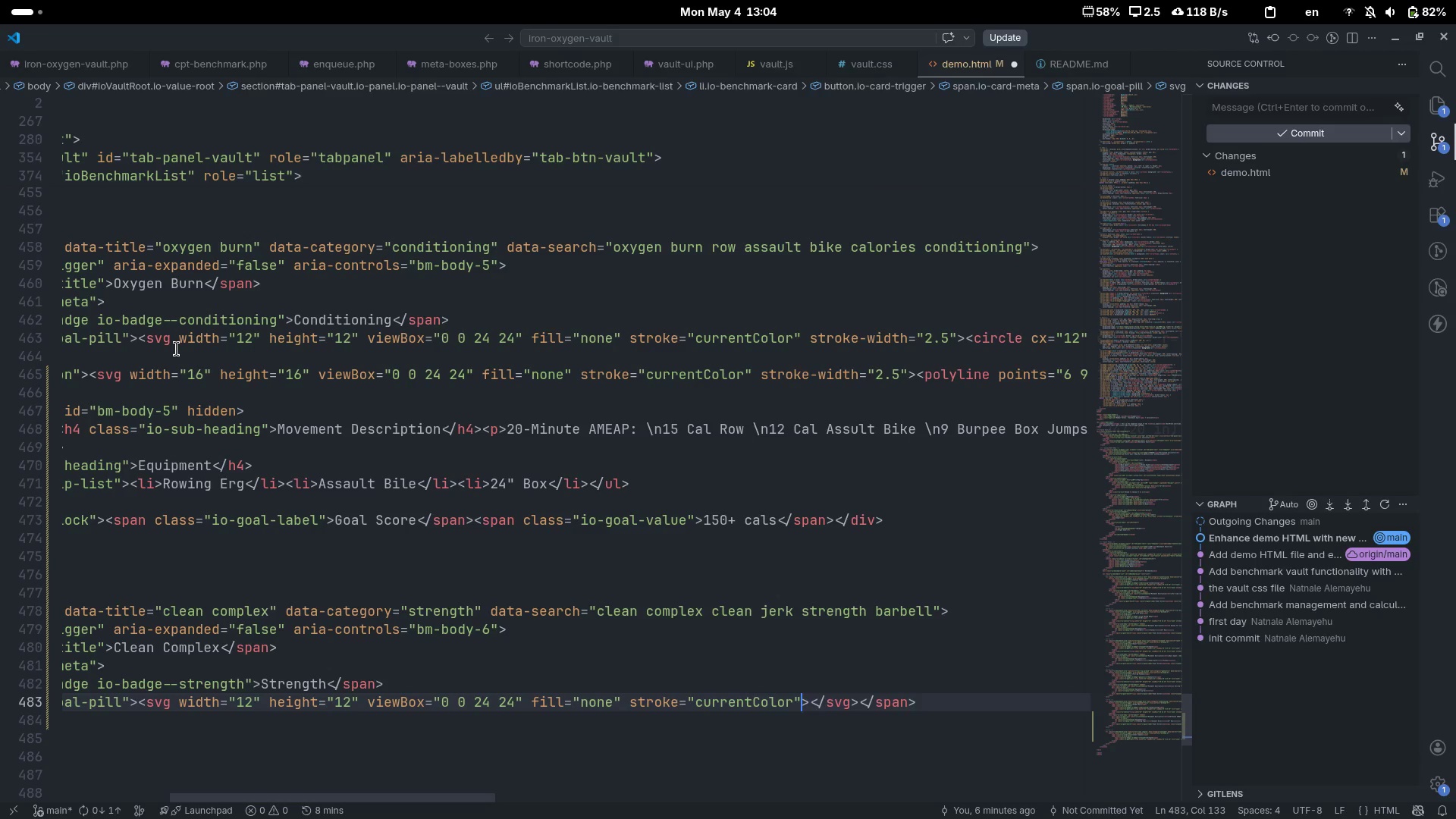 
type( stroke-width=2.5)
 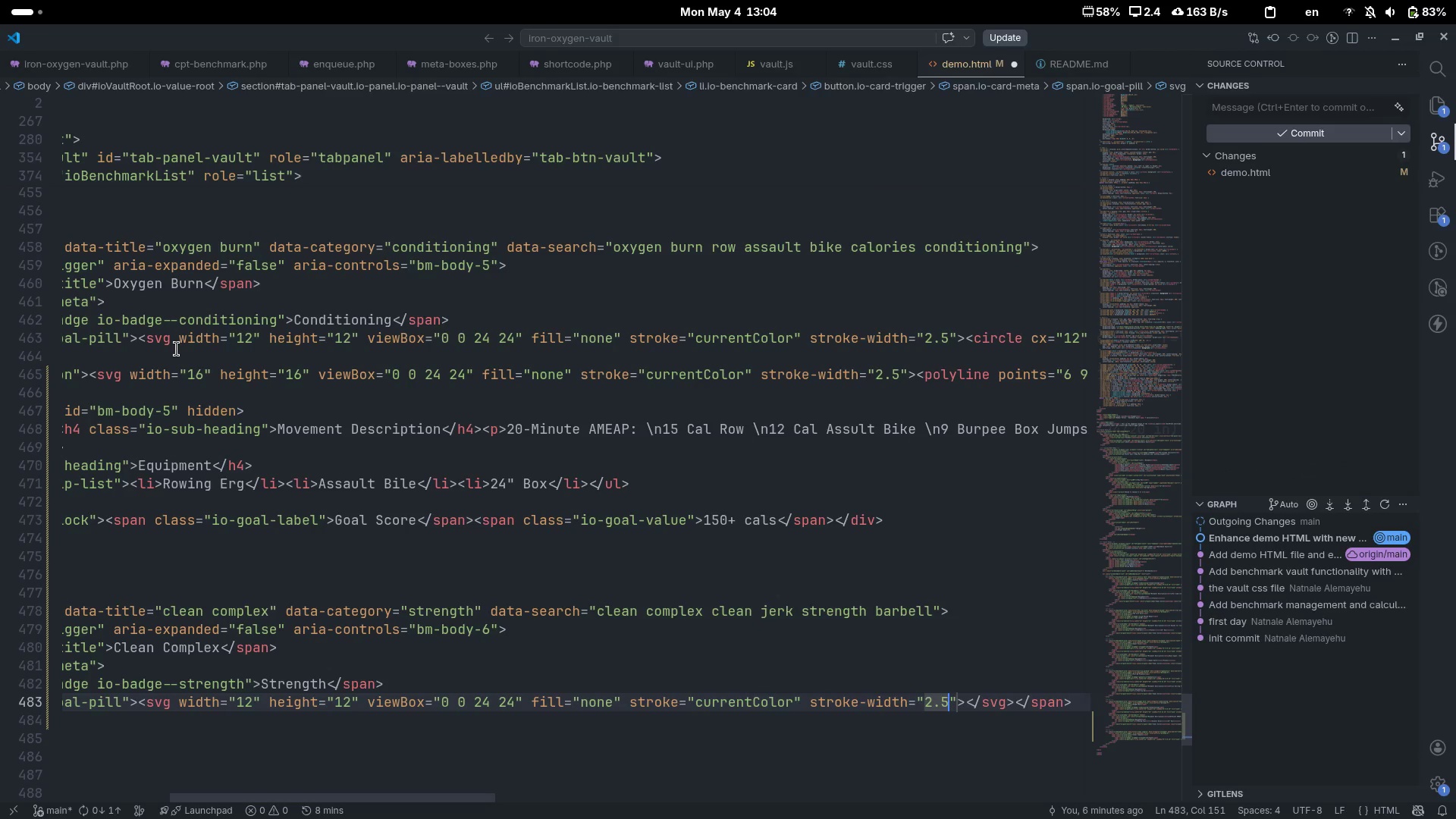 
key(ArrowRight)
 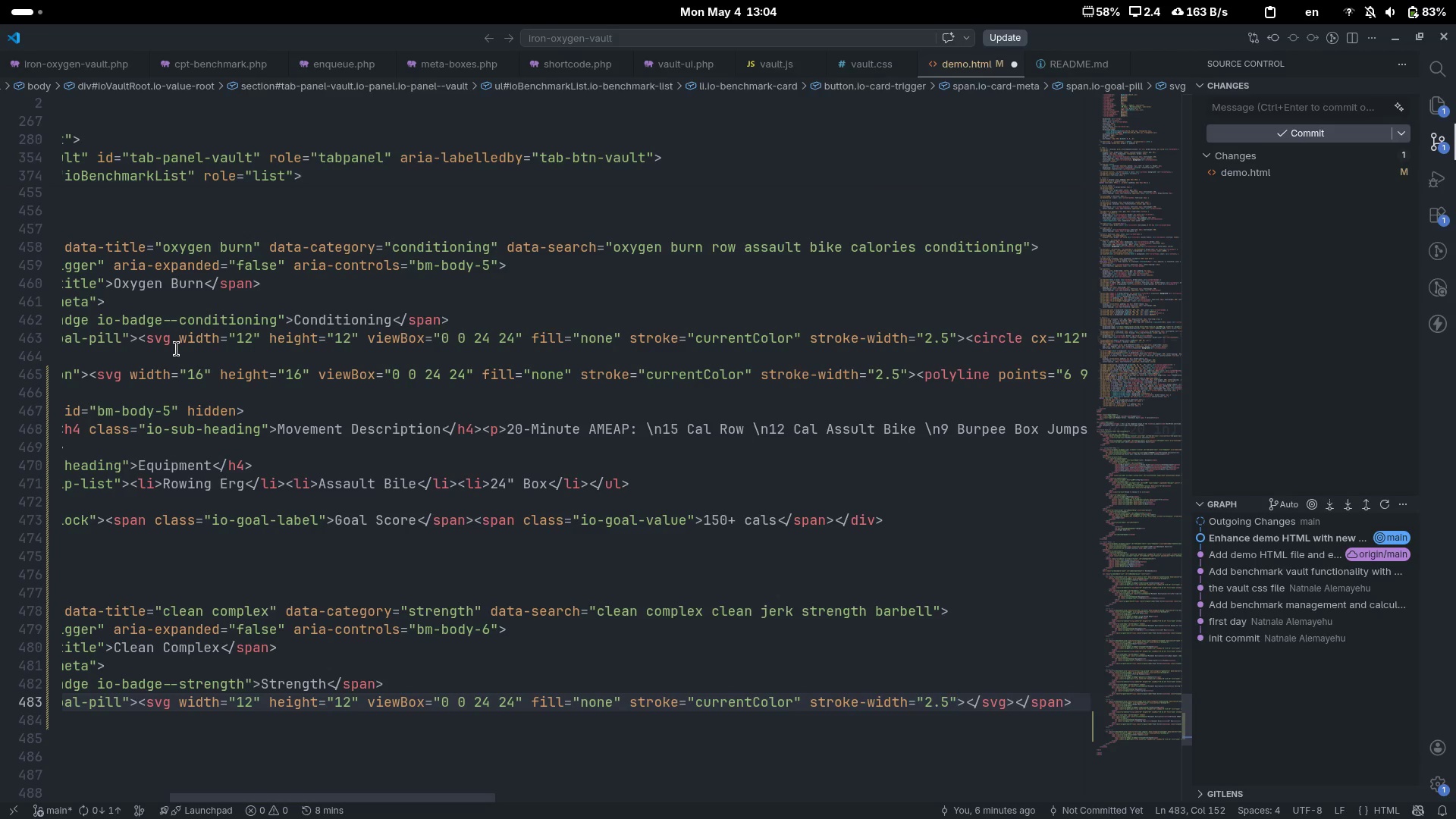 
key(ArrowRight)
 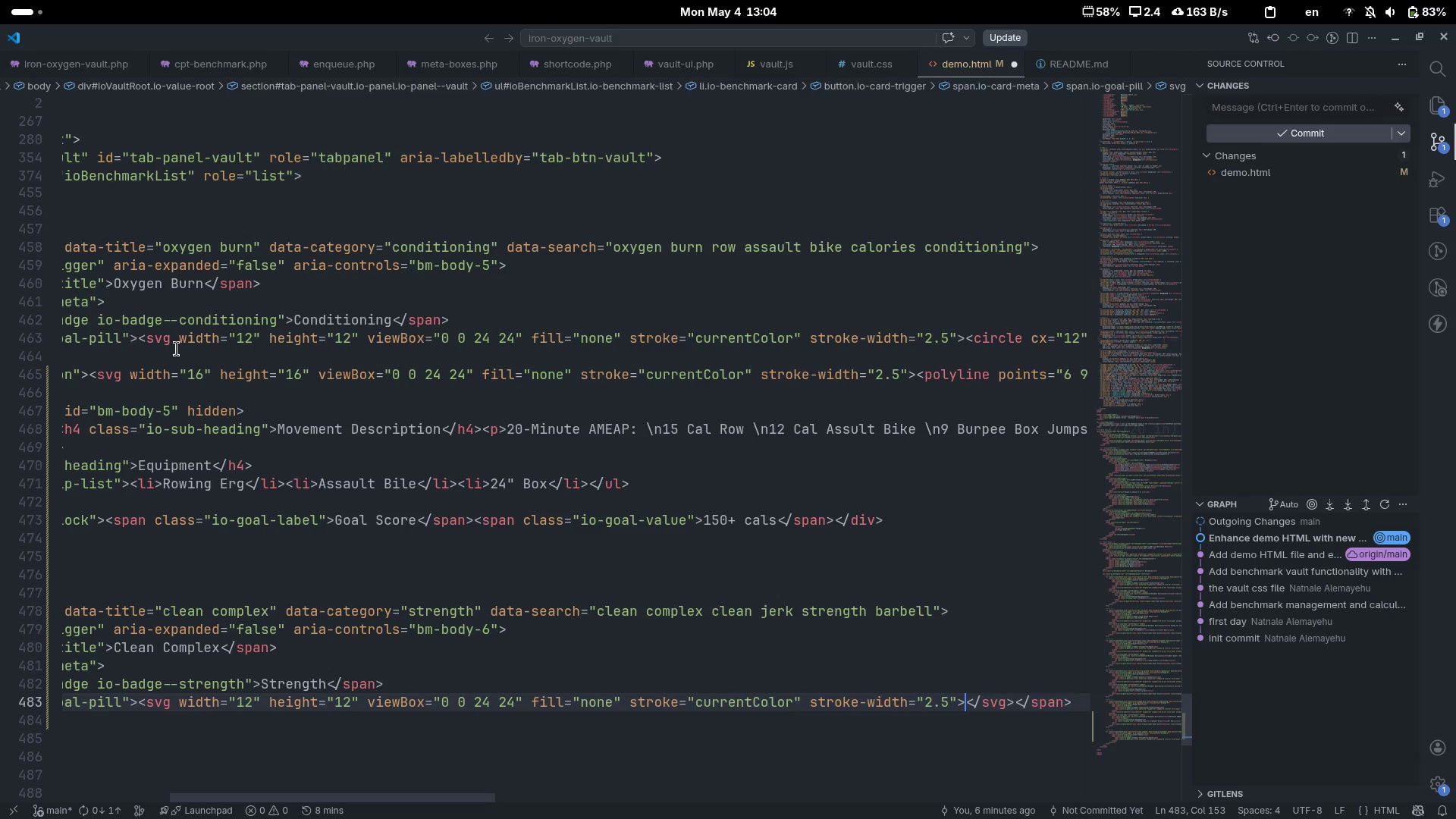 
key(Shift+Comma)
 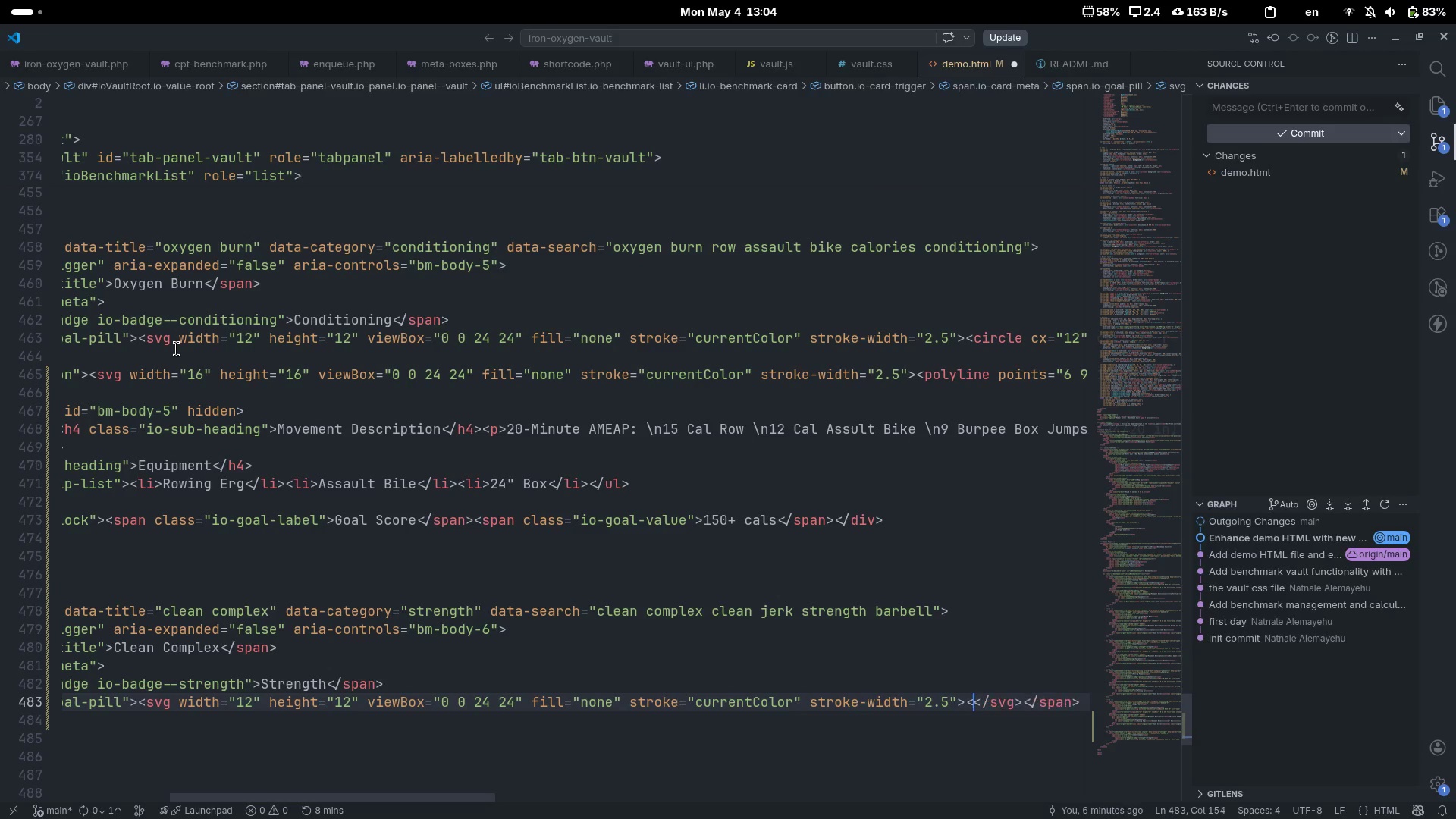 
key(Shift+Period)
 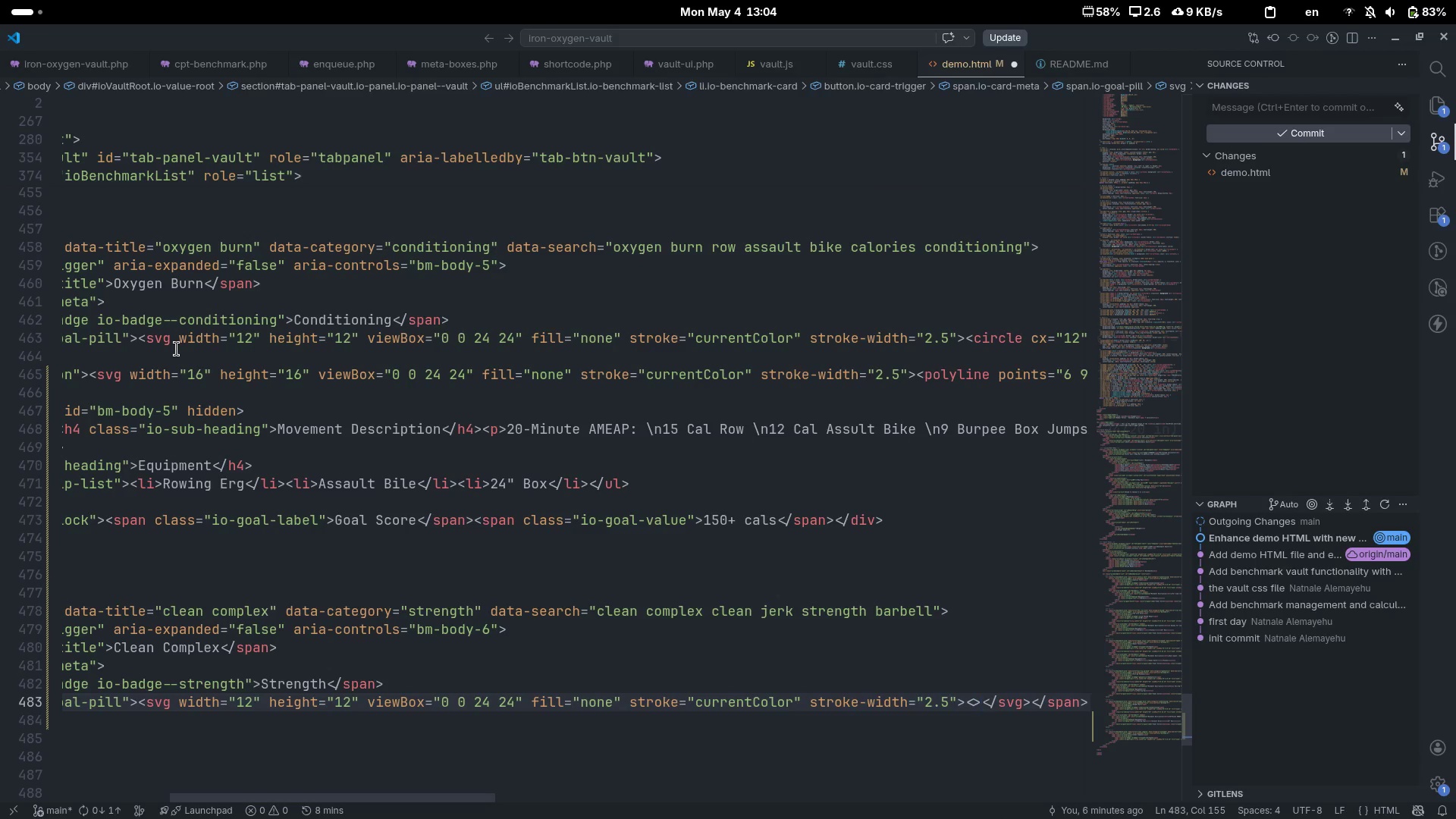 
key(ArrowLeft)
 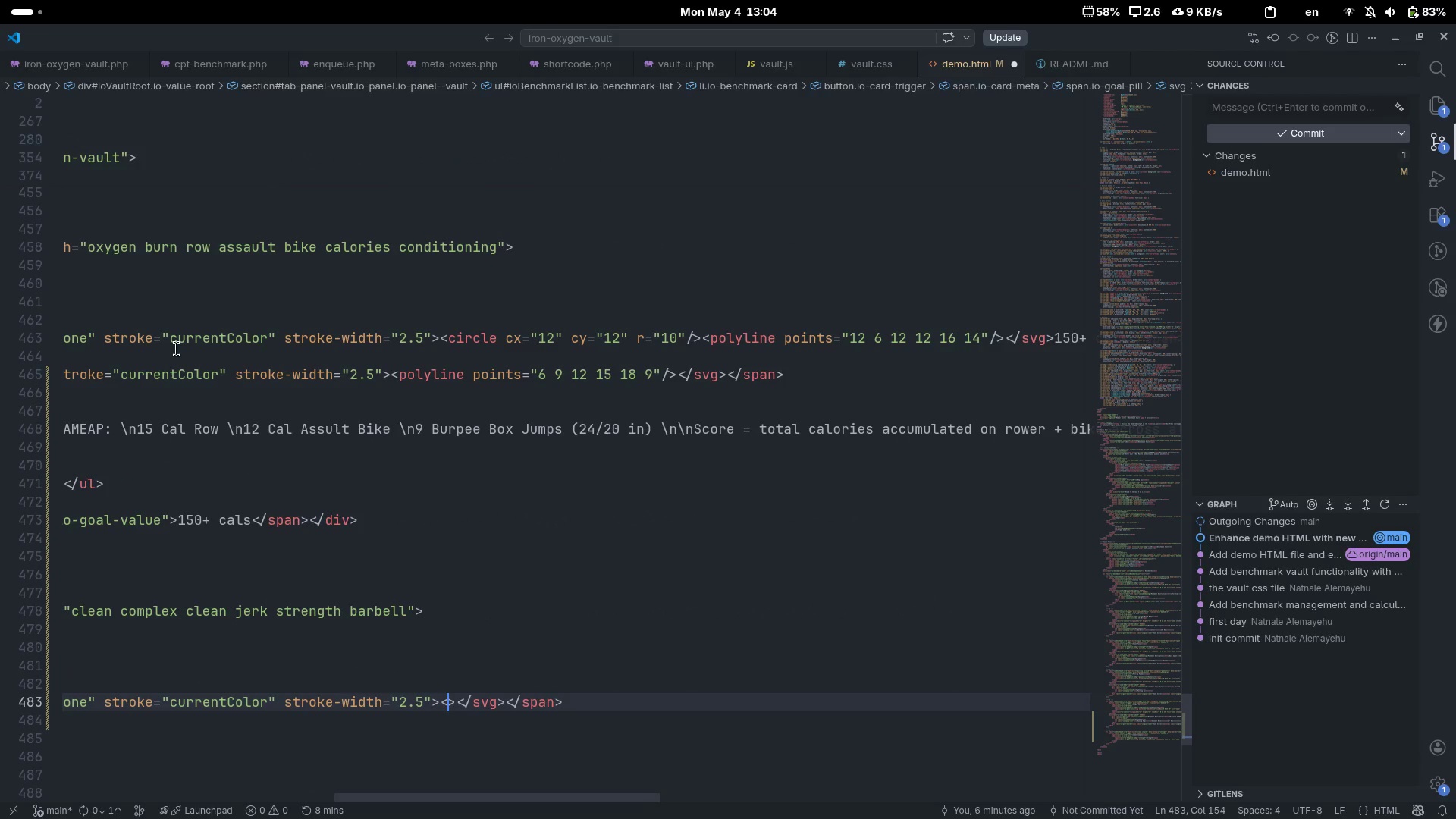 
scroll: coordinate [177, 349], scroll_direction: down, amount: 13.0
 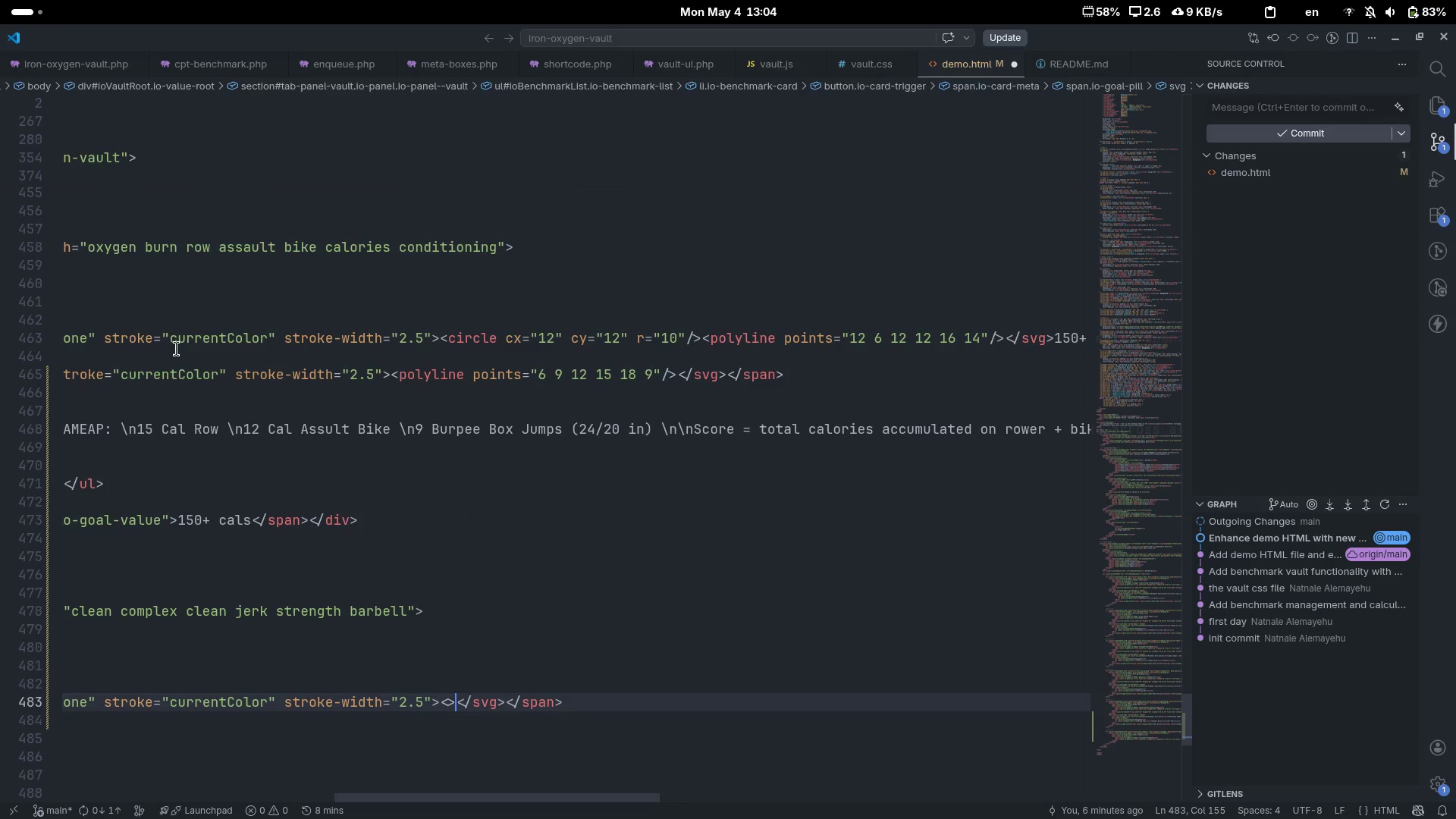 
key(Space)
 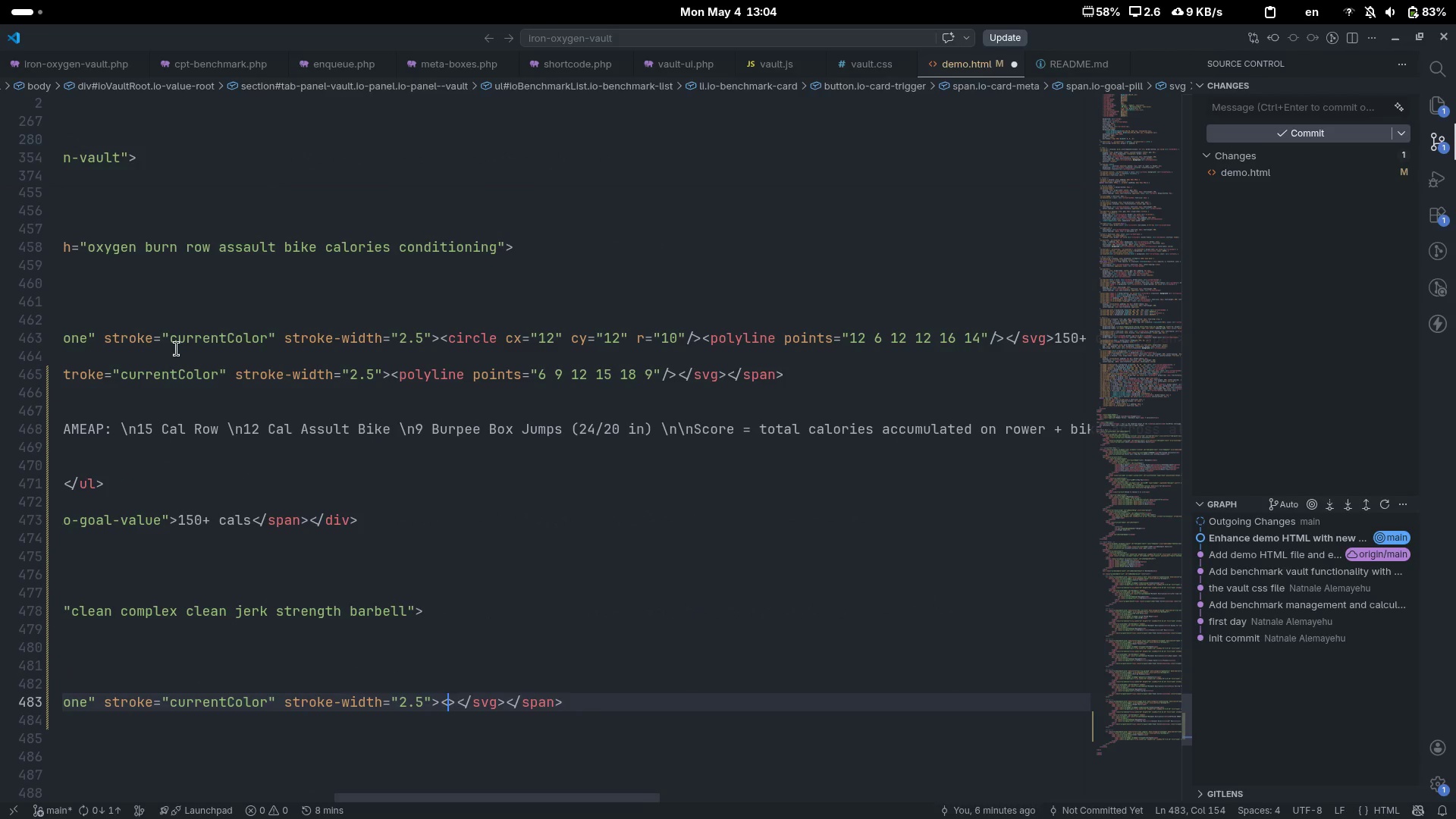 
key(Slash)
 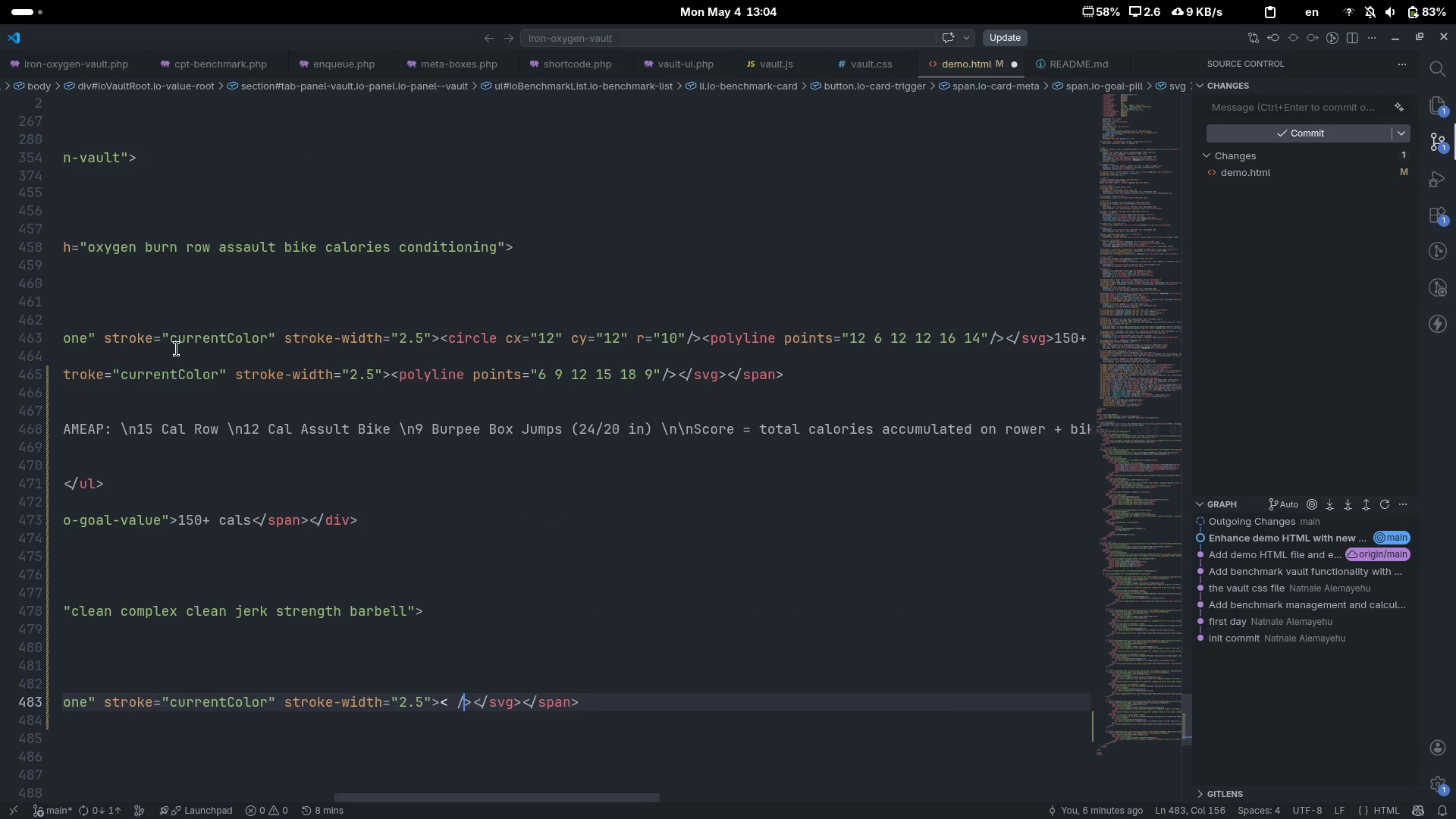 
key(ArrowLeft)
 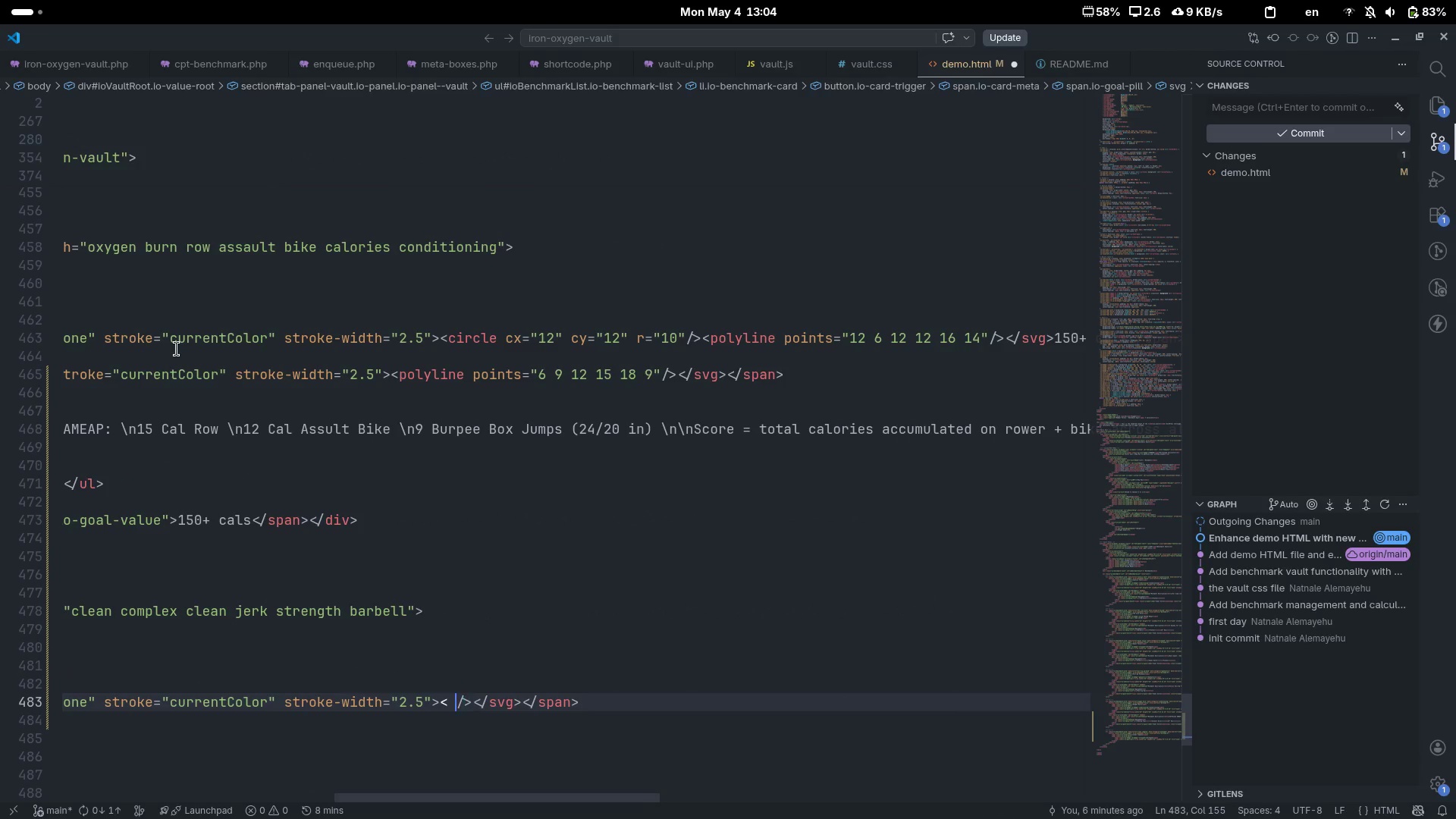 
key(ArrowLeft)
 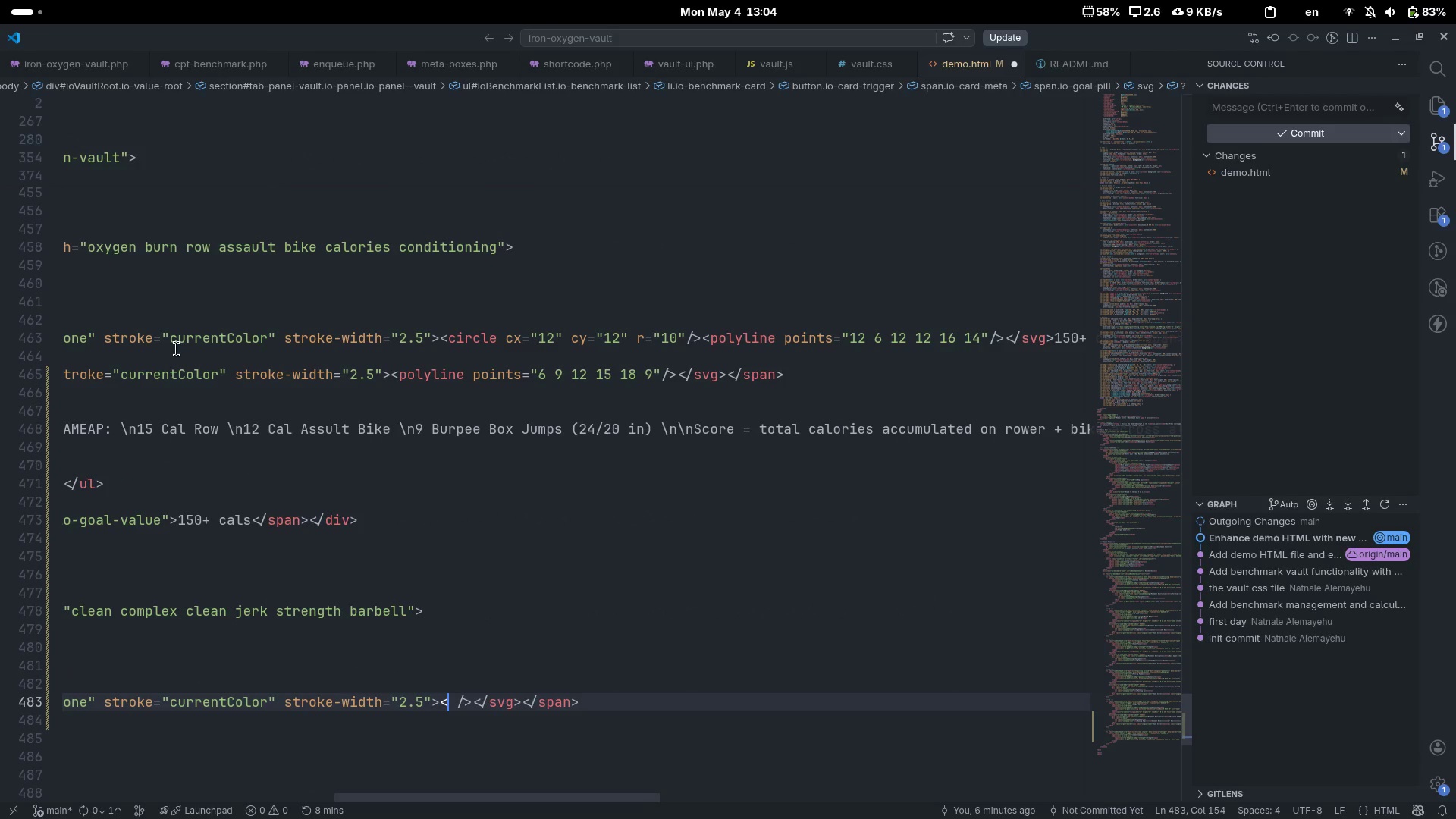 
type(cur)
key(Backspace)
key(Backspace)
type(ircle )
key(Backspace)
 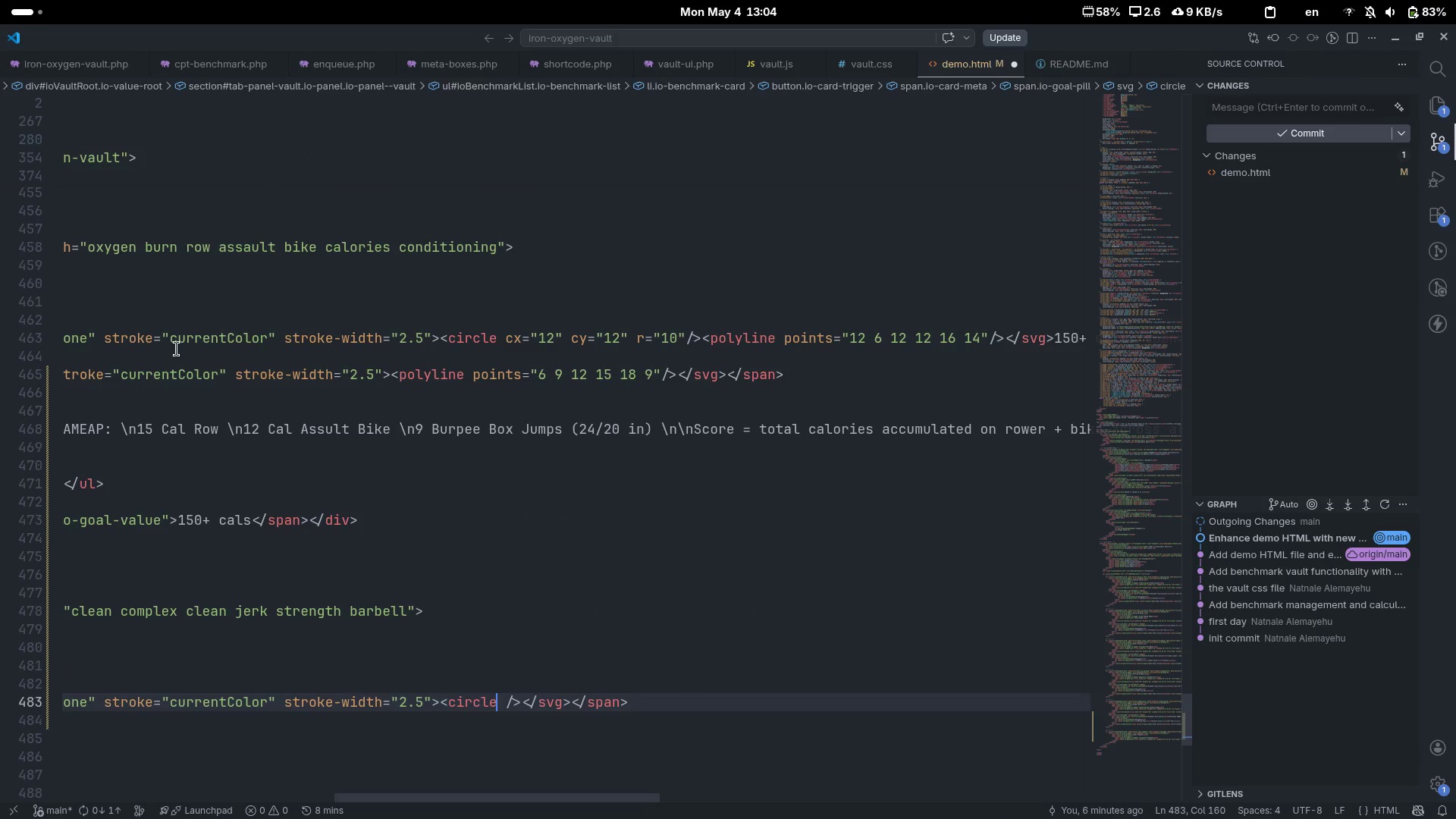 
key(ArrowRight)
 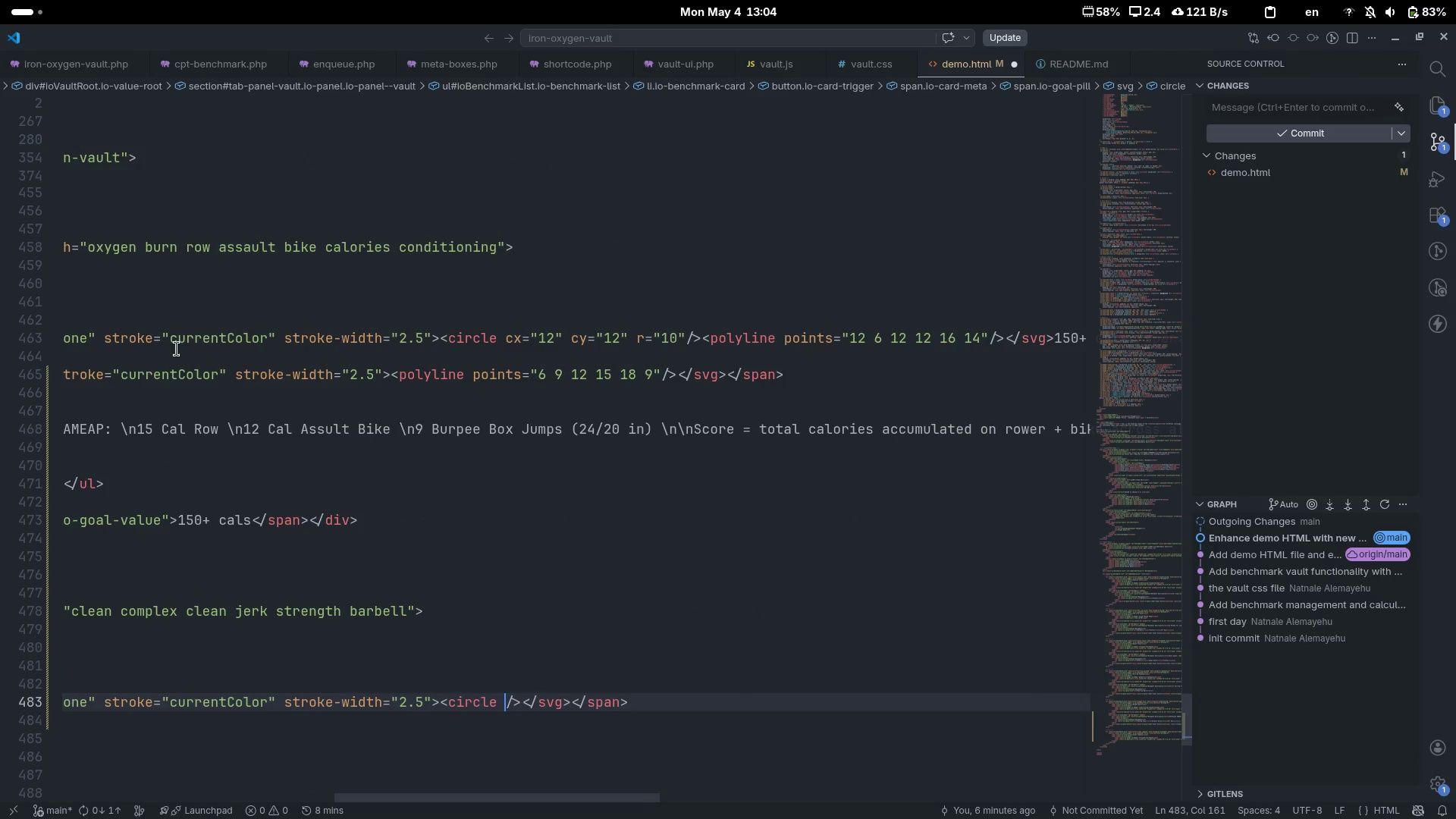 
type(cx=12)
 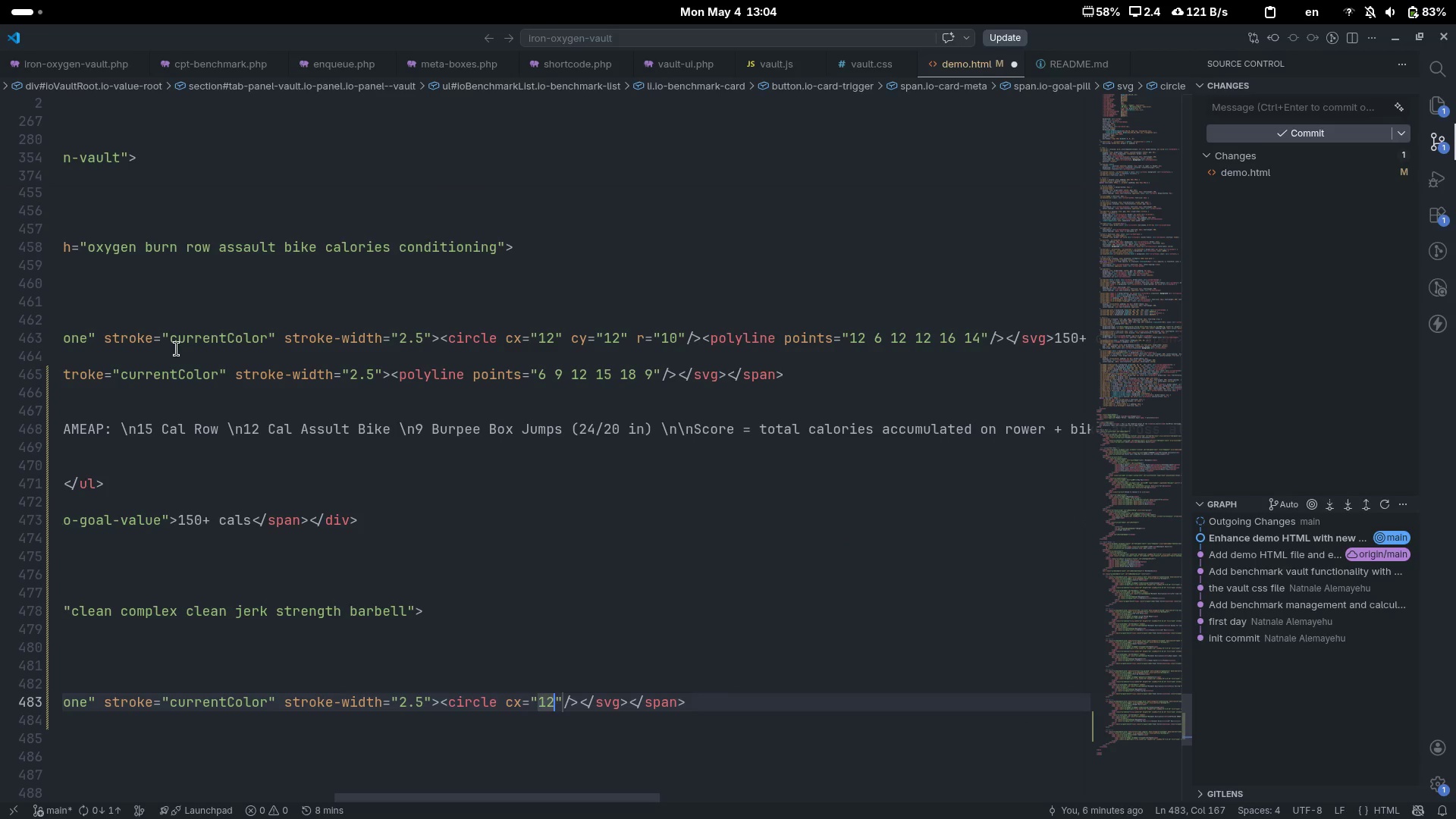 
key(ArrowRight)
 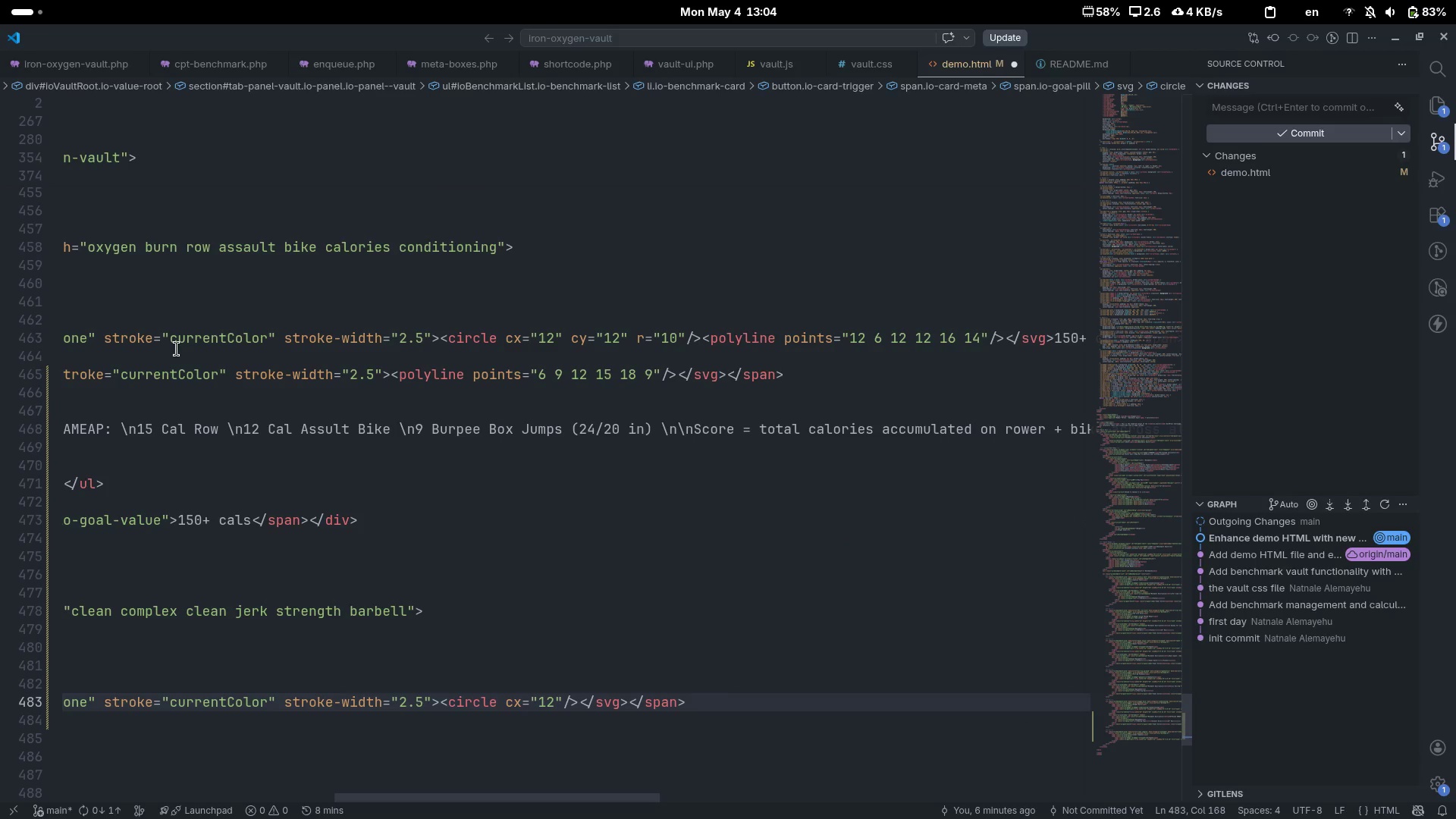 
type( cy=12)
 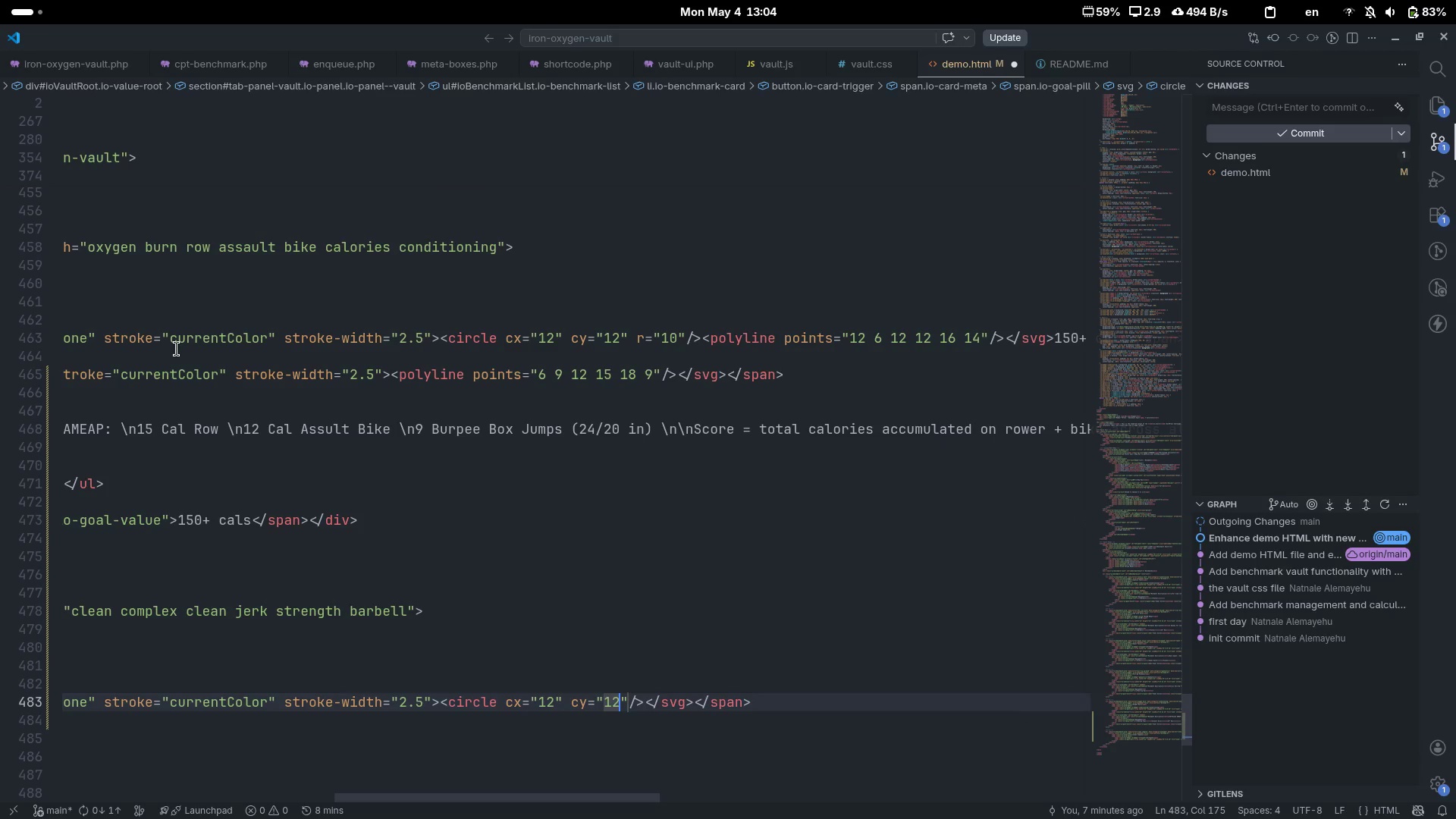 
key(ArrowRight)
 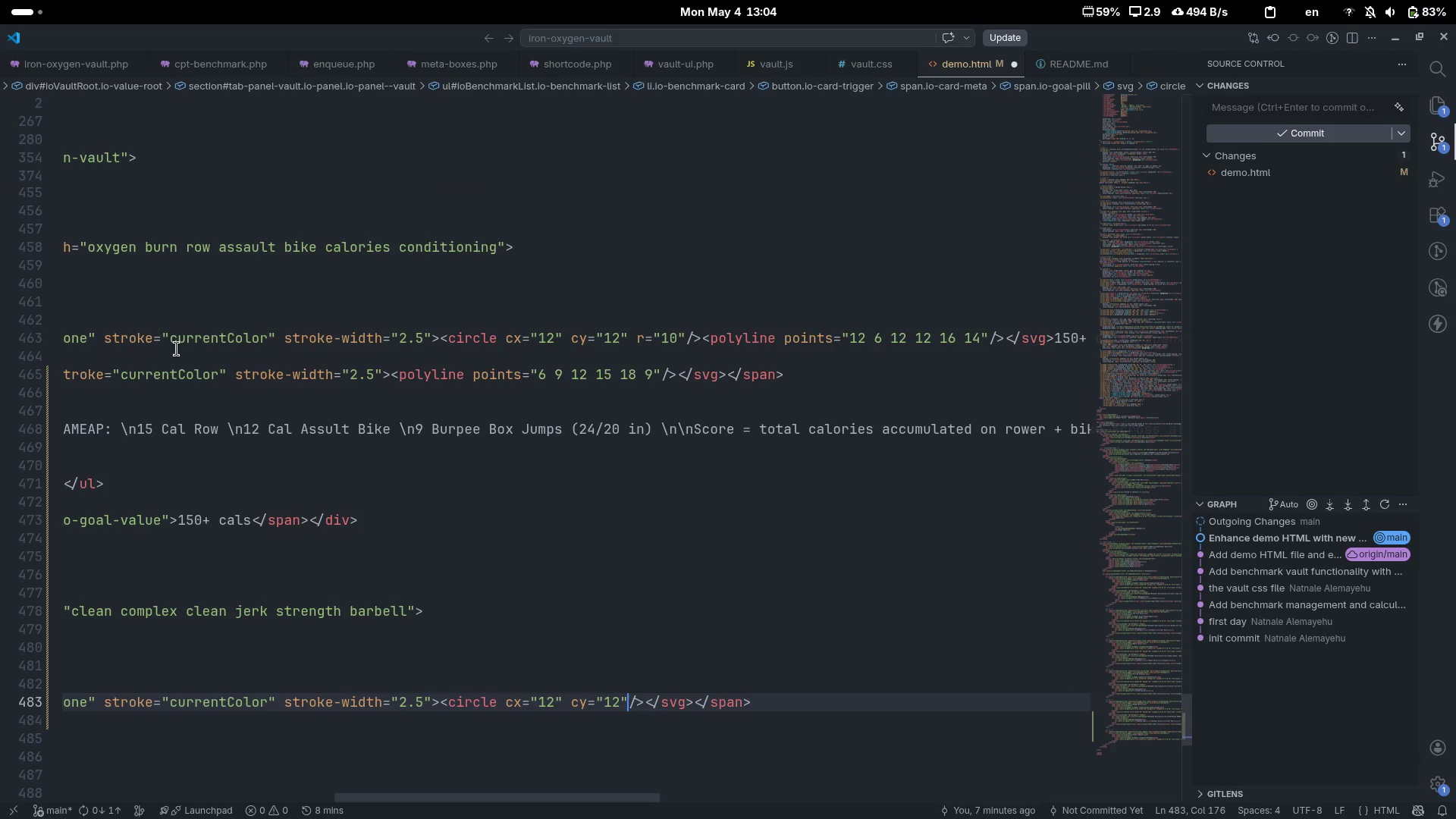 
type( r=10)
 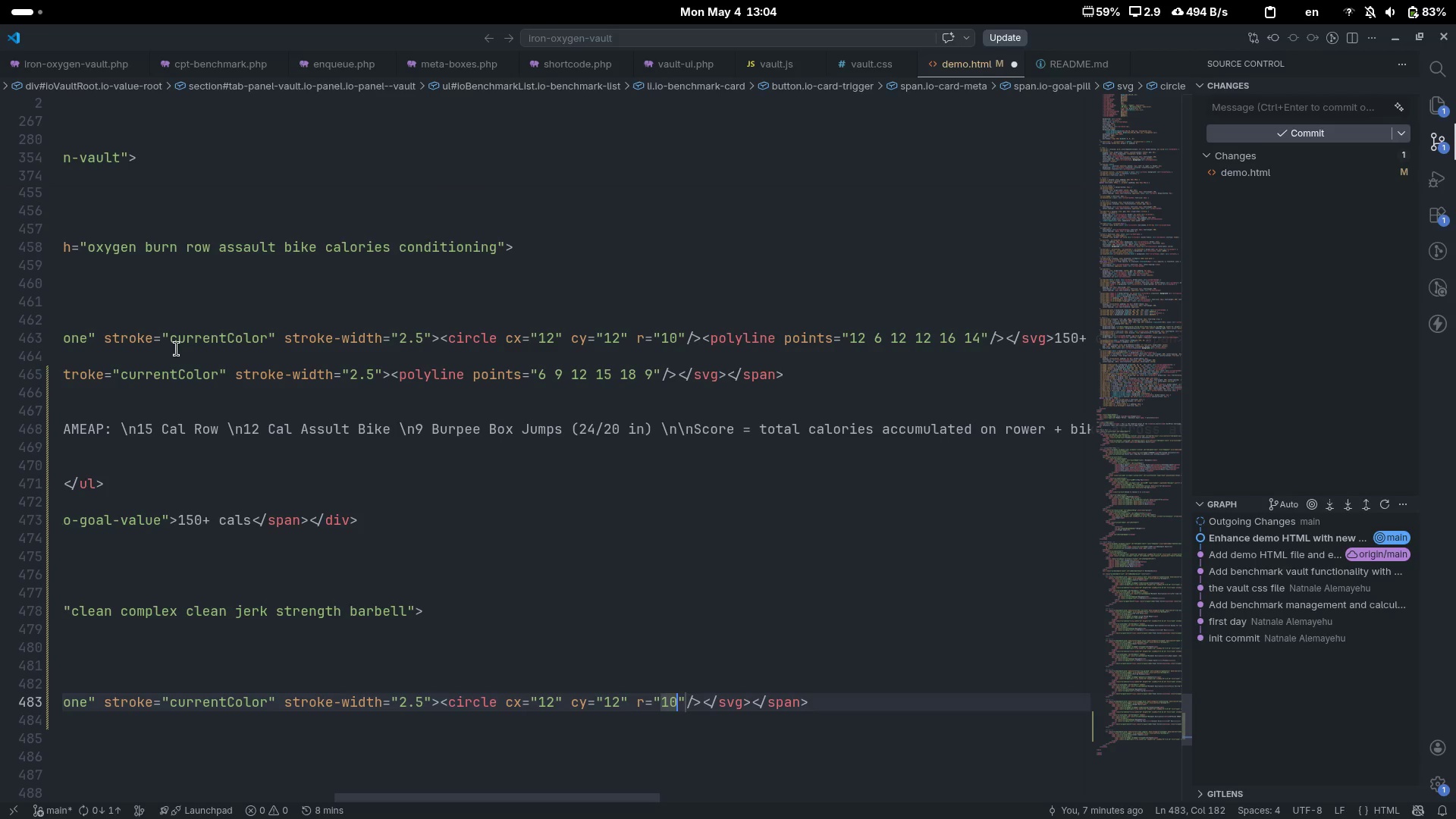 
key(ArrowRight)
 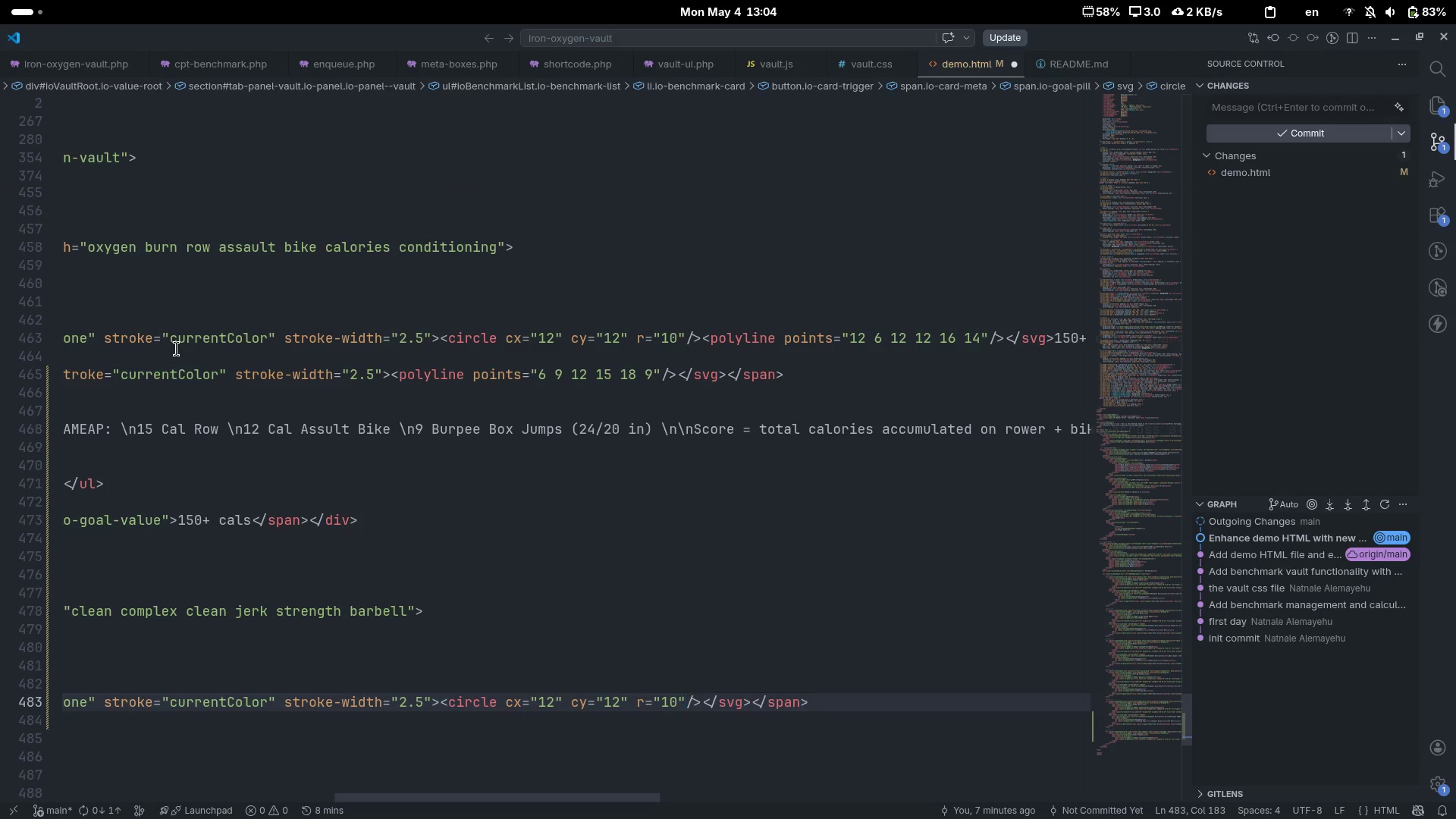 
key(ArrowRight)
 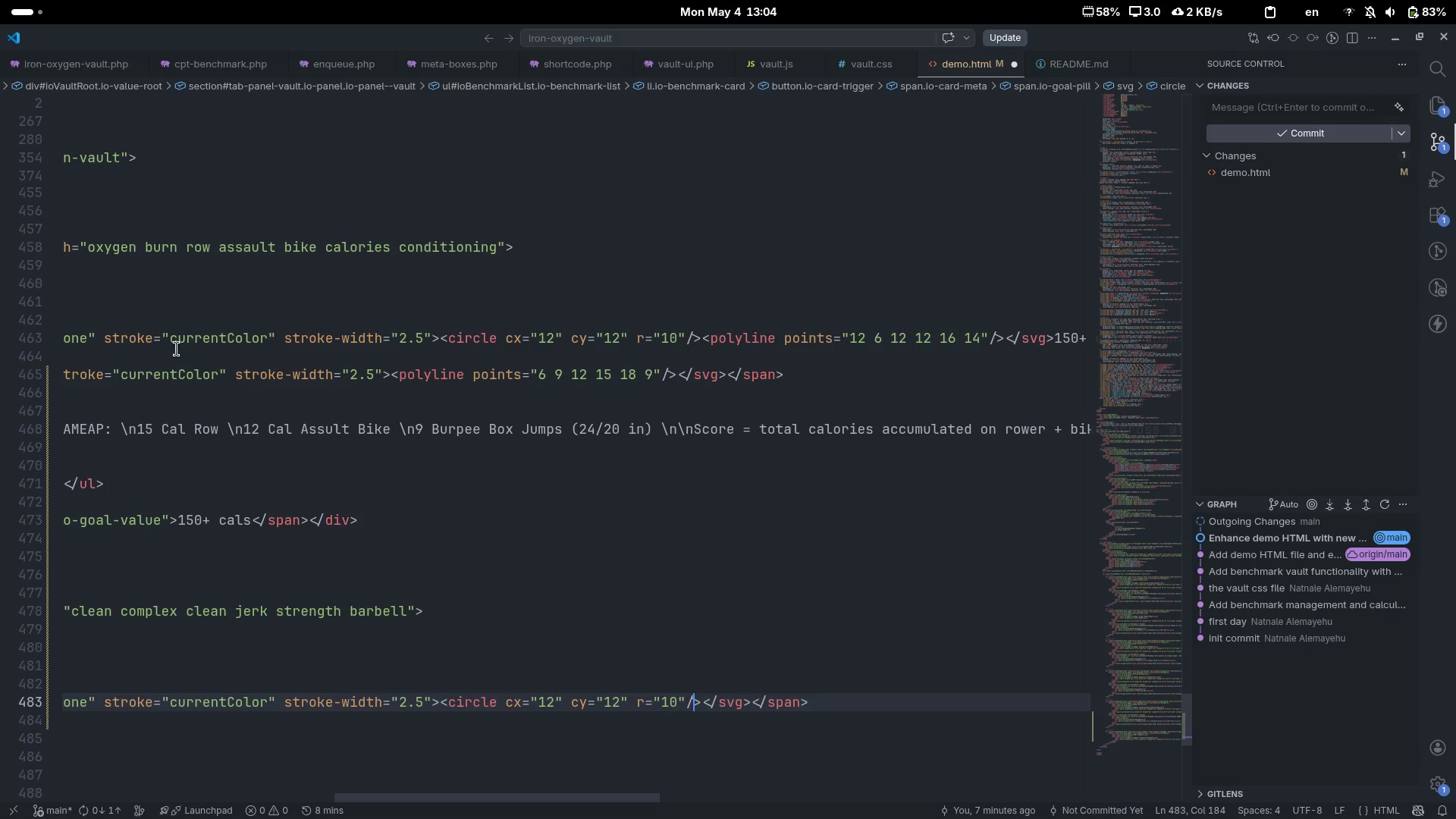 
key(ArrowRight)
 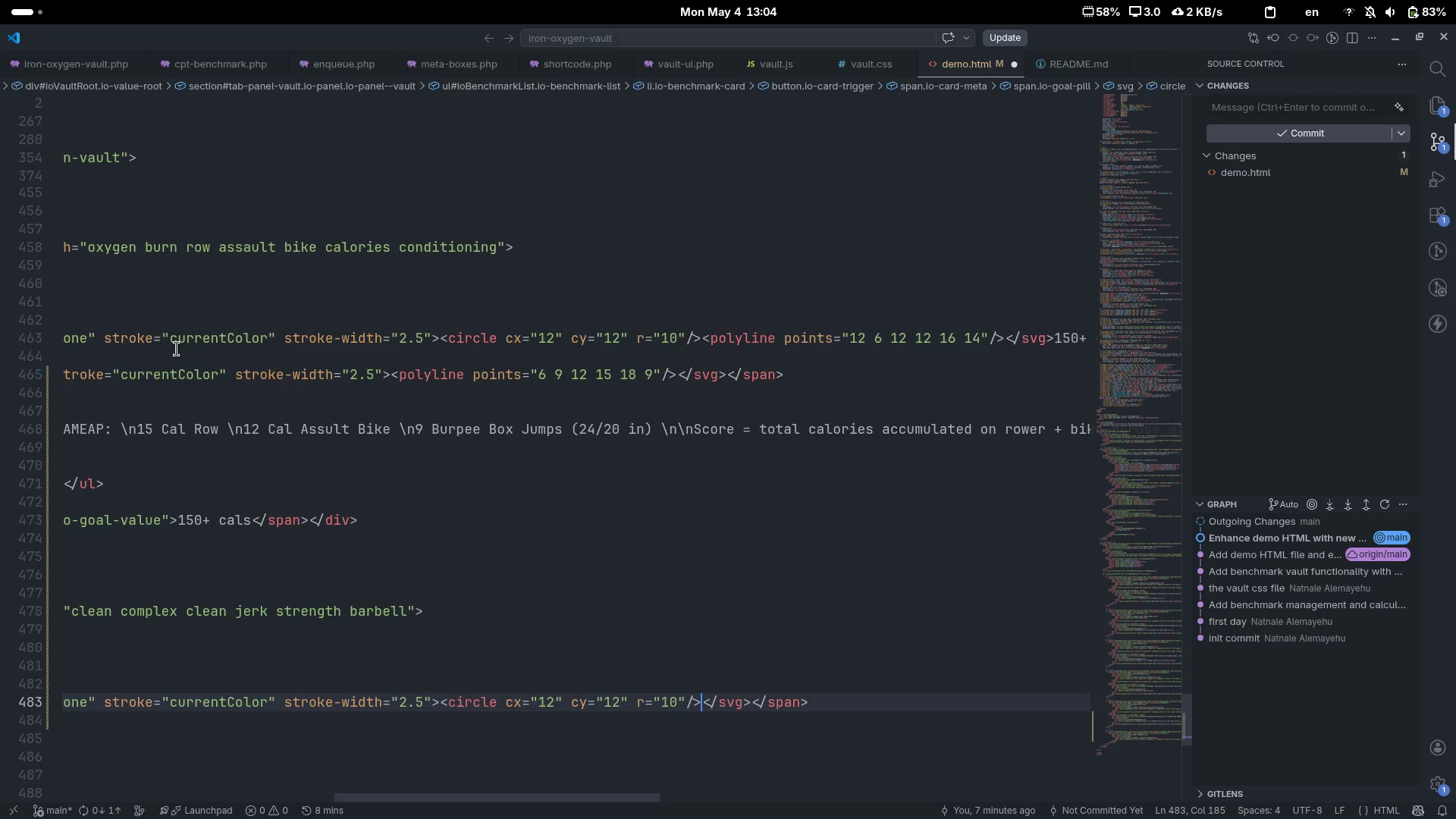 
key(Shift+Comma)
 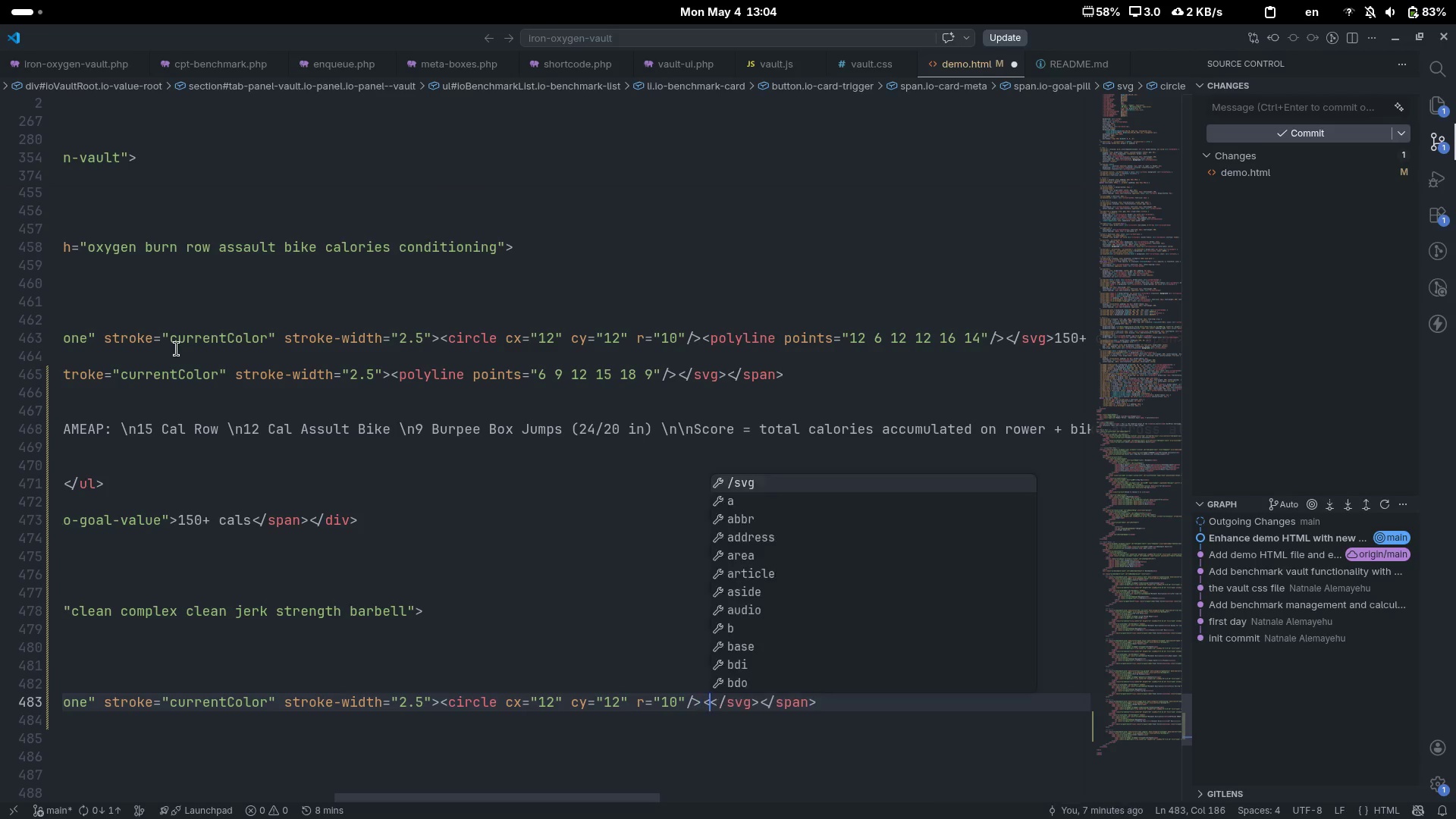 
key(Shift+Period)
 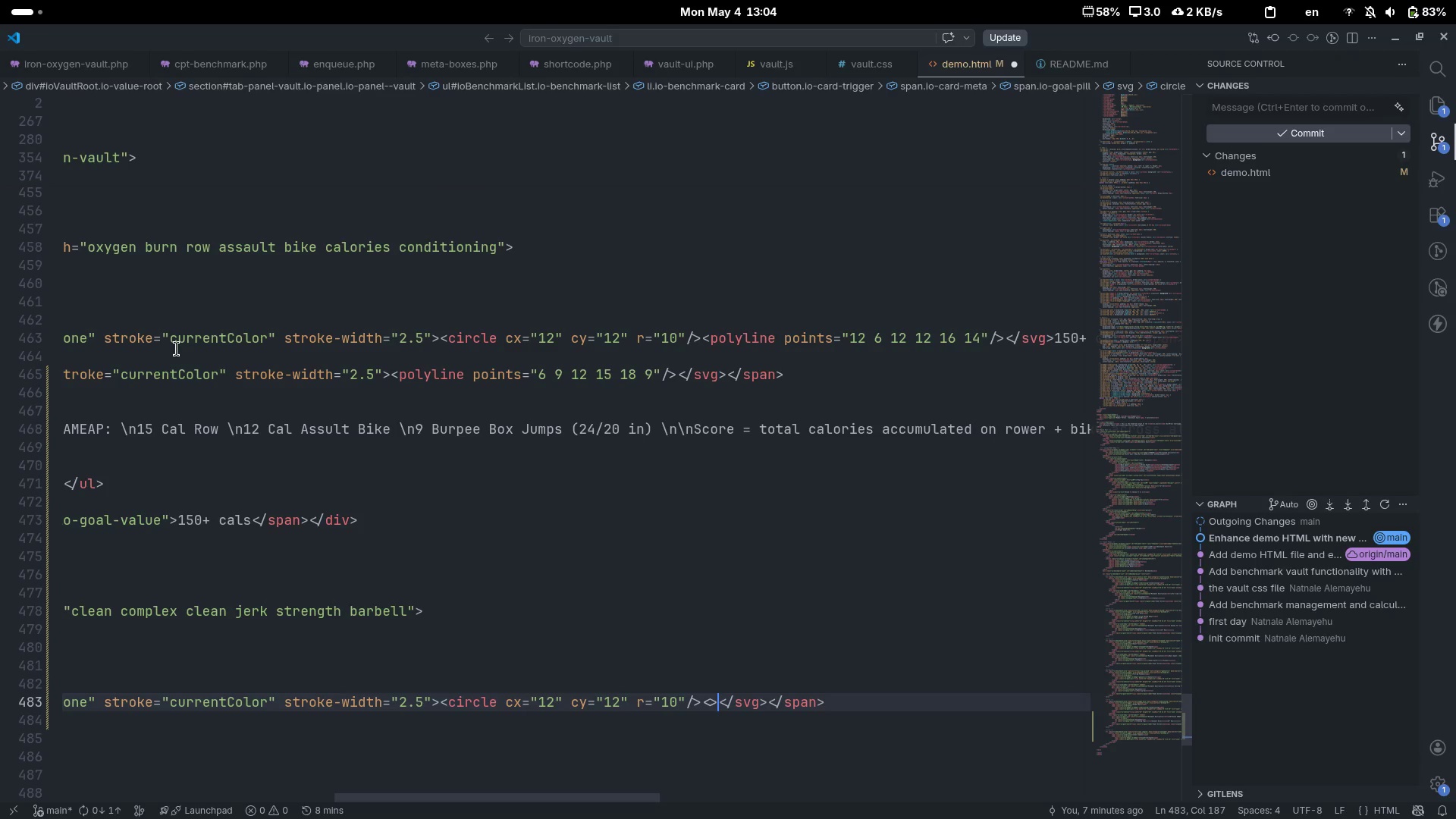 
key(ArrowLeft)
 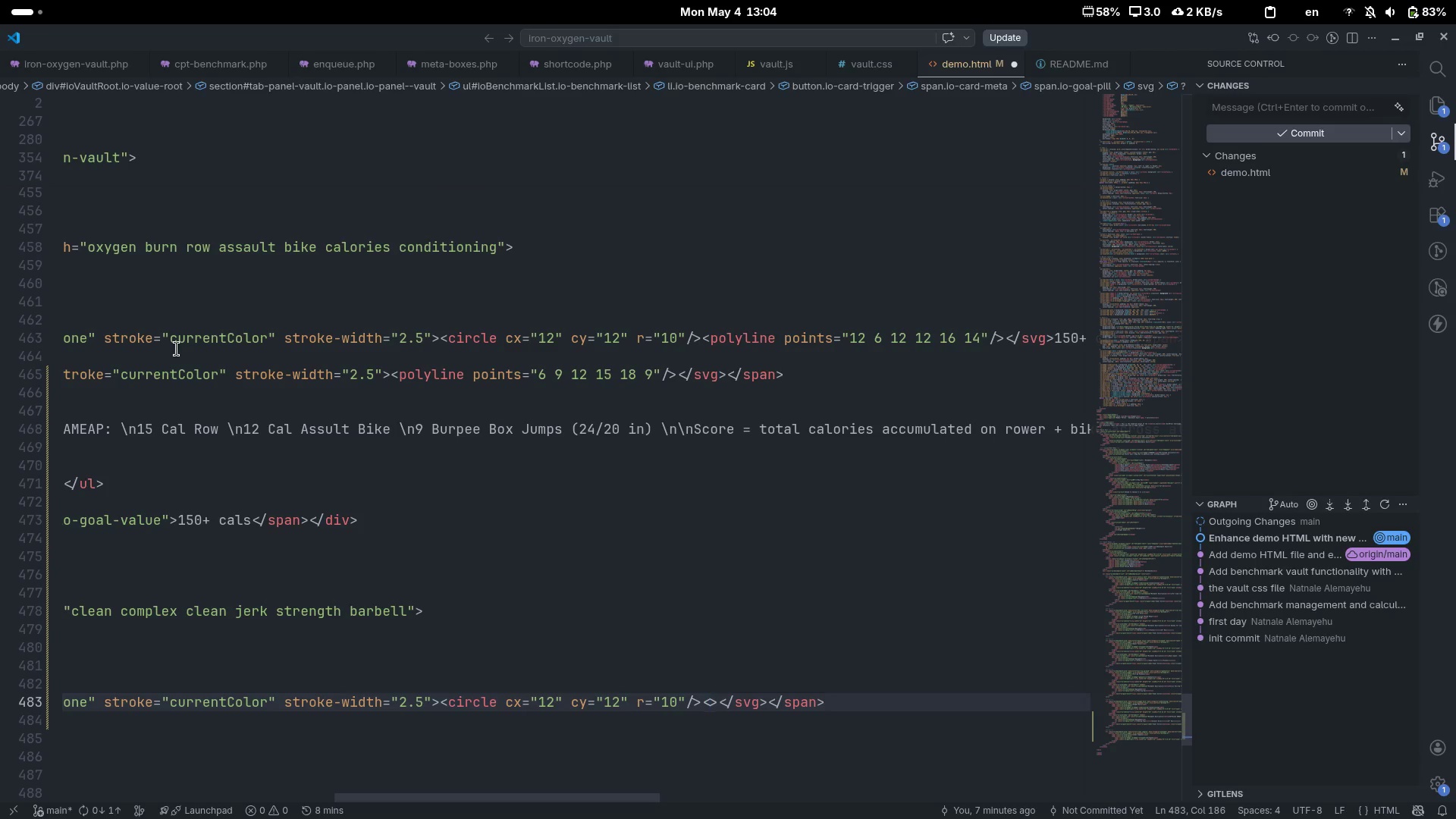 
type(polu)
key(Backspace)
type(yline /)
 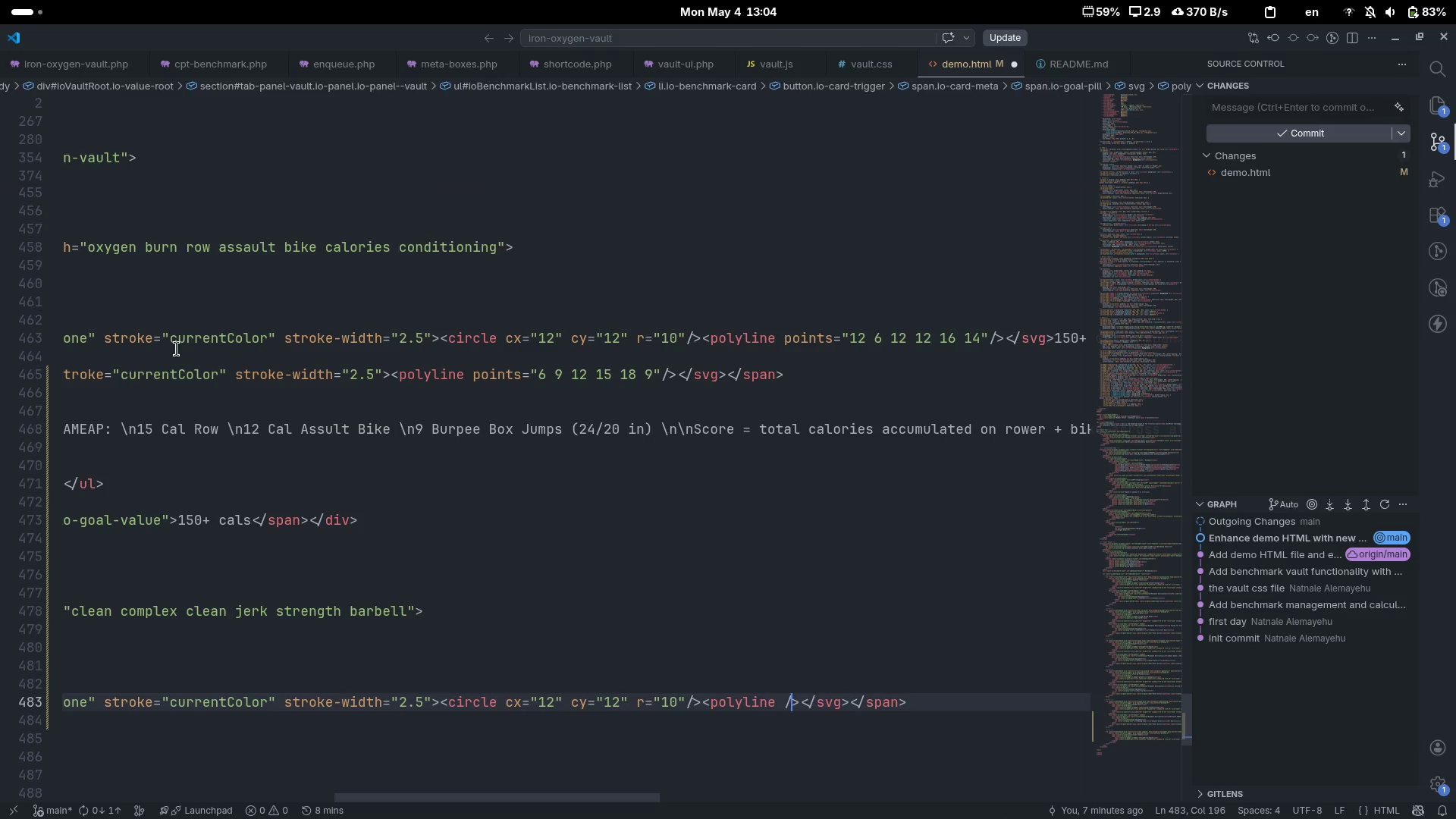 
key(ArrowLeft)
 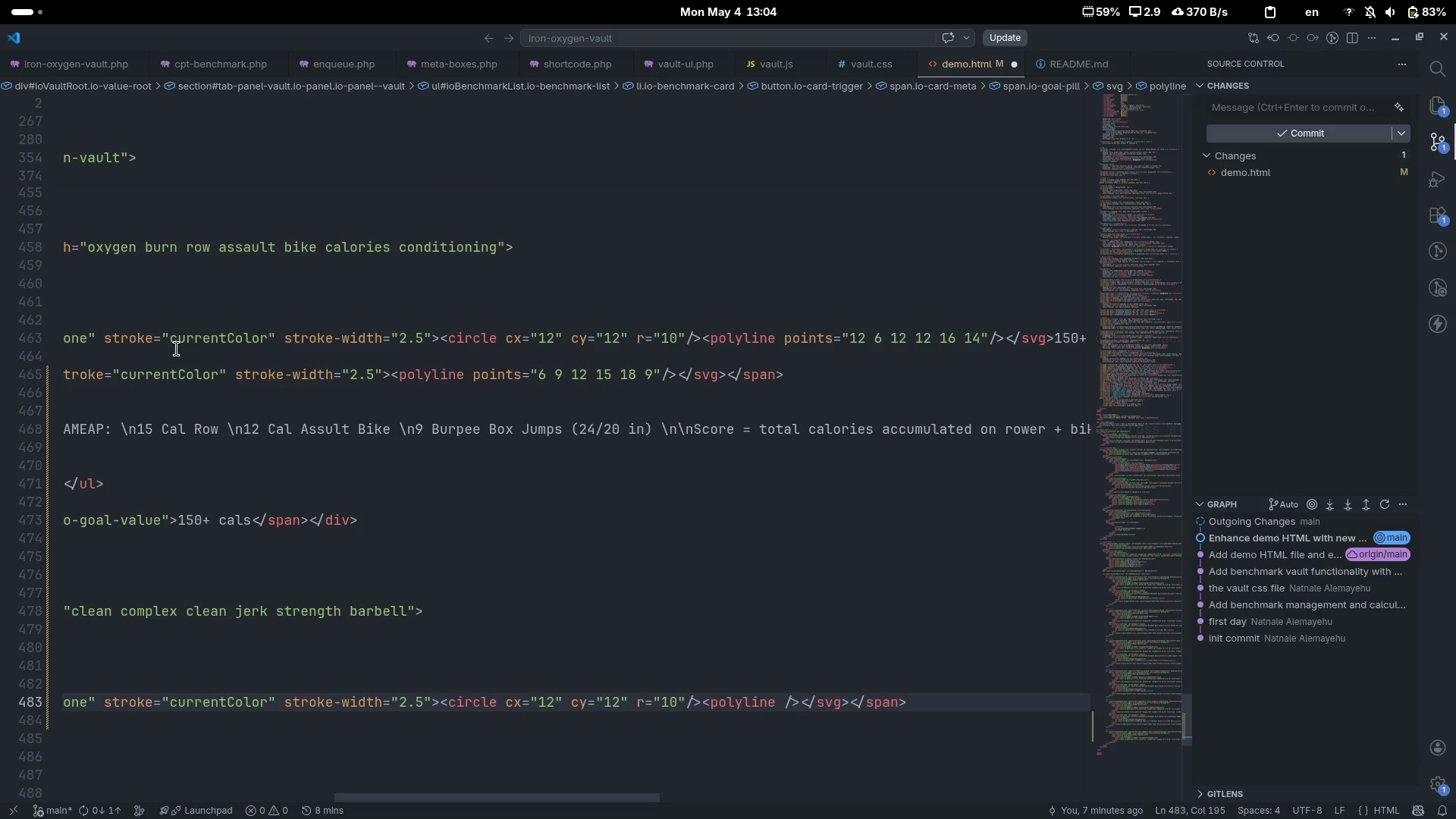 
type(points=12 )
 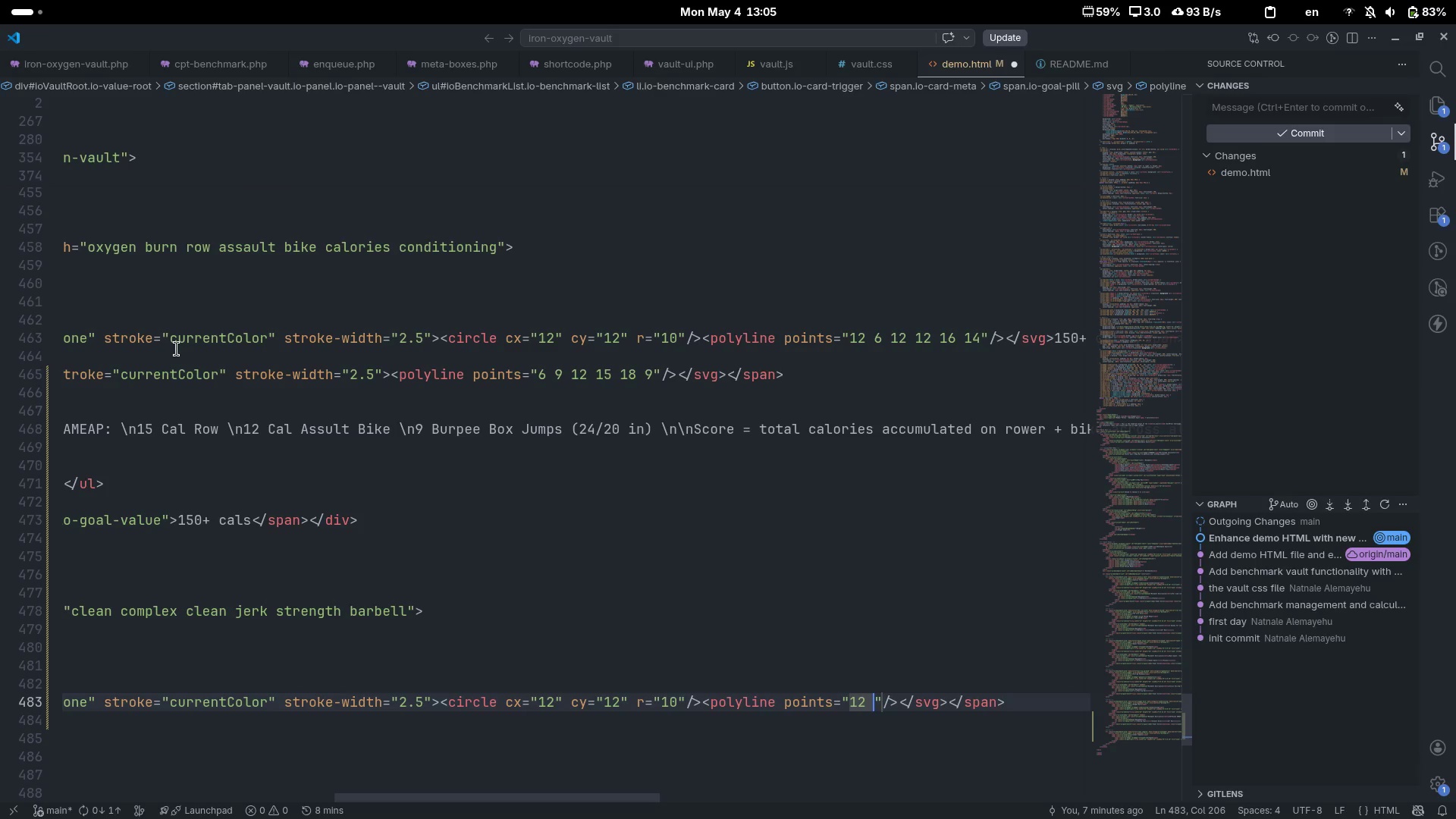 
wait(30.27)
 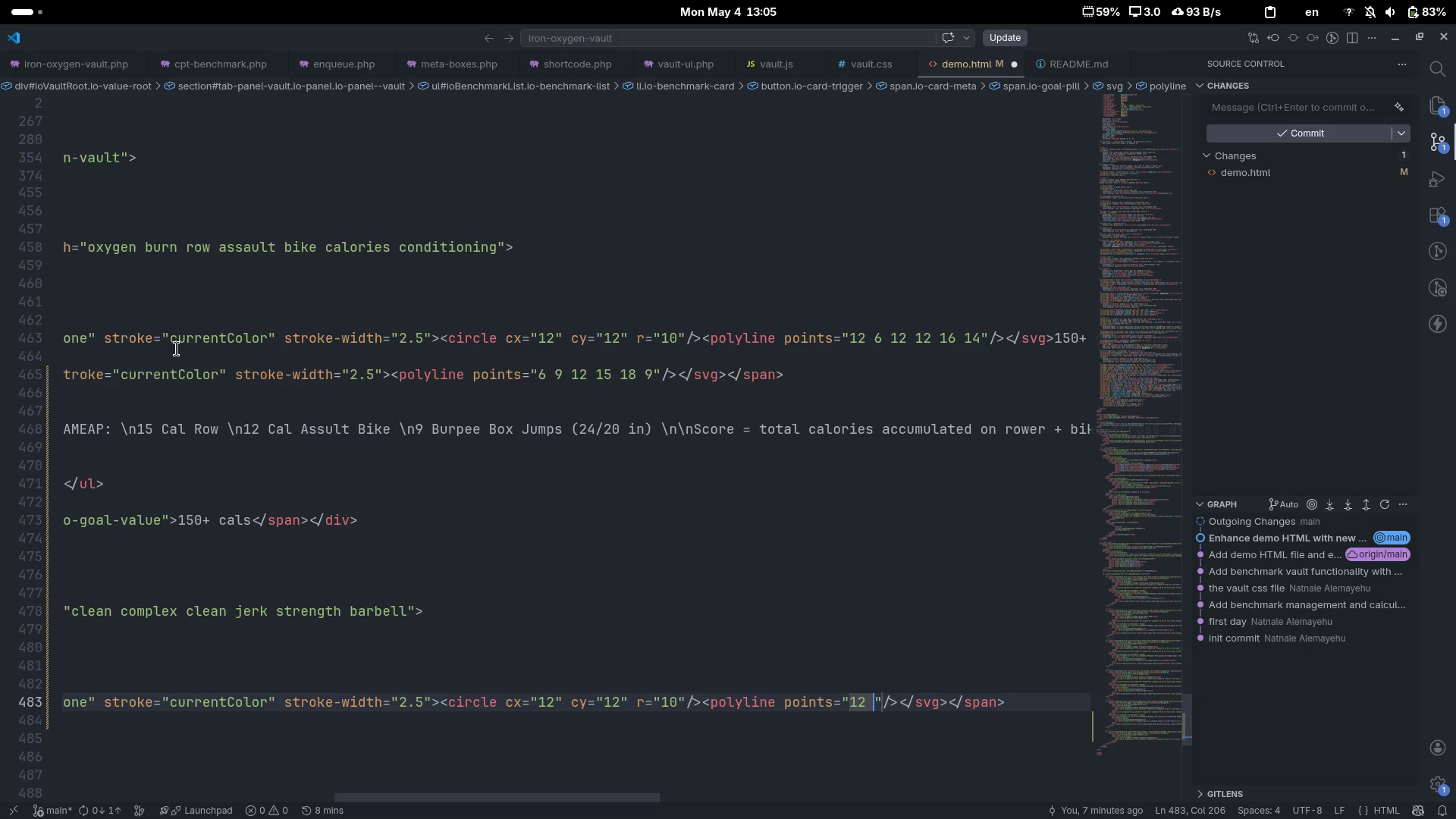 
type(6 12 )
 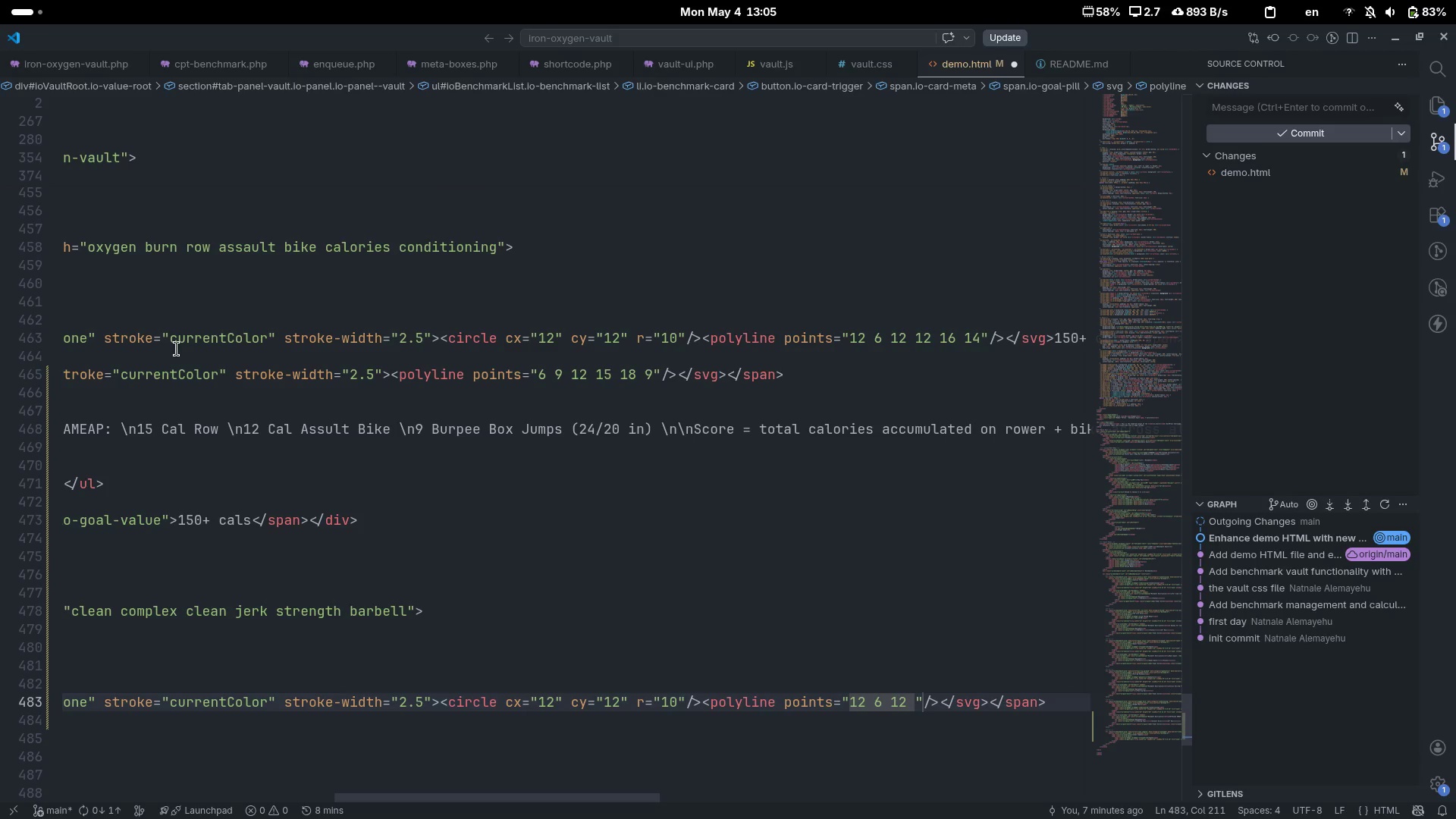 
type(12 16 14)
key(Escape)
 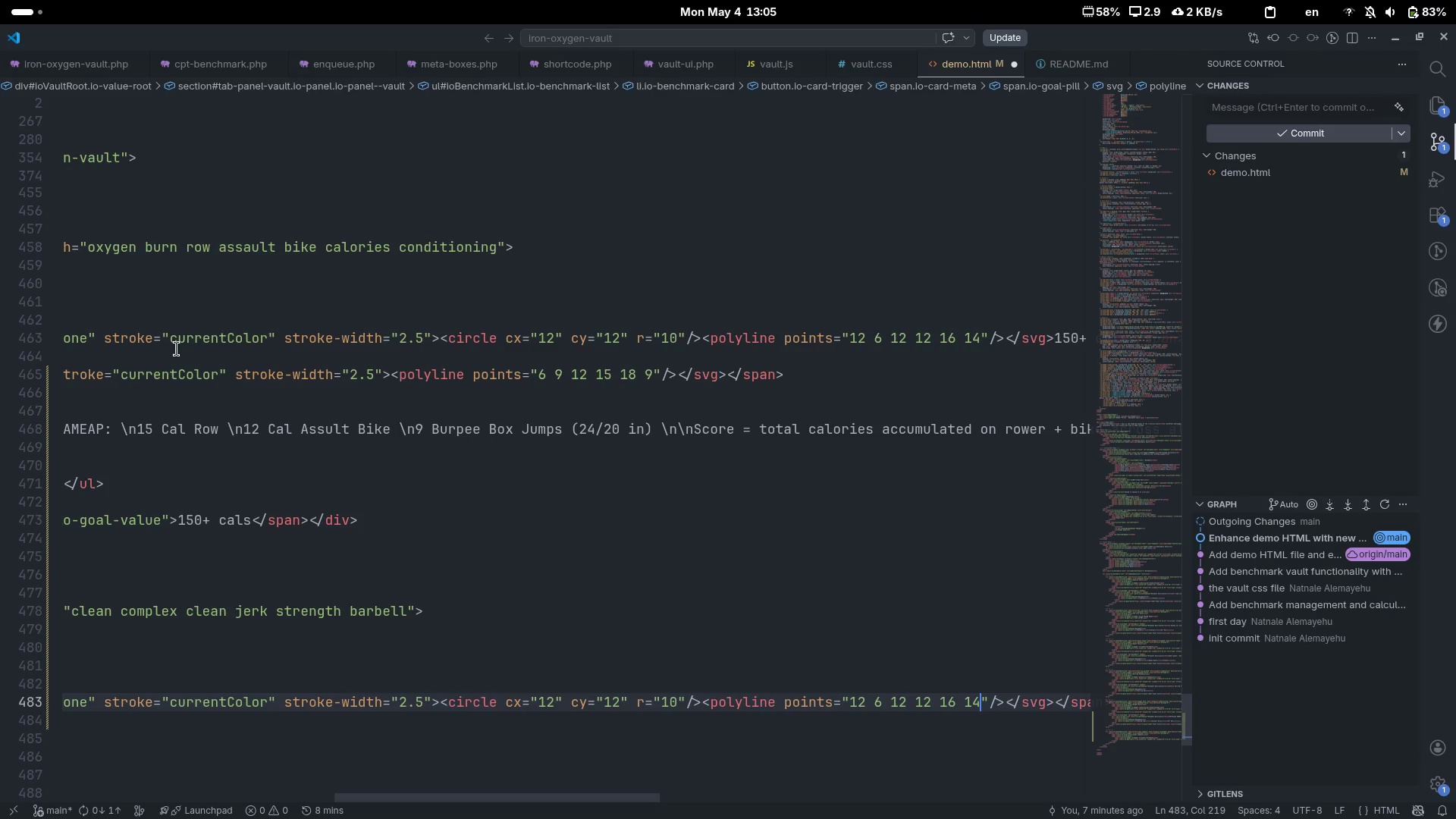 
key(ArrowRight)
 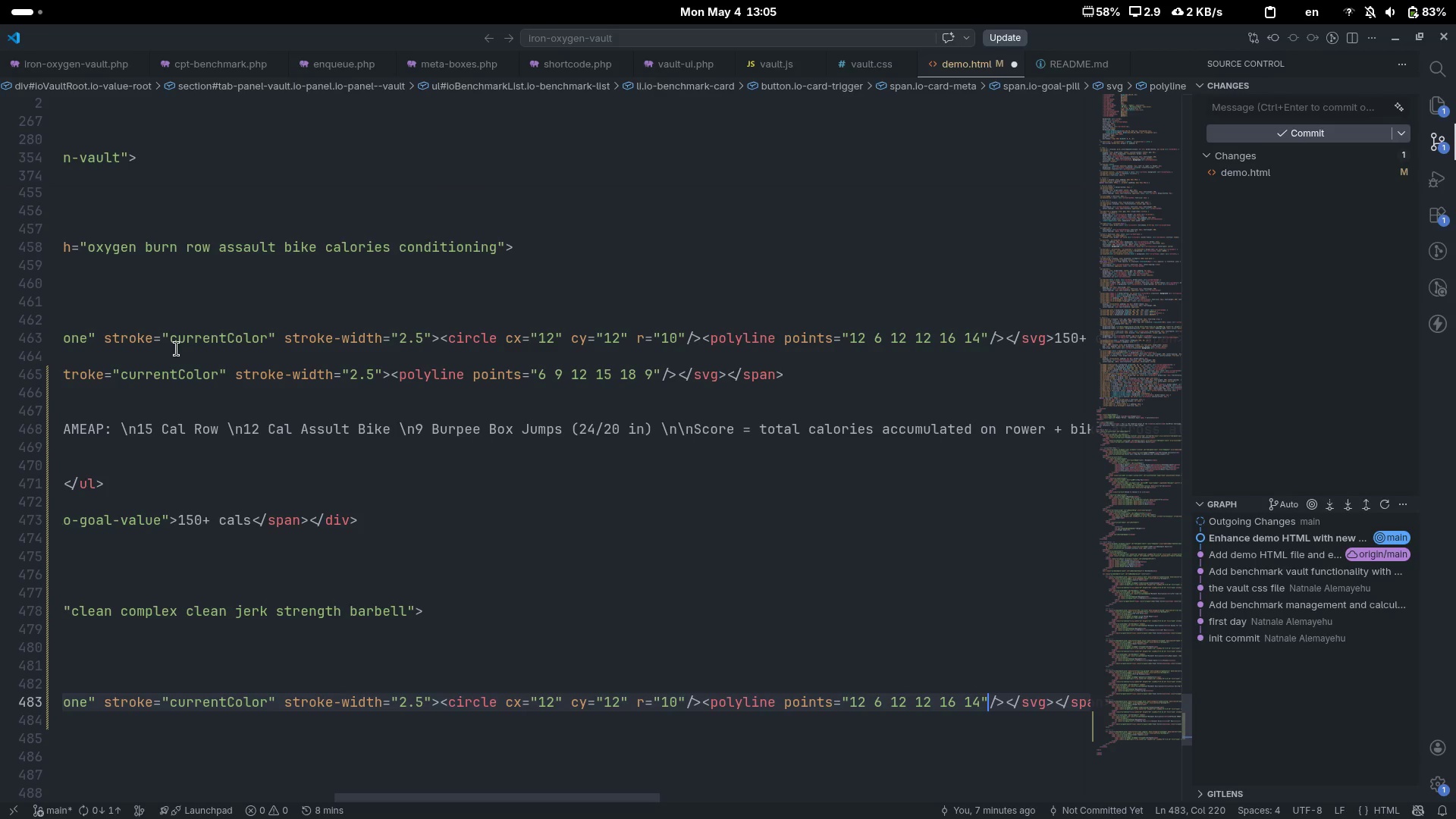 
key(ArrowRight)
 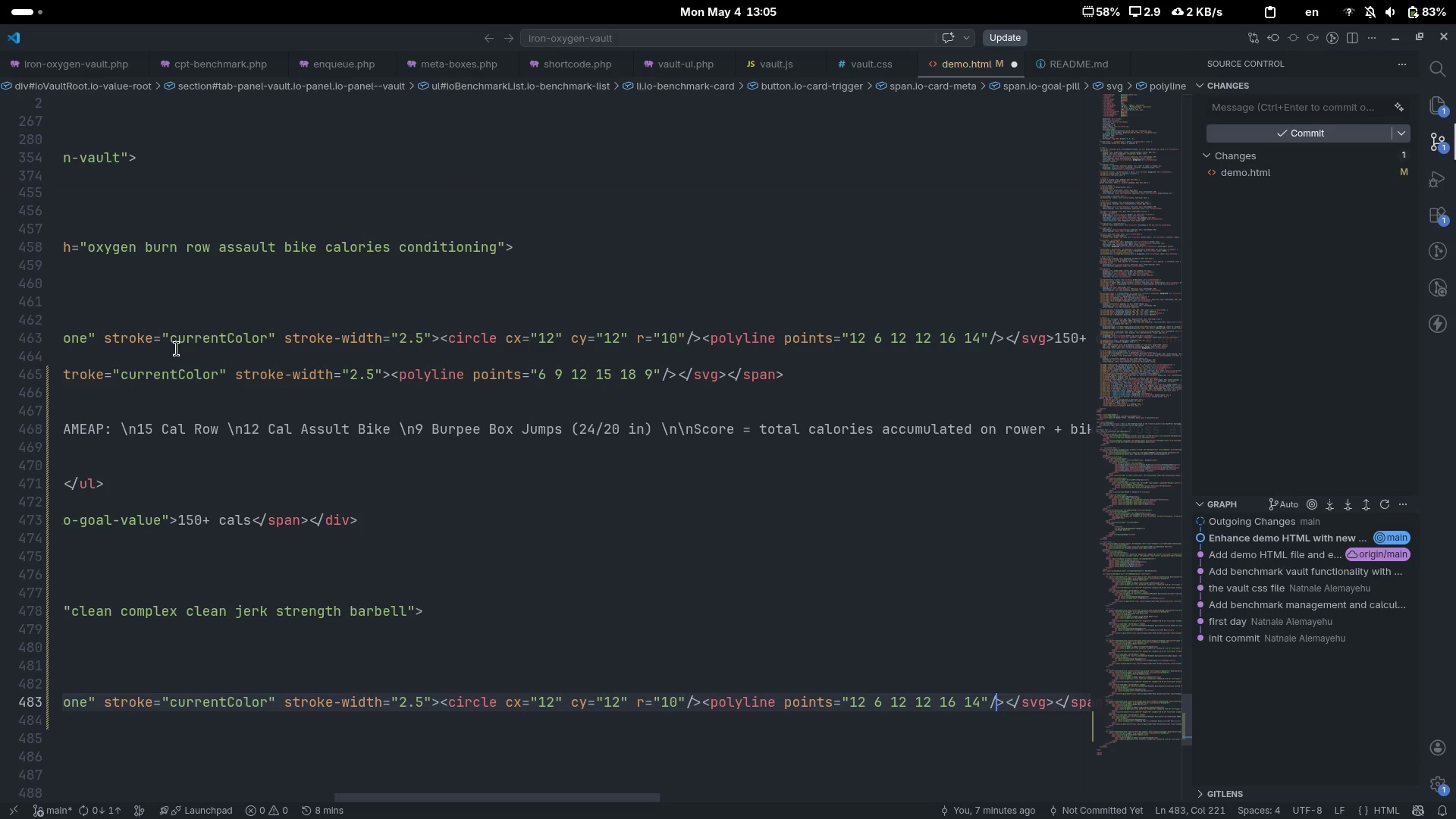 
key(ArrowRight)
 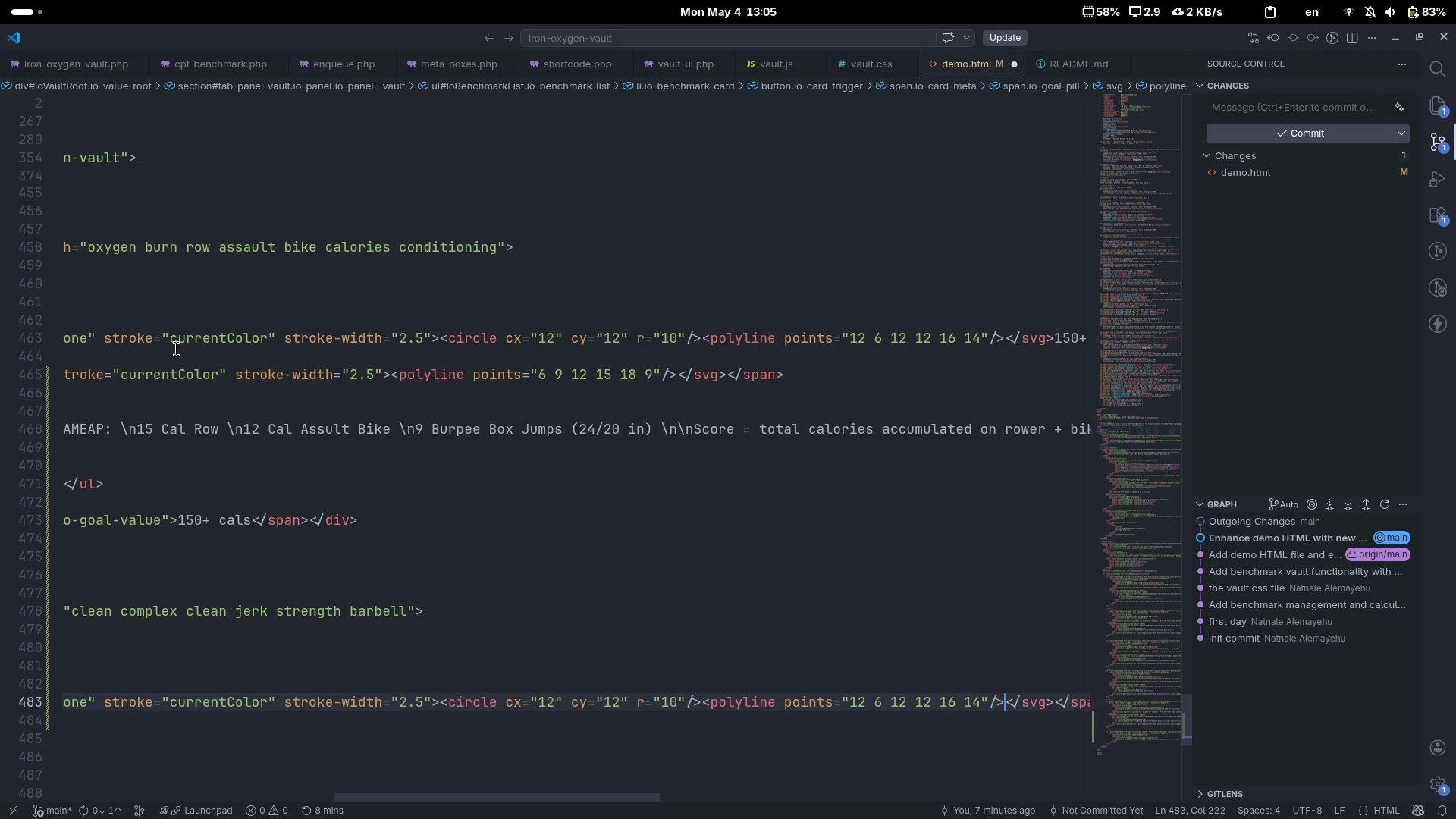 
key(ArrowRight)
 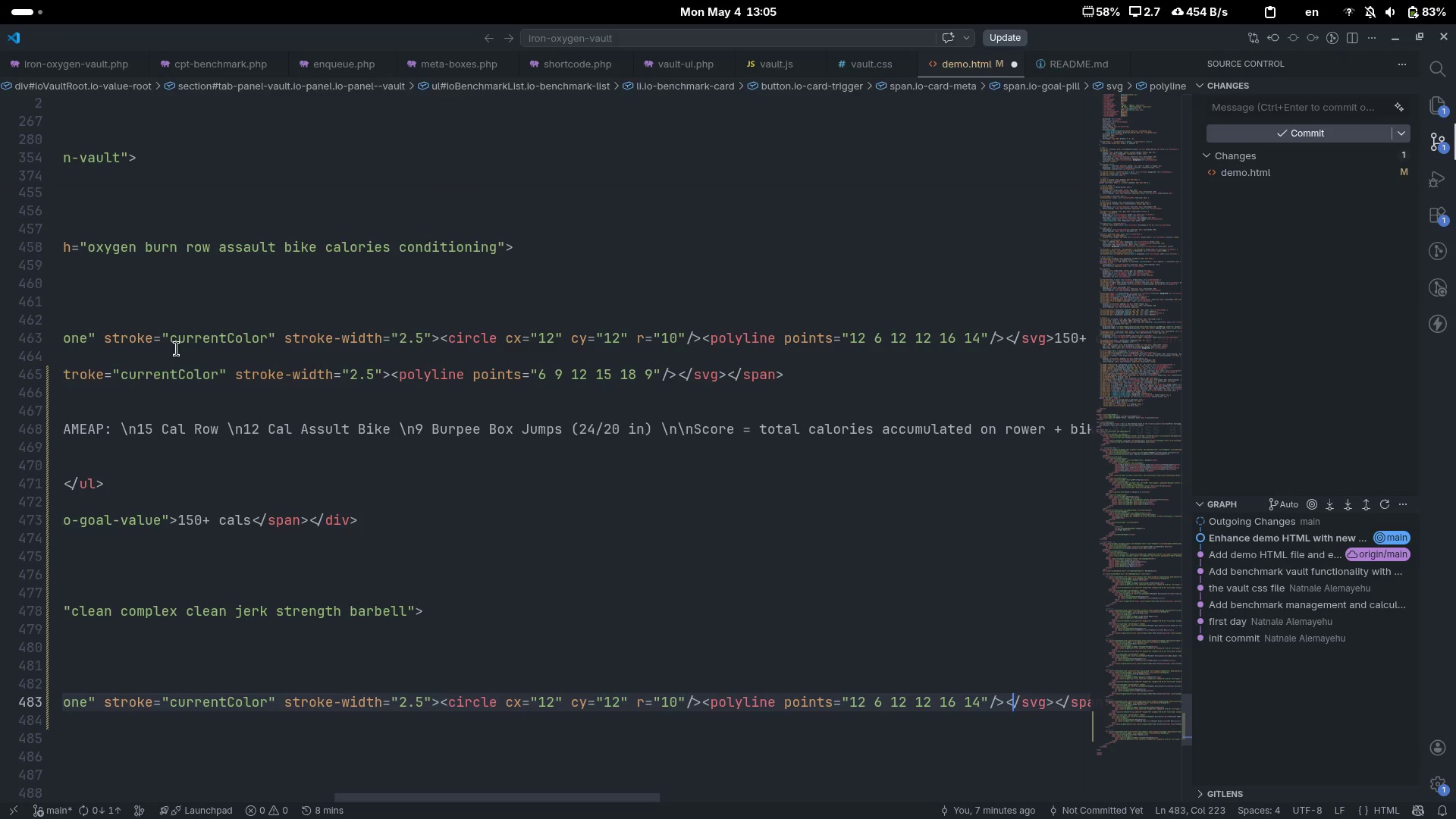 
key(ArrowRight)
 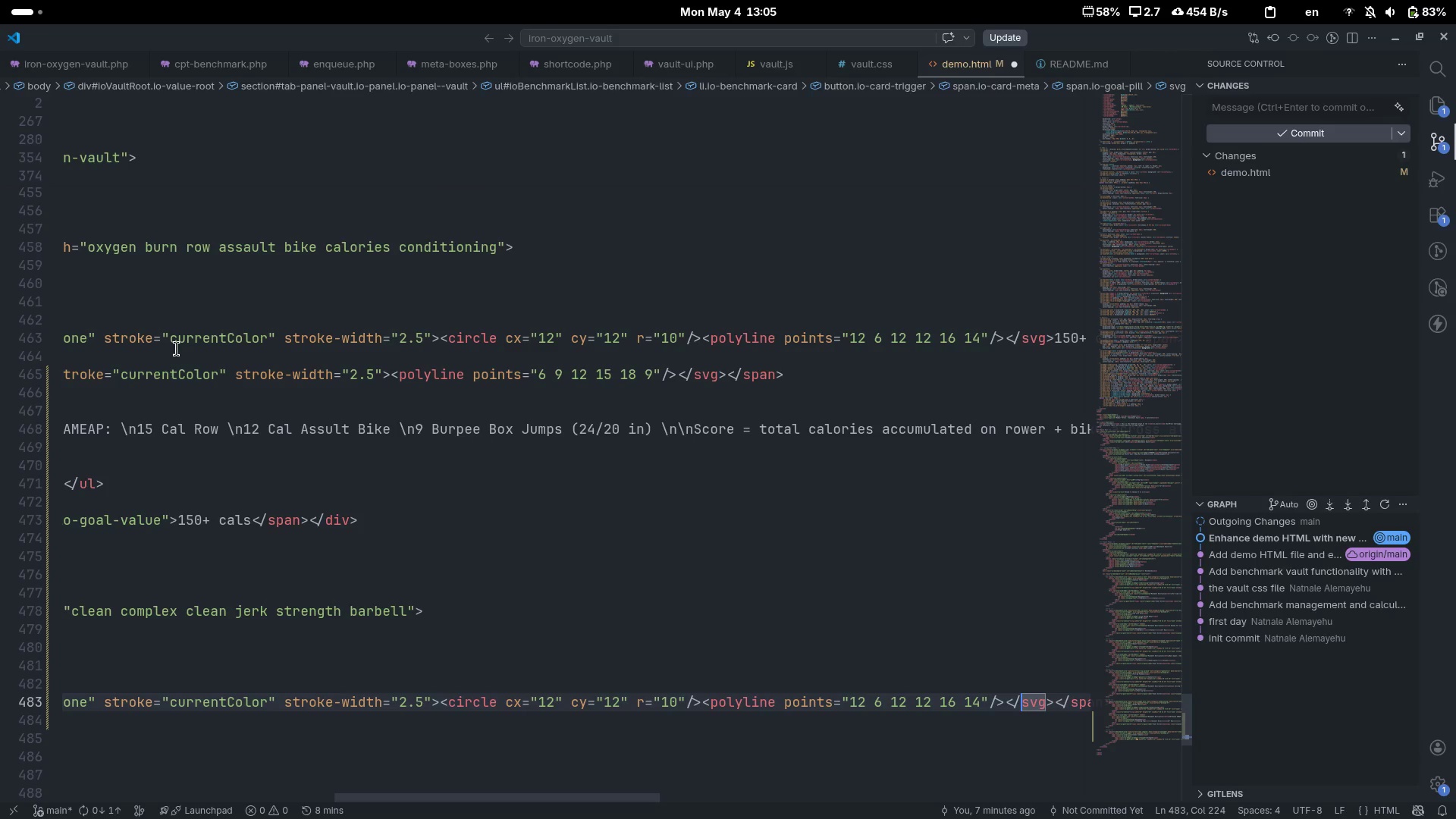 
key(ArrowRight)
 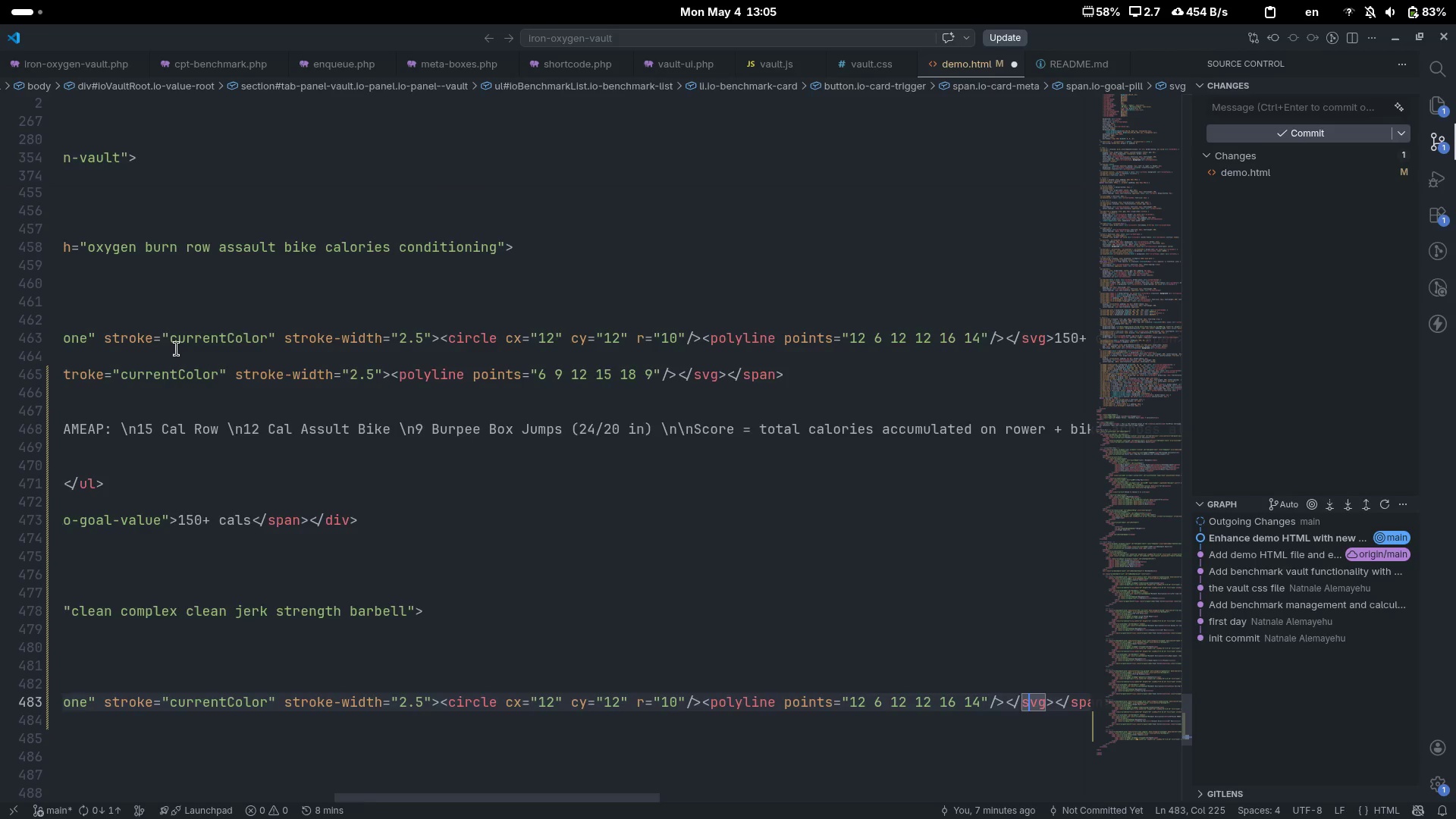 
key(ArrowRight)
 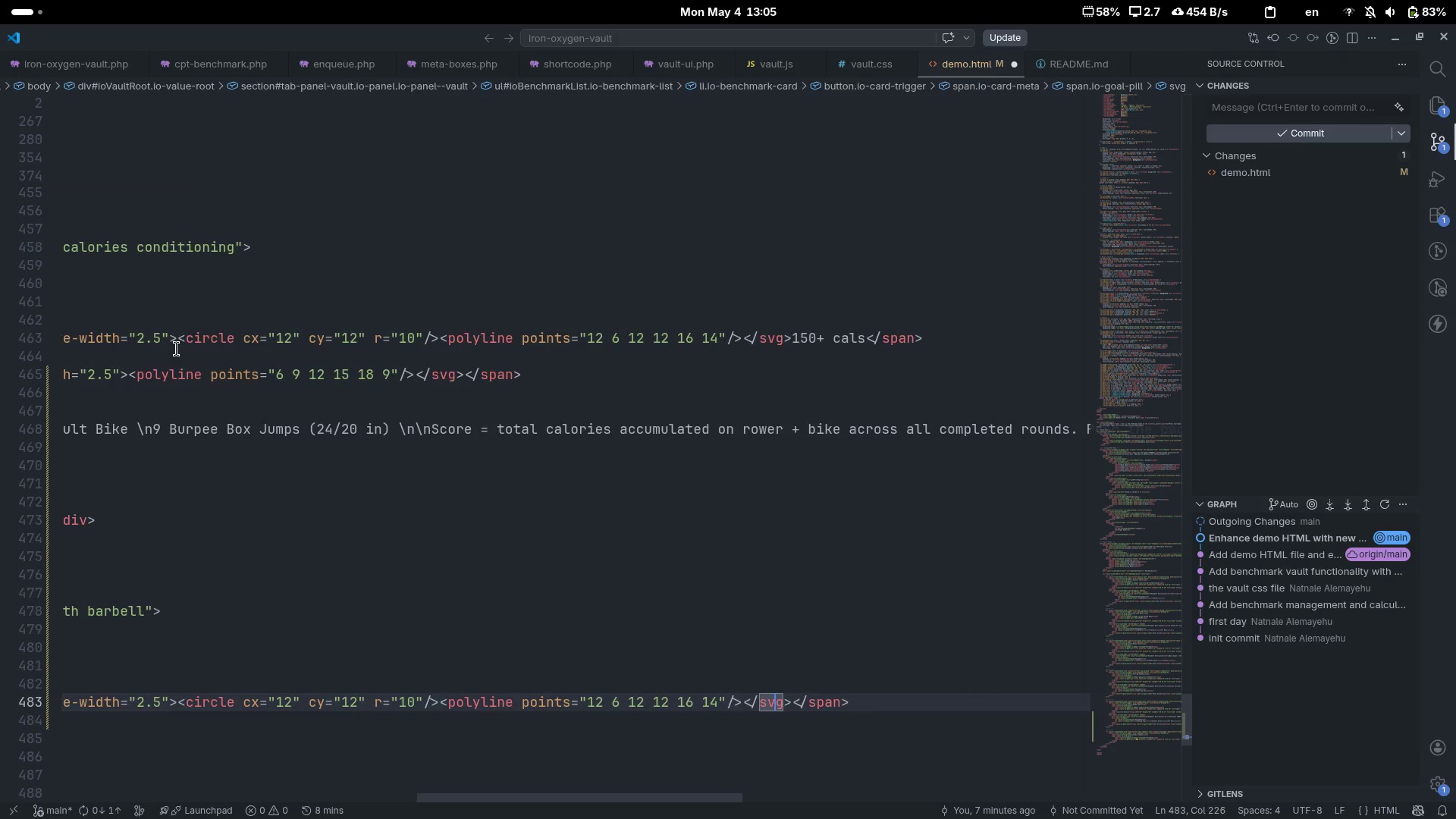 
key(ArrowRight)
 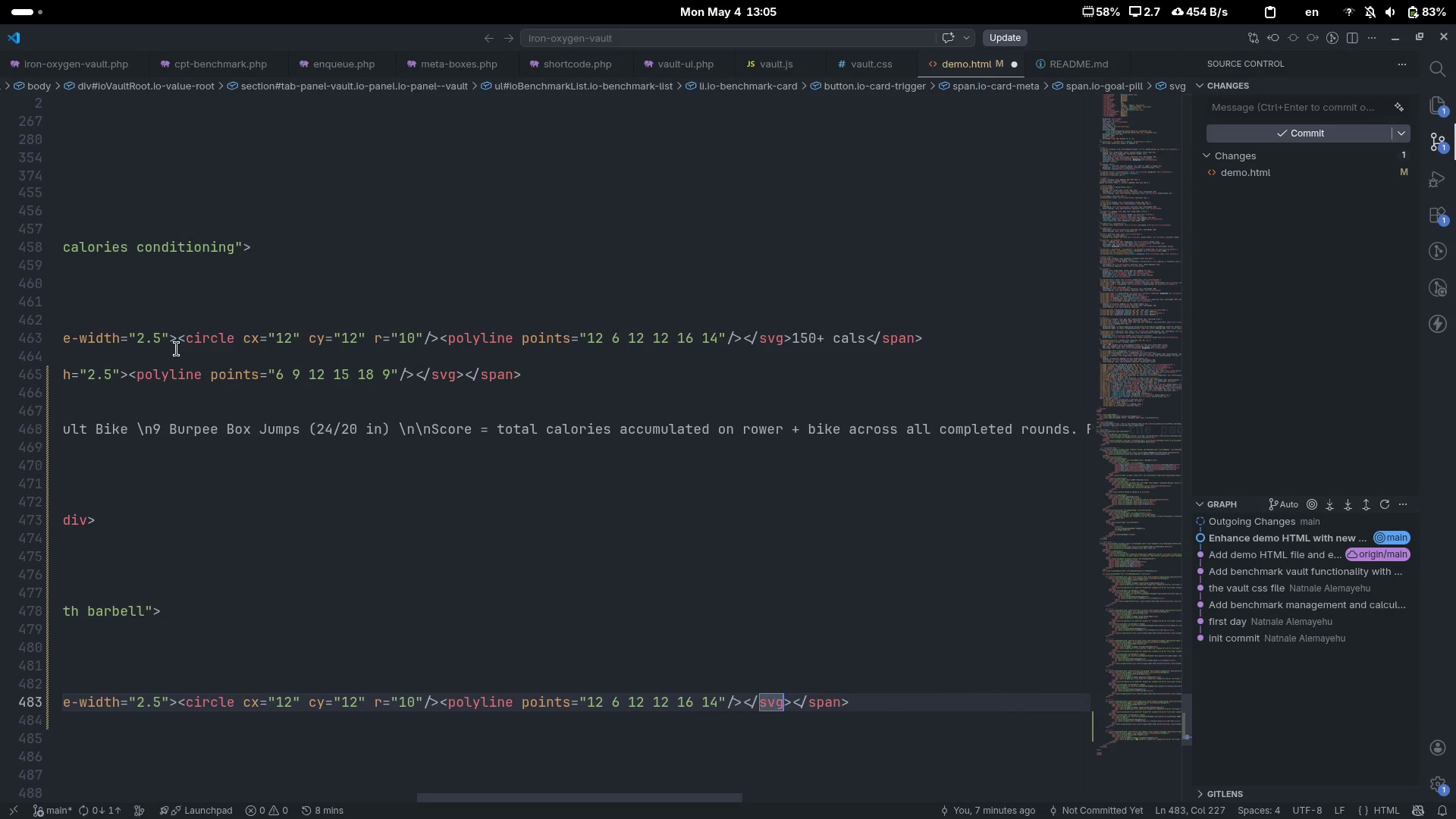 
scroll: coordinate [177, 349], scroll_direction: down, amount: 9.0
 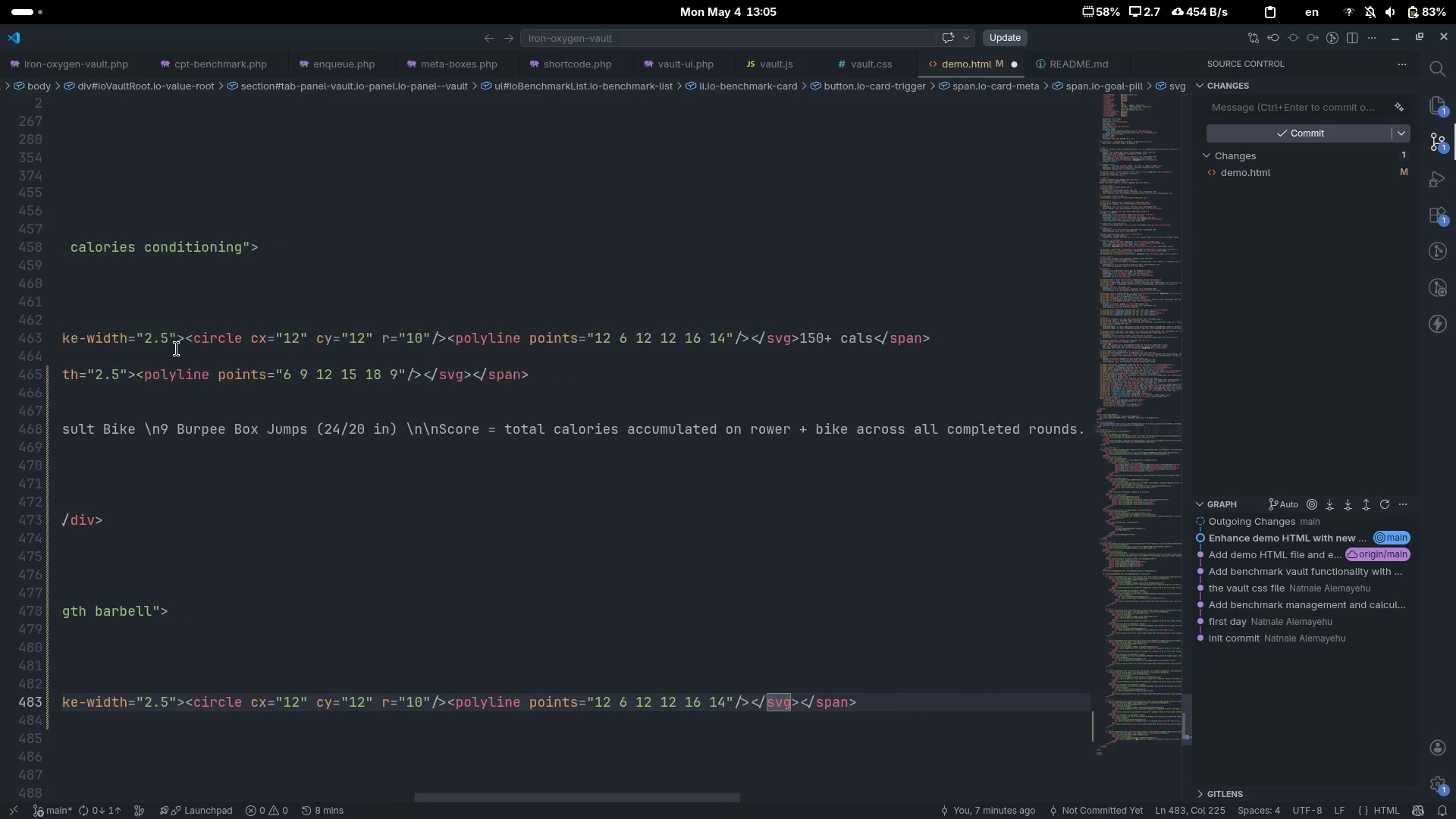 
key(ArrowRight)
 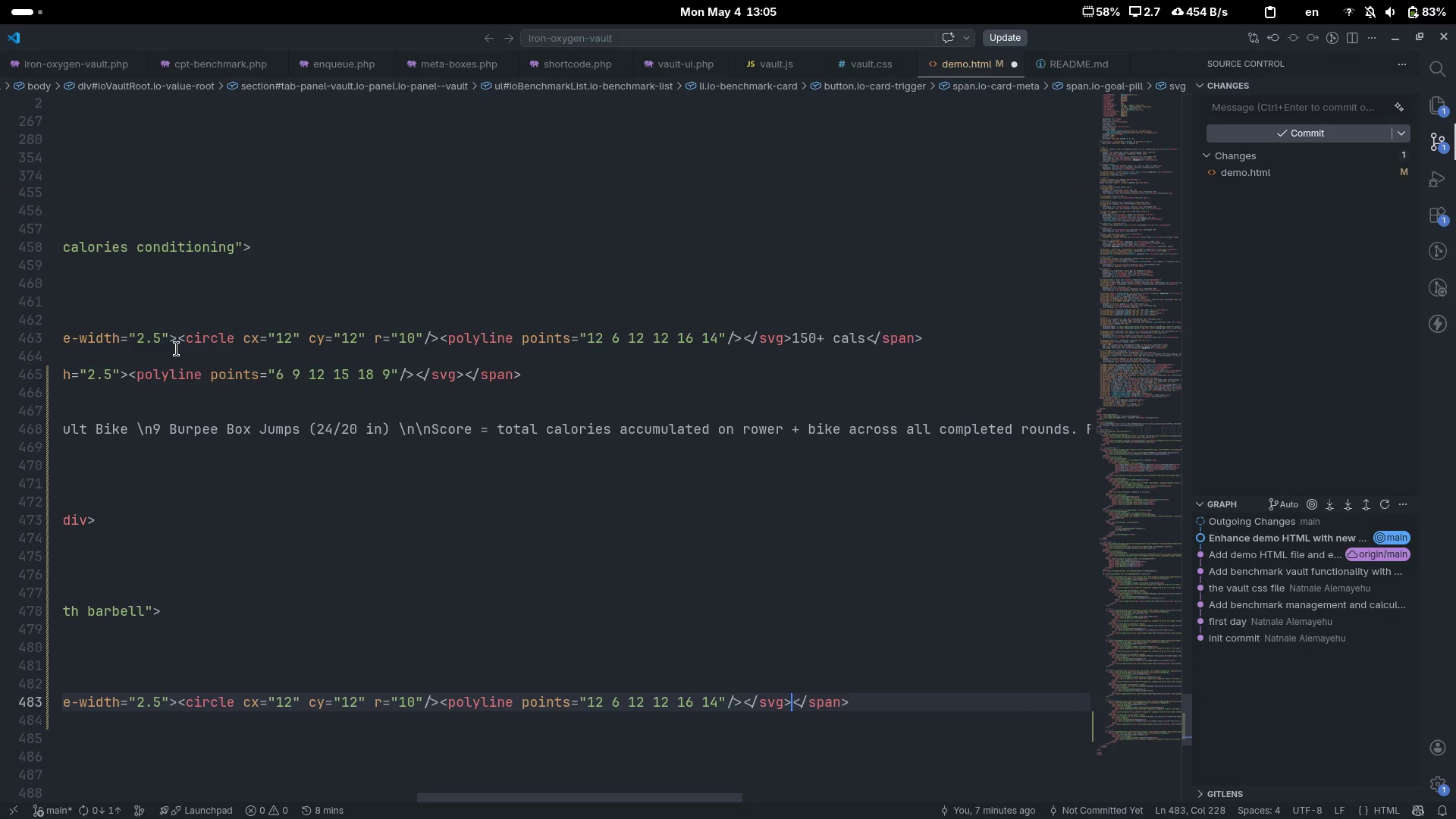 
type(Heavy Single)
 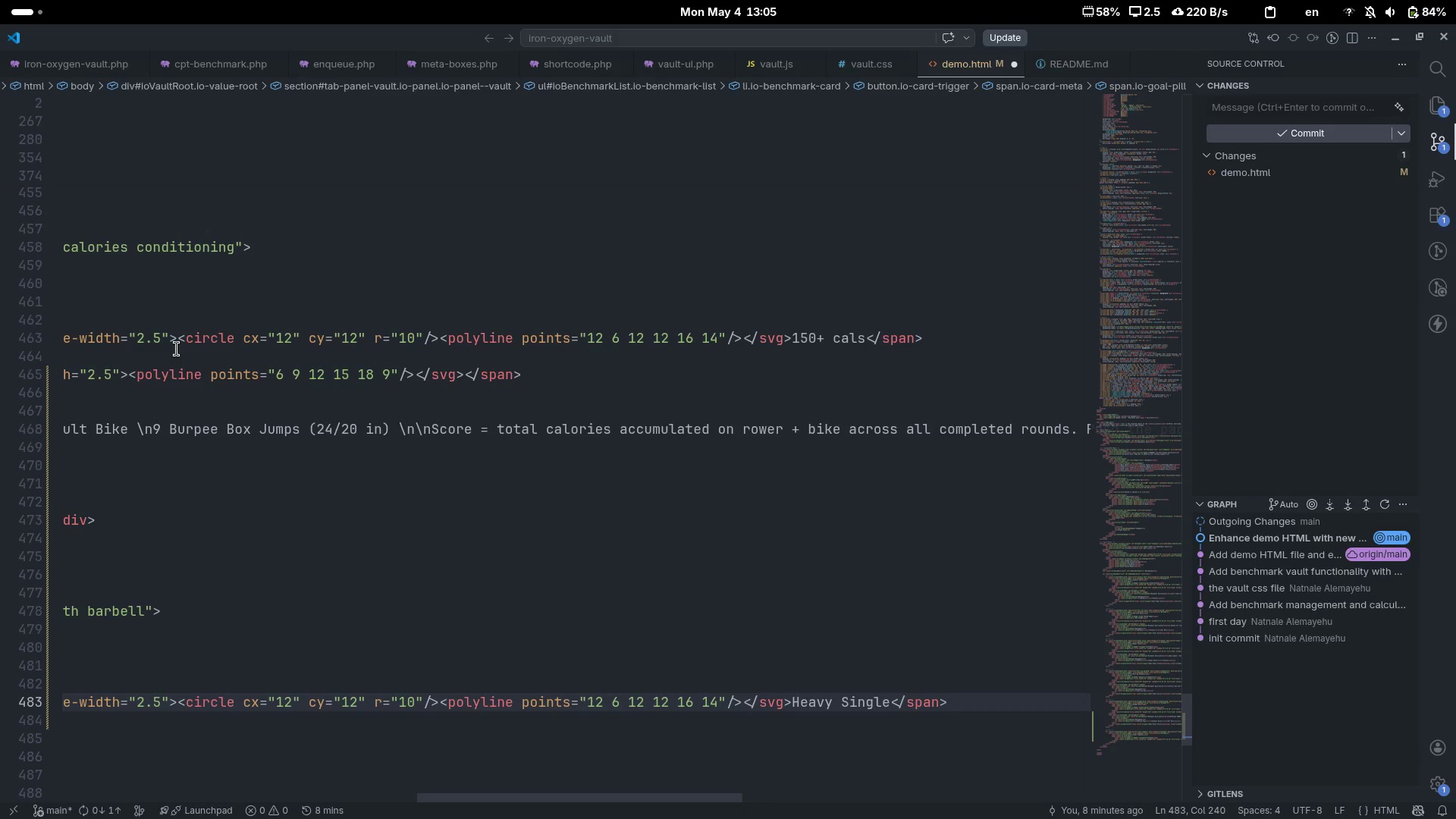 
wait(21.65)
 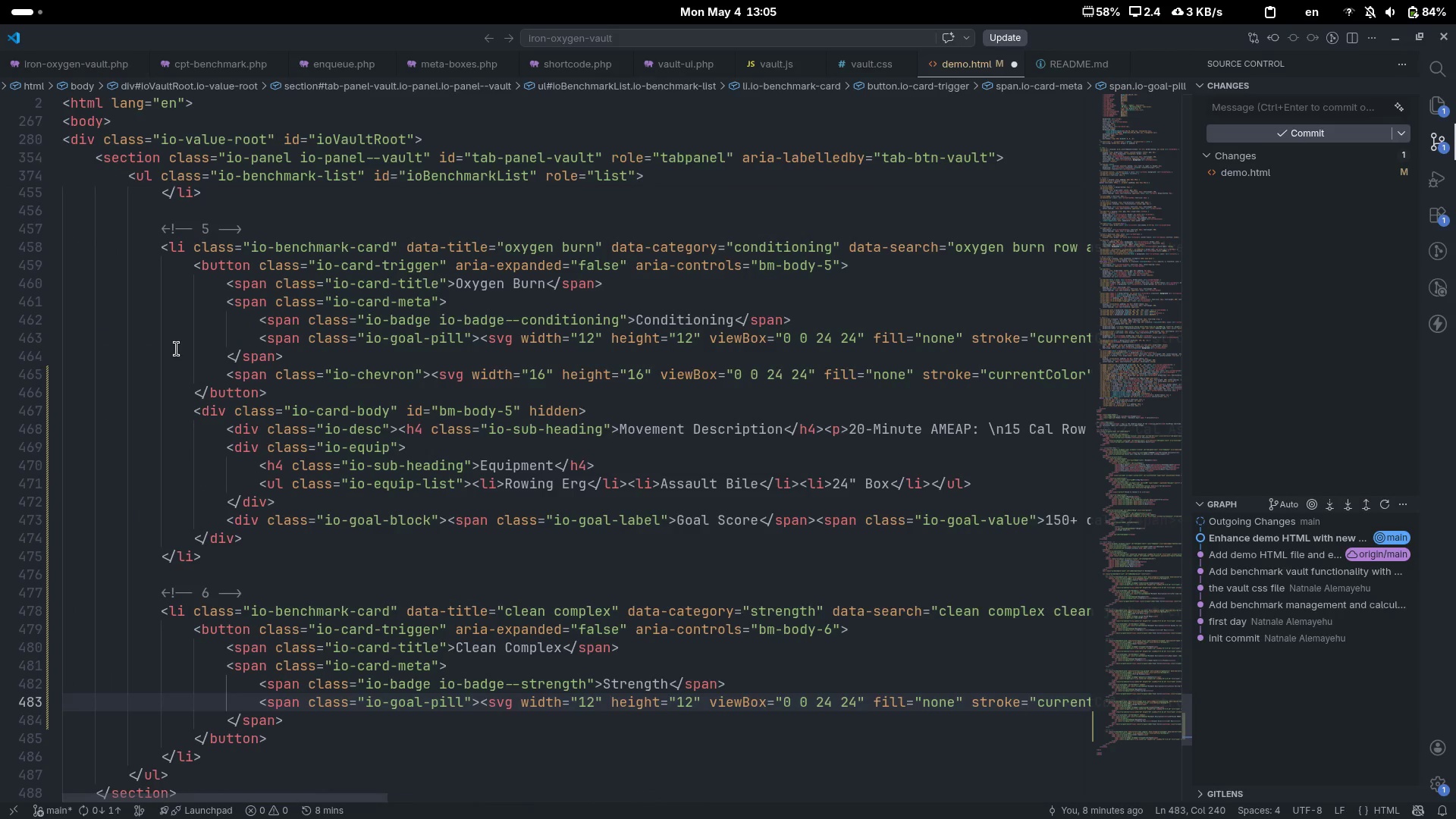 
key(ArrowDown)
 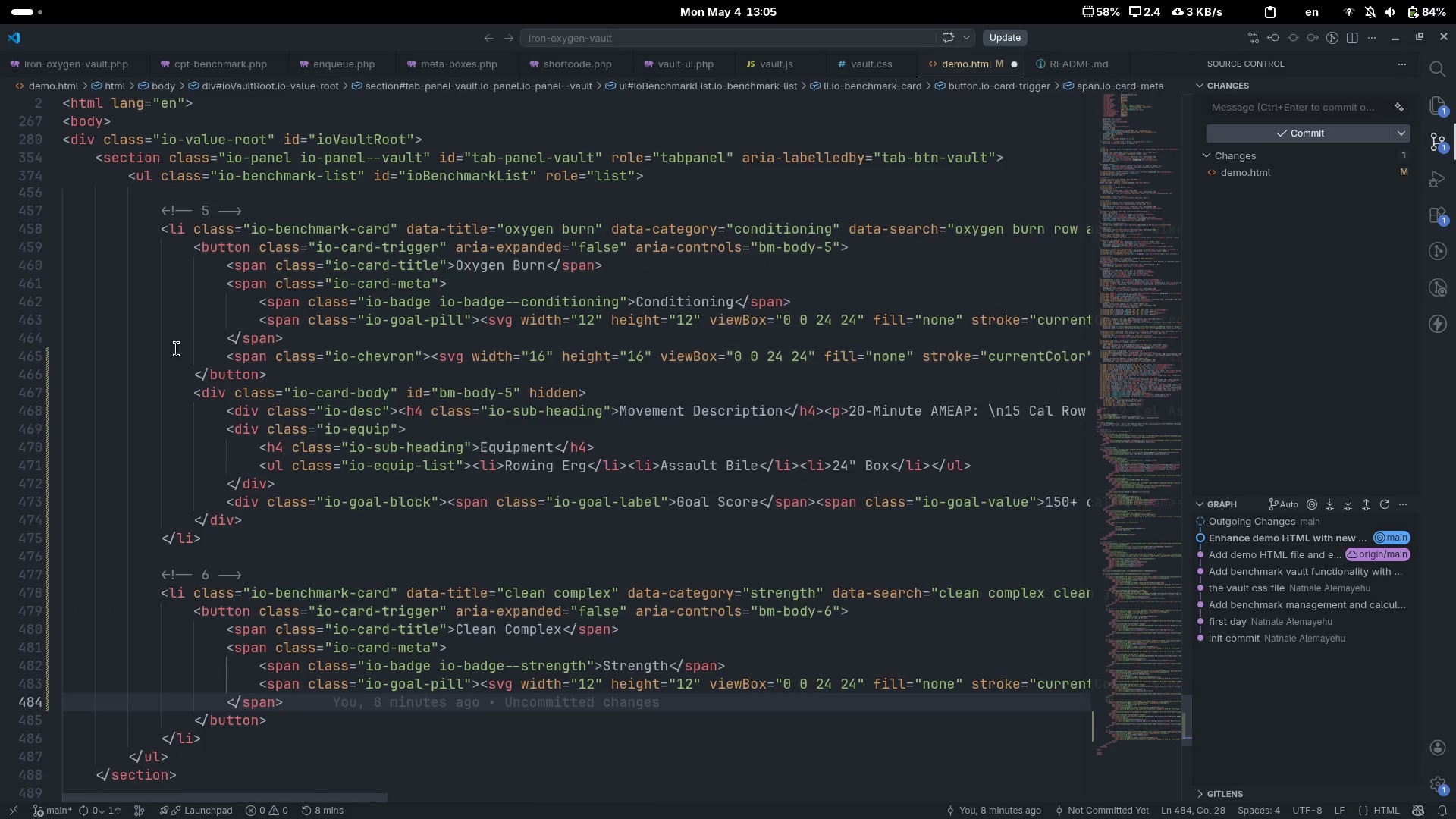 
scroll: coordinate [177, 349], scroll_direction: up, amount: 29.0
 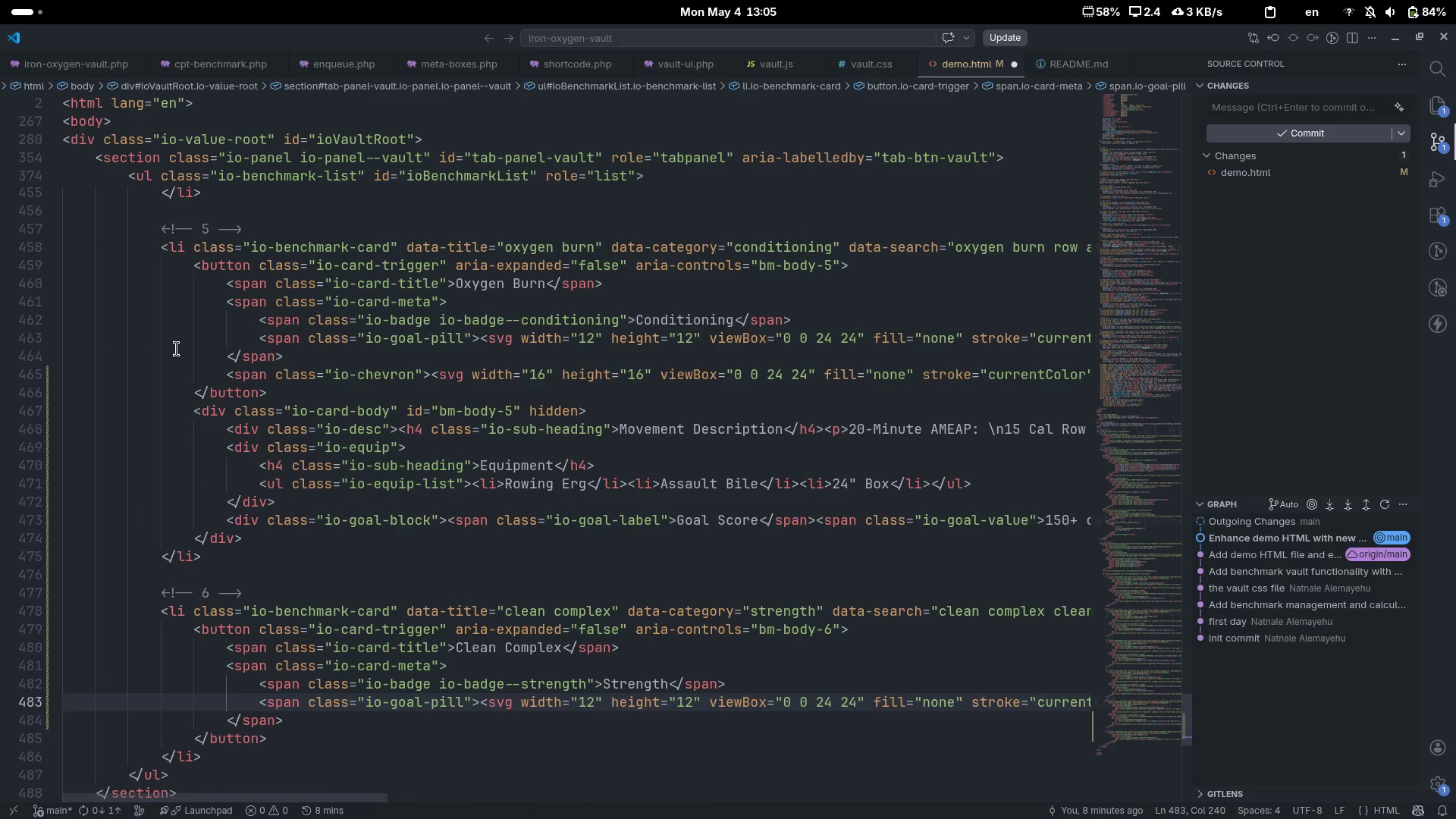 
scroll: coordinate [177, 349], scroll_direction: down, amount: 7.0
 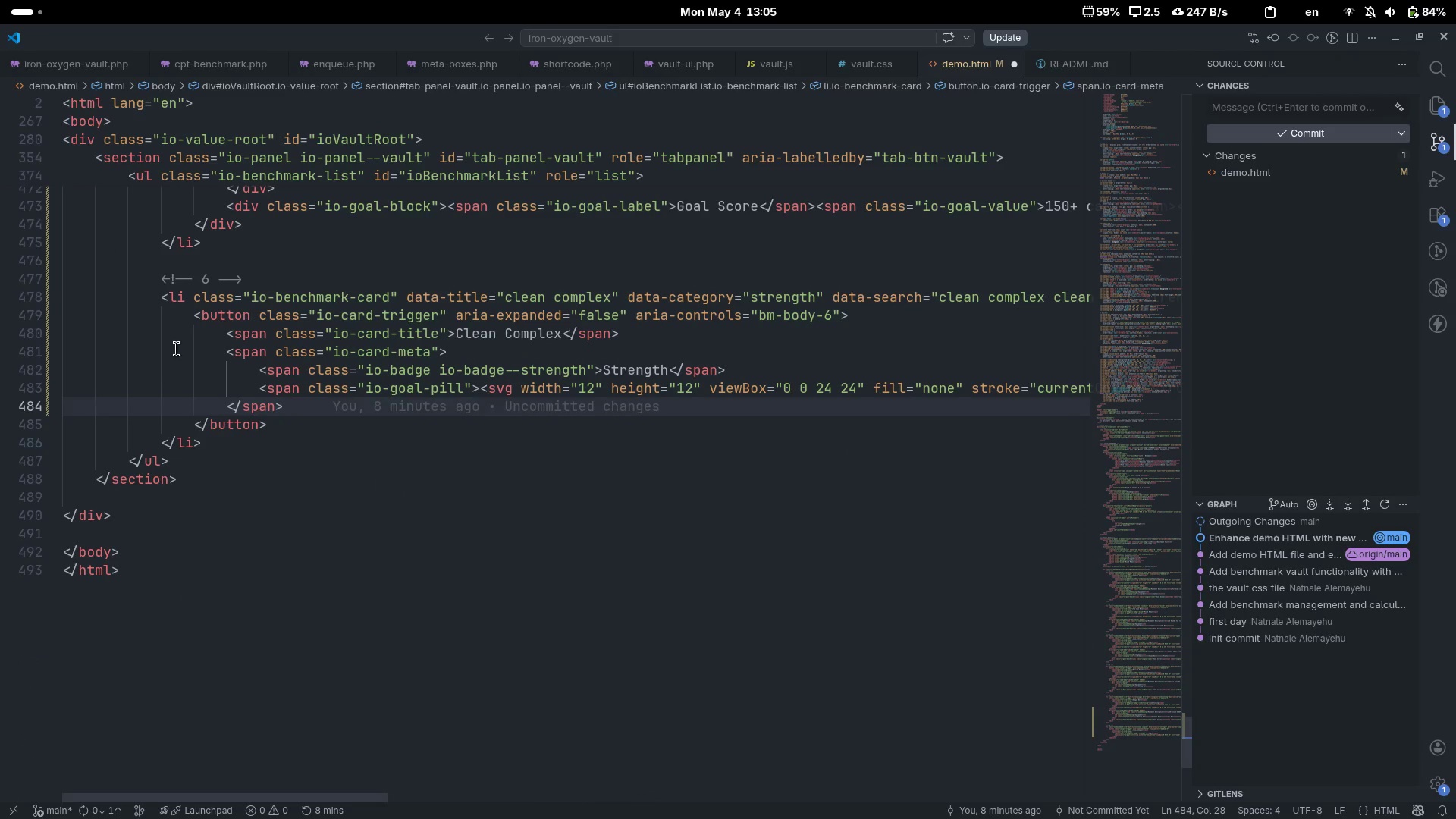 
scroll: coordinate [177, 349], scroll_direction: up, amount: 3.0
 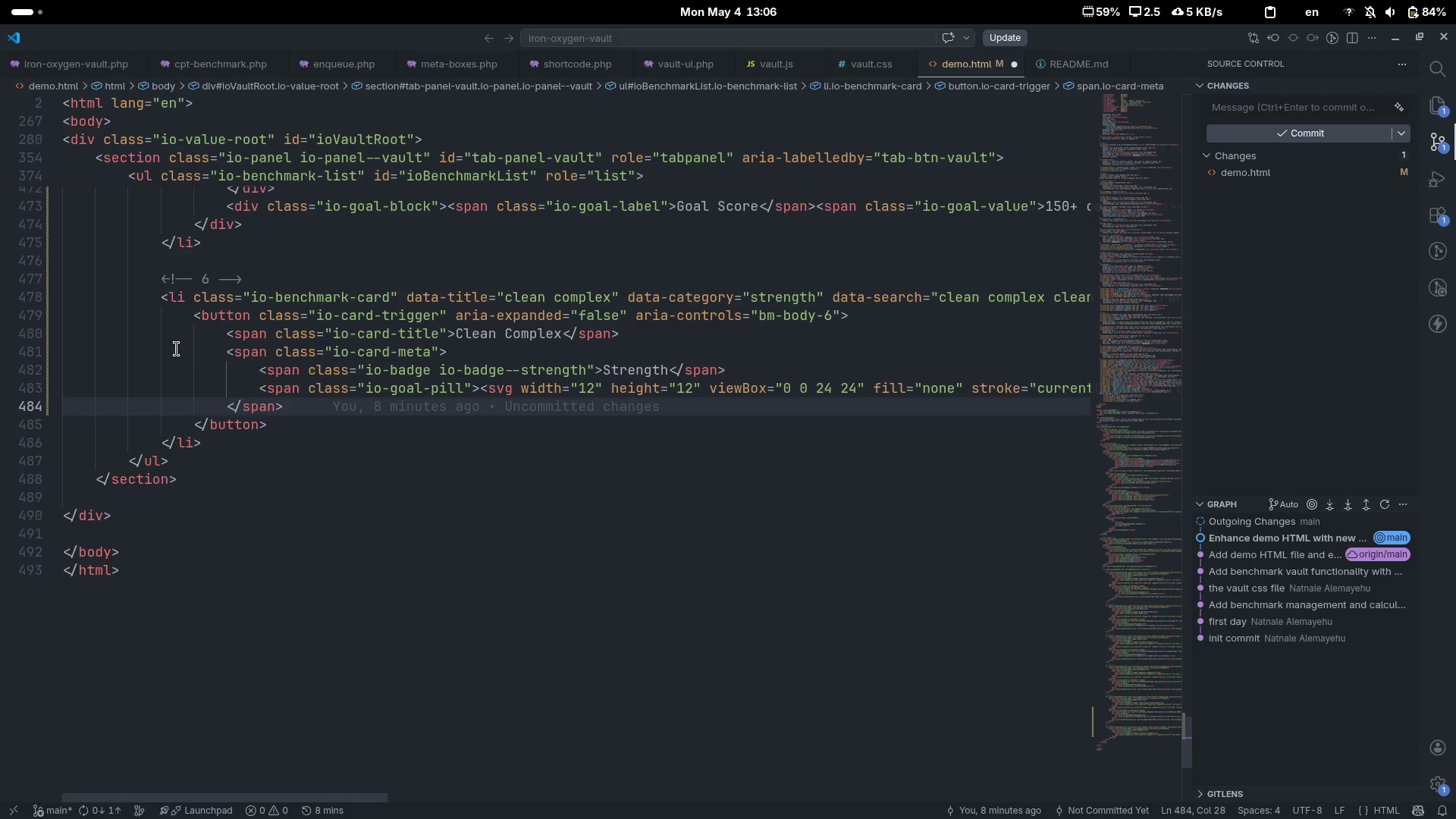 
wait(8.19)
 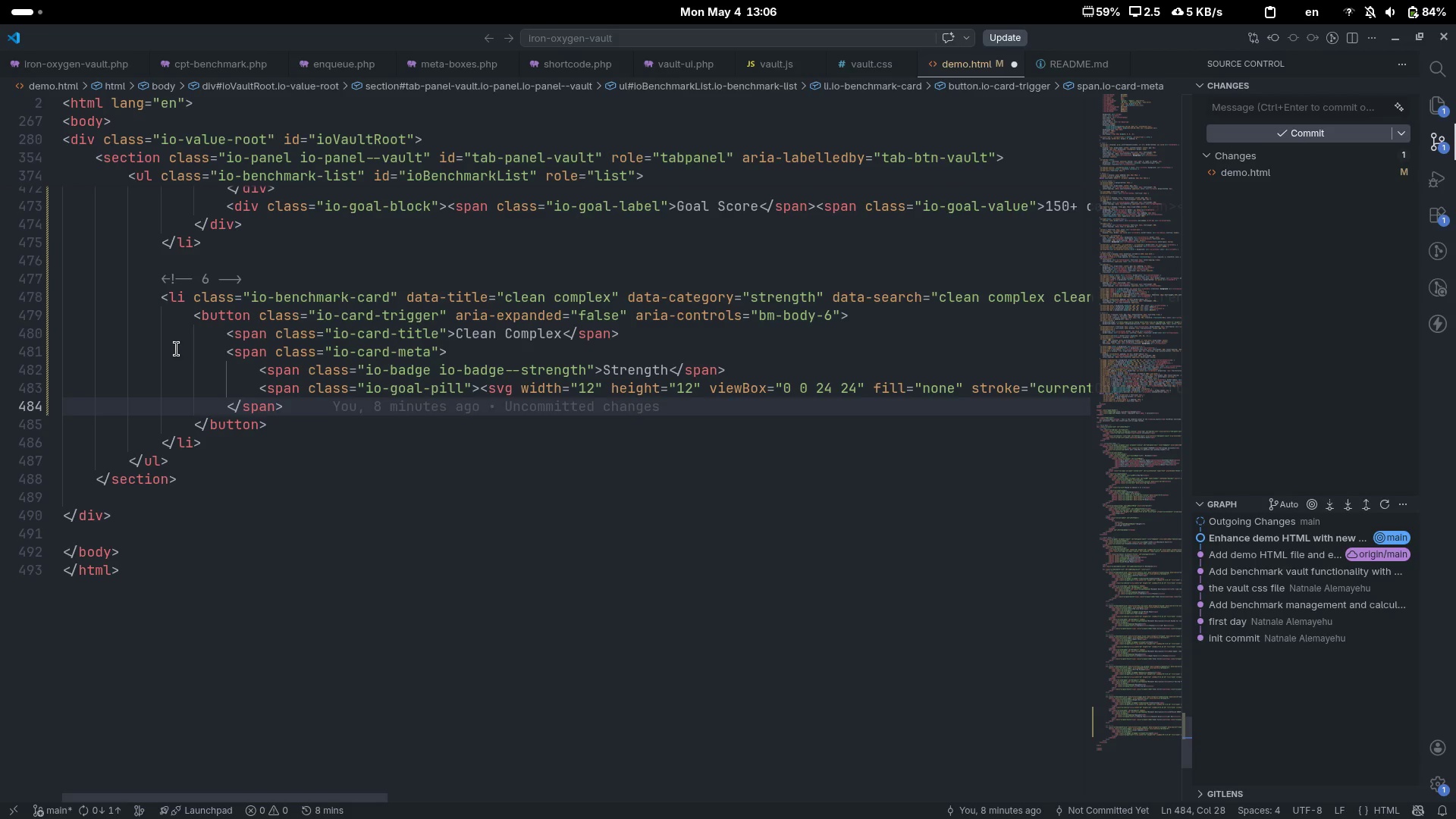 
key(Enter)
 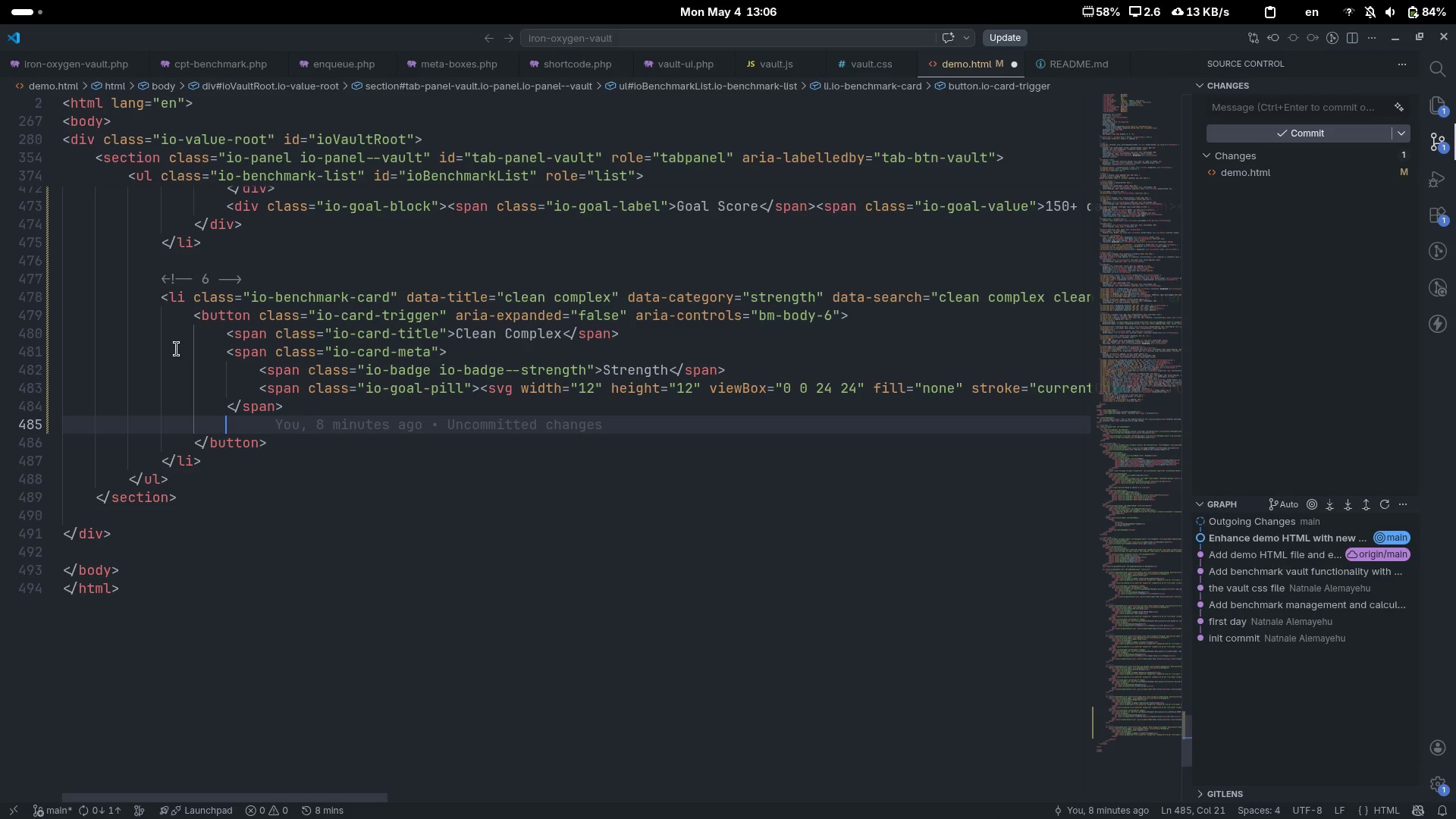 
type(span)
key(Tab)
 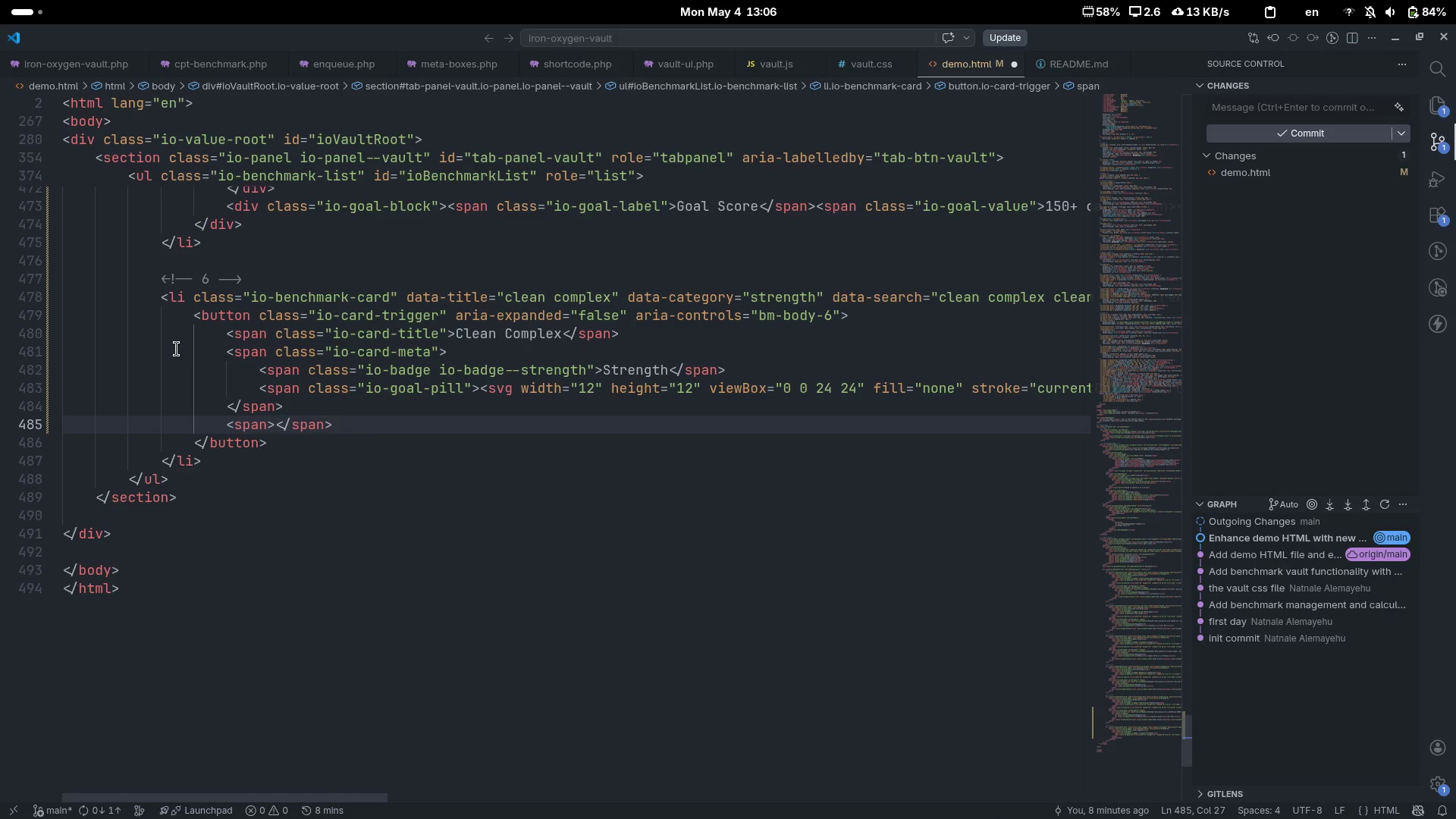 
key(ArrowLeft)
 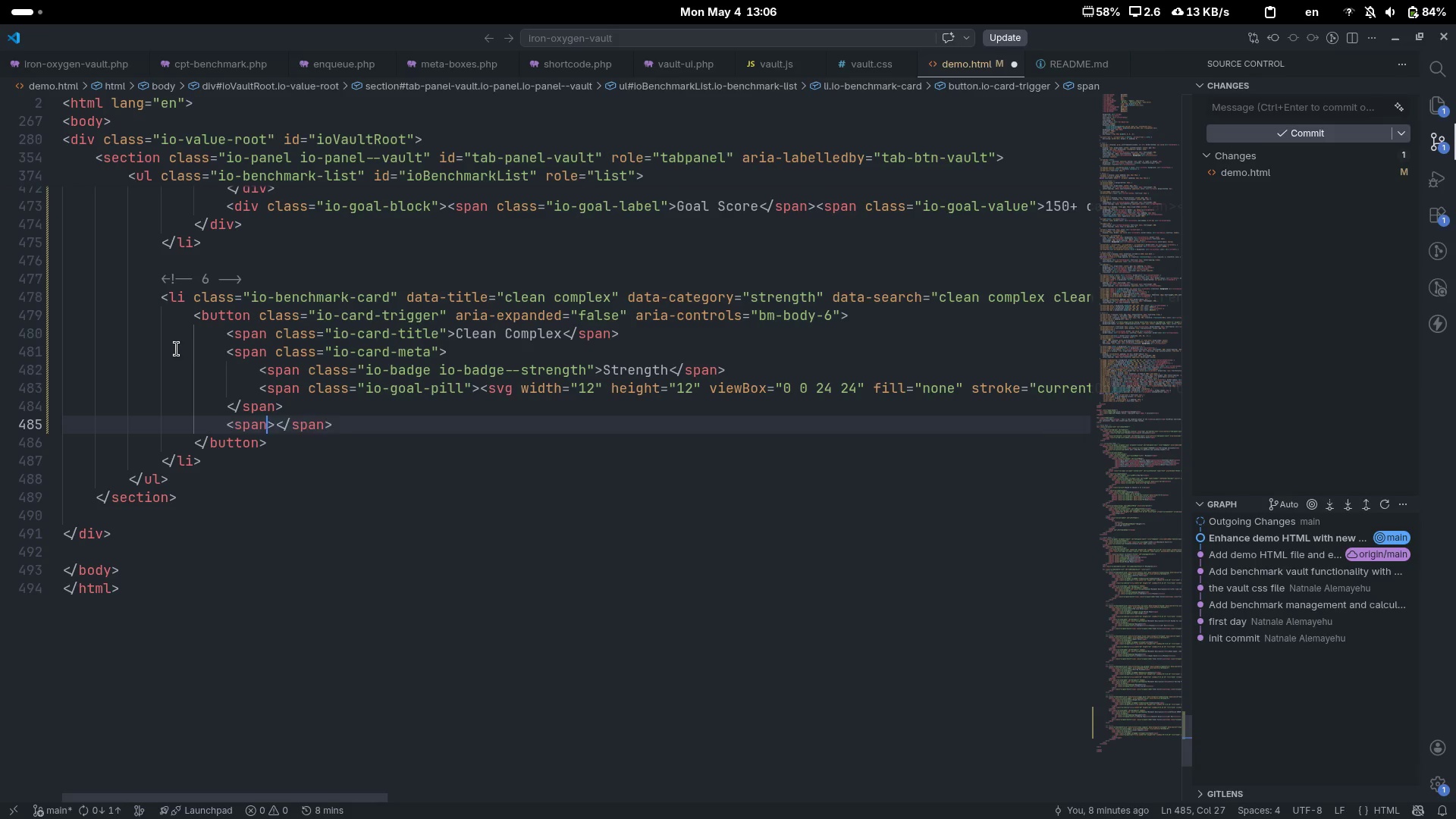 
type( cal)
key(Tab)
type(ioche)
key(Tab)
 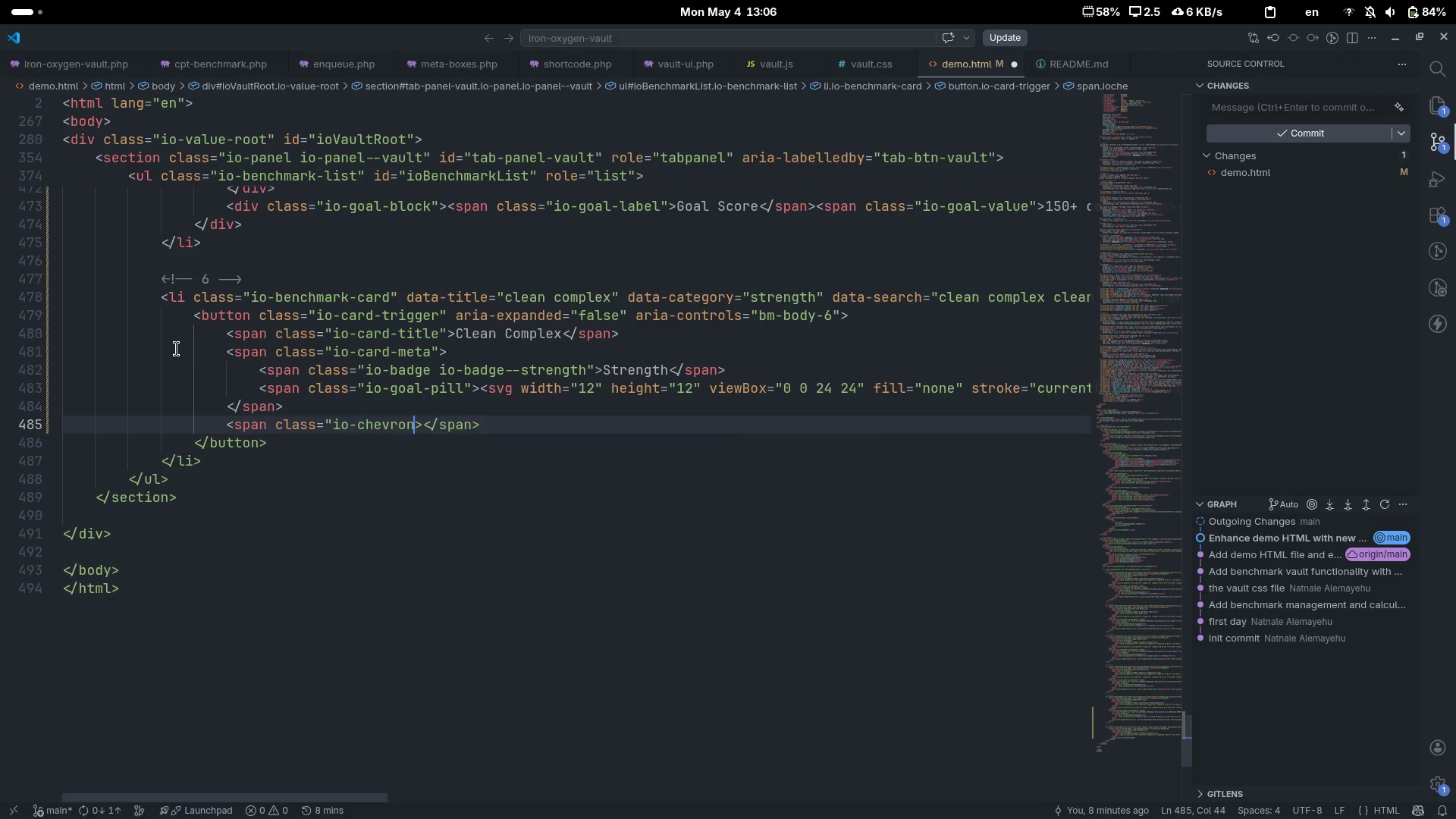 
key(ArrowRight)
 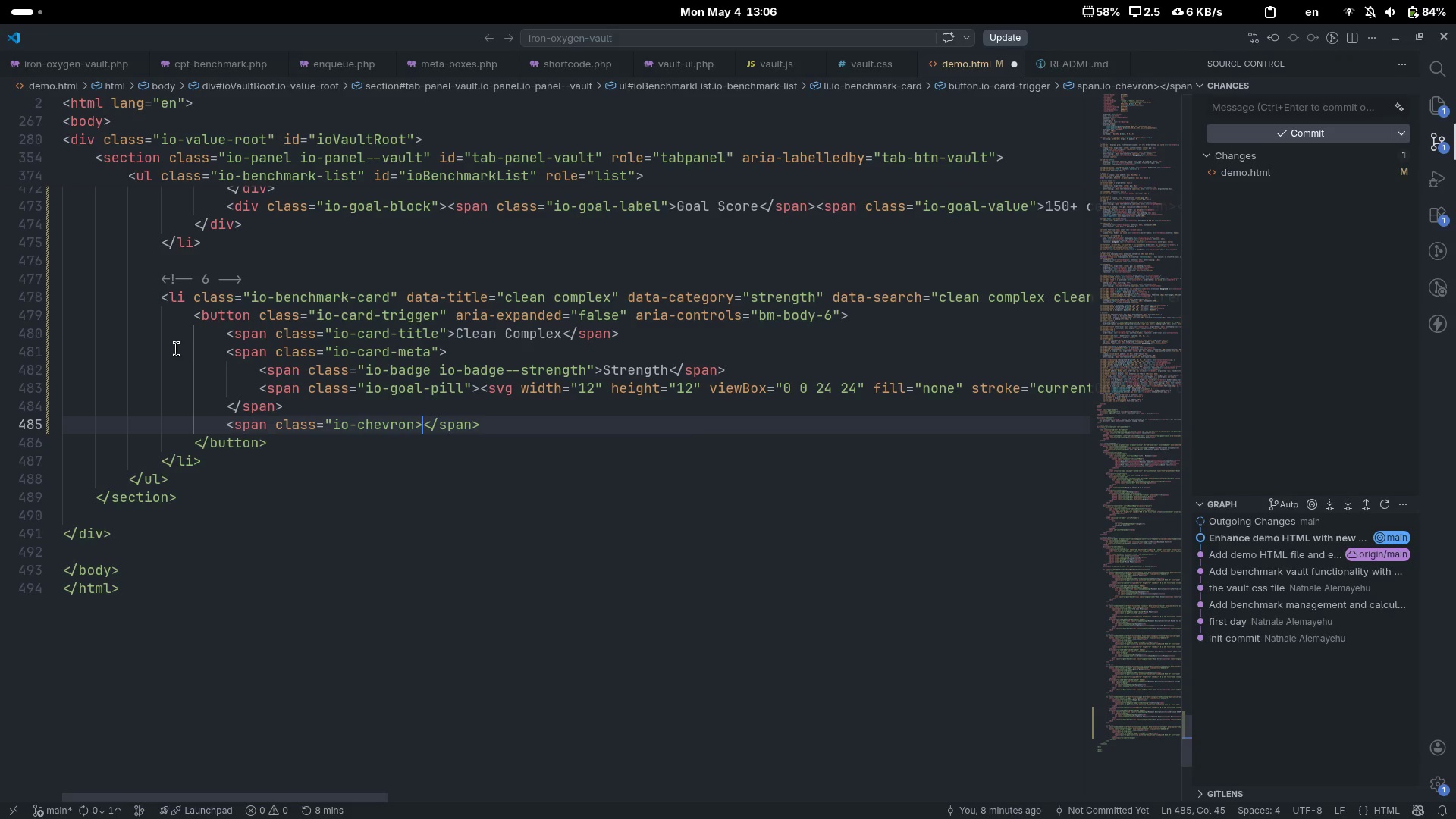 
key(ArrowLeft)
 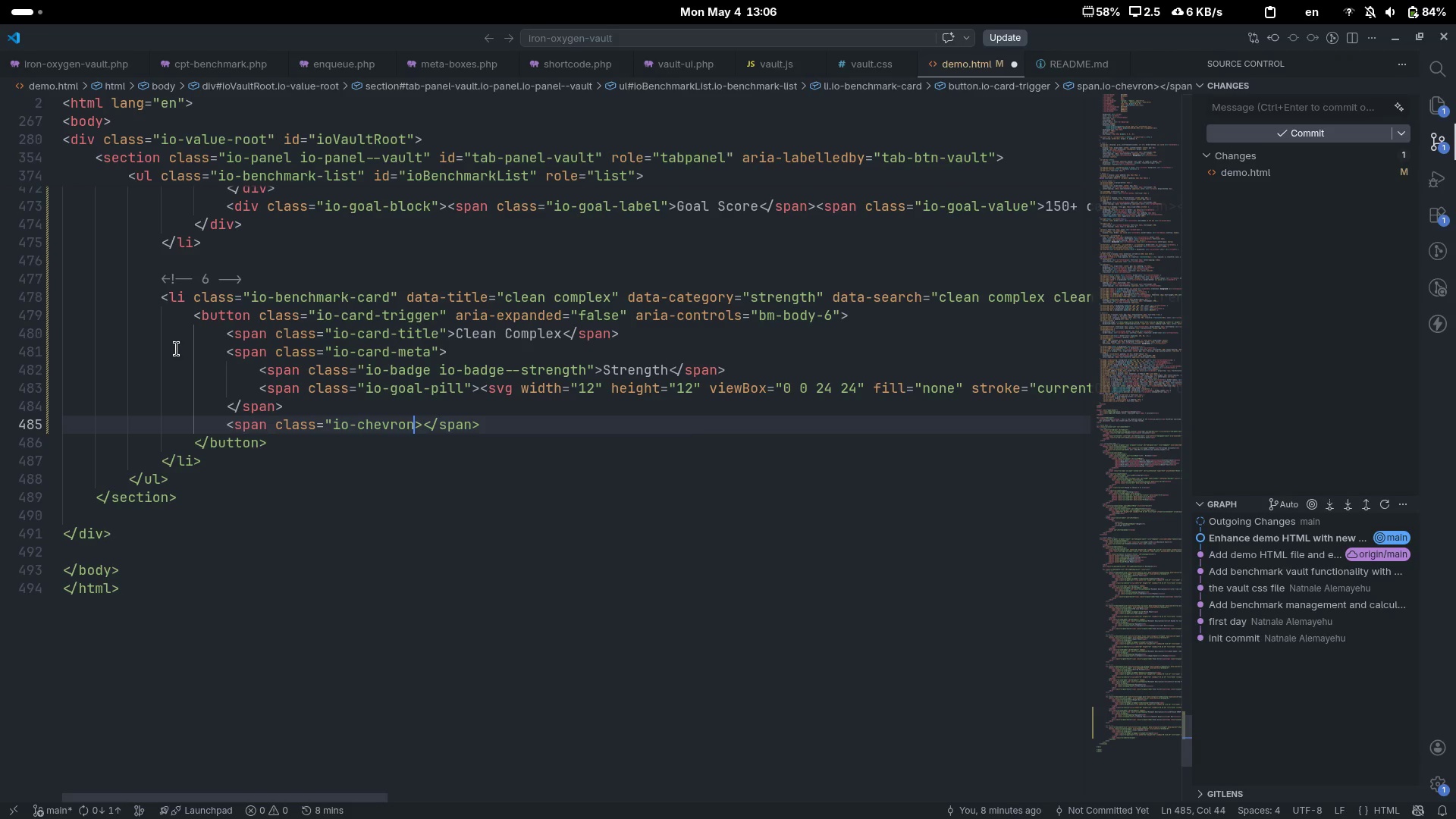 
key(Shift+ShiftLeft)
 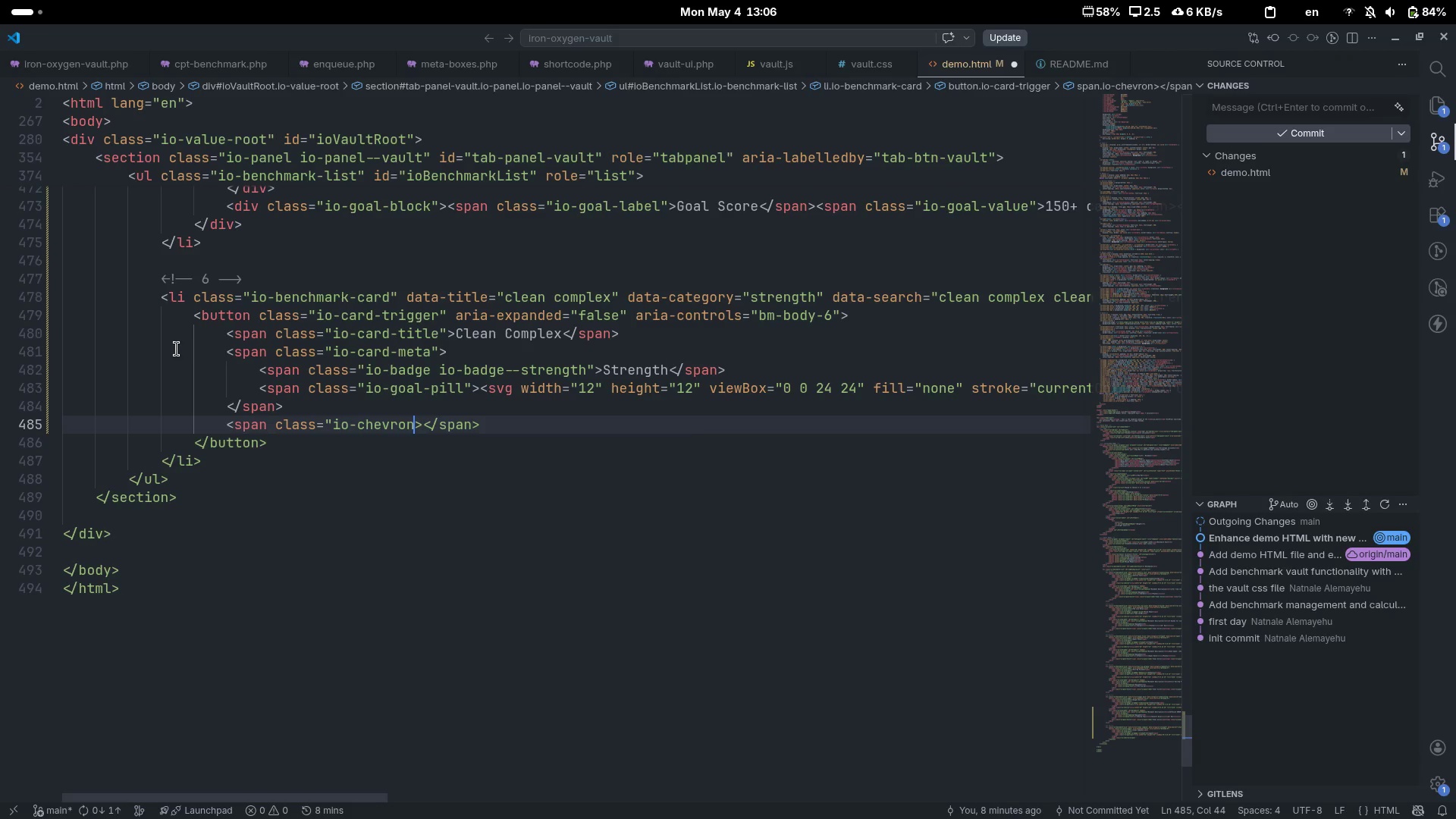 
key(Shift+Quote)
 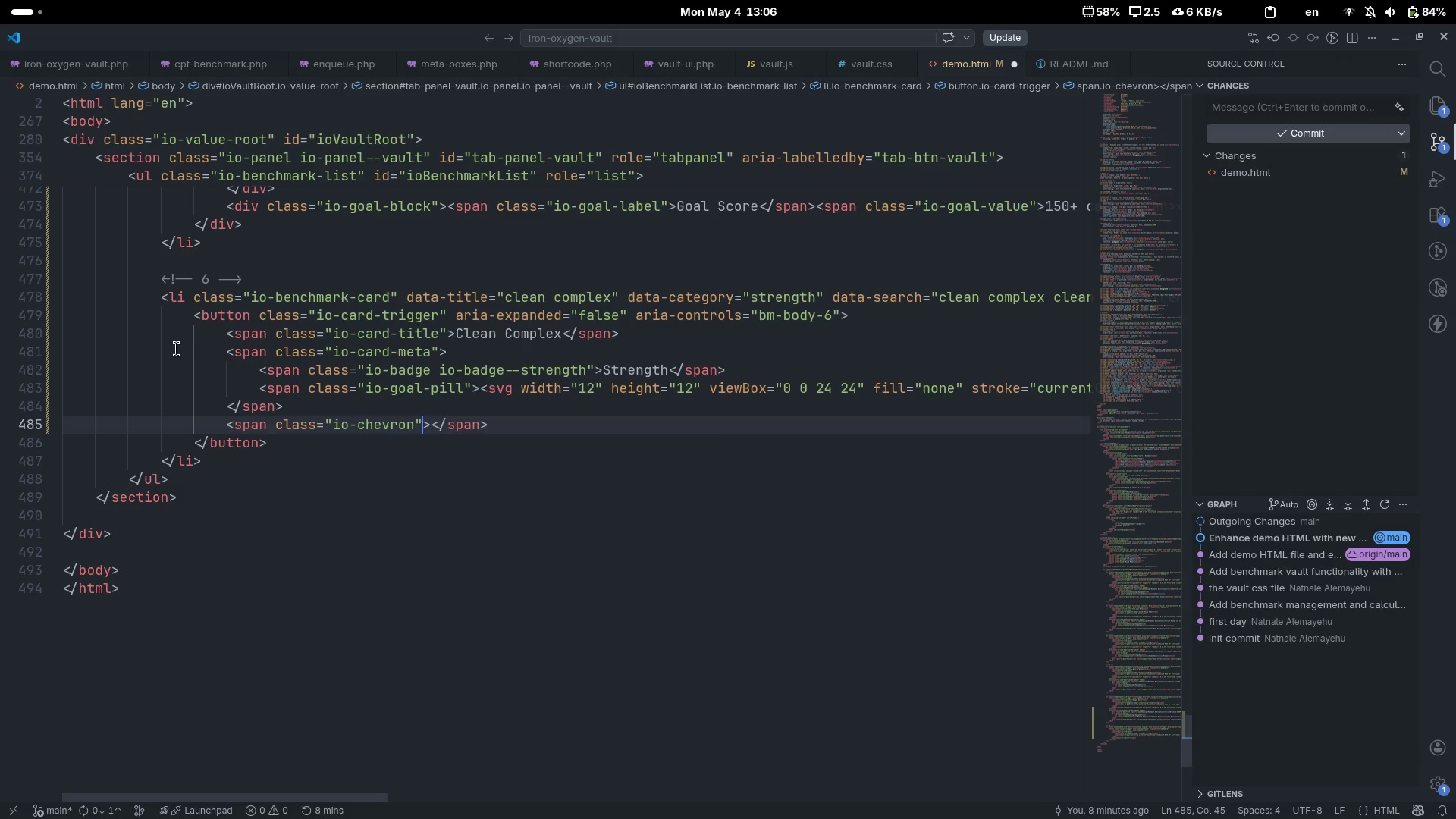 
key(ArrowRight)
 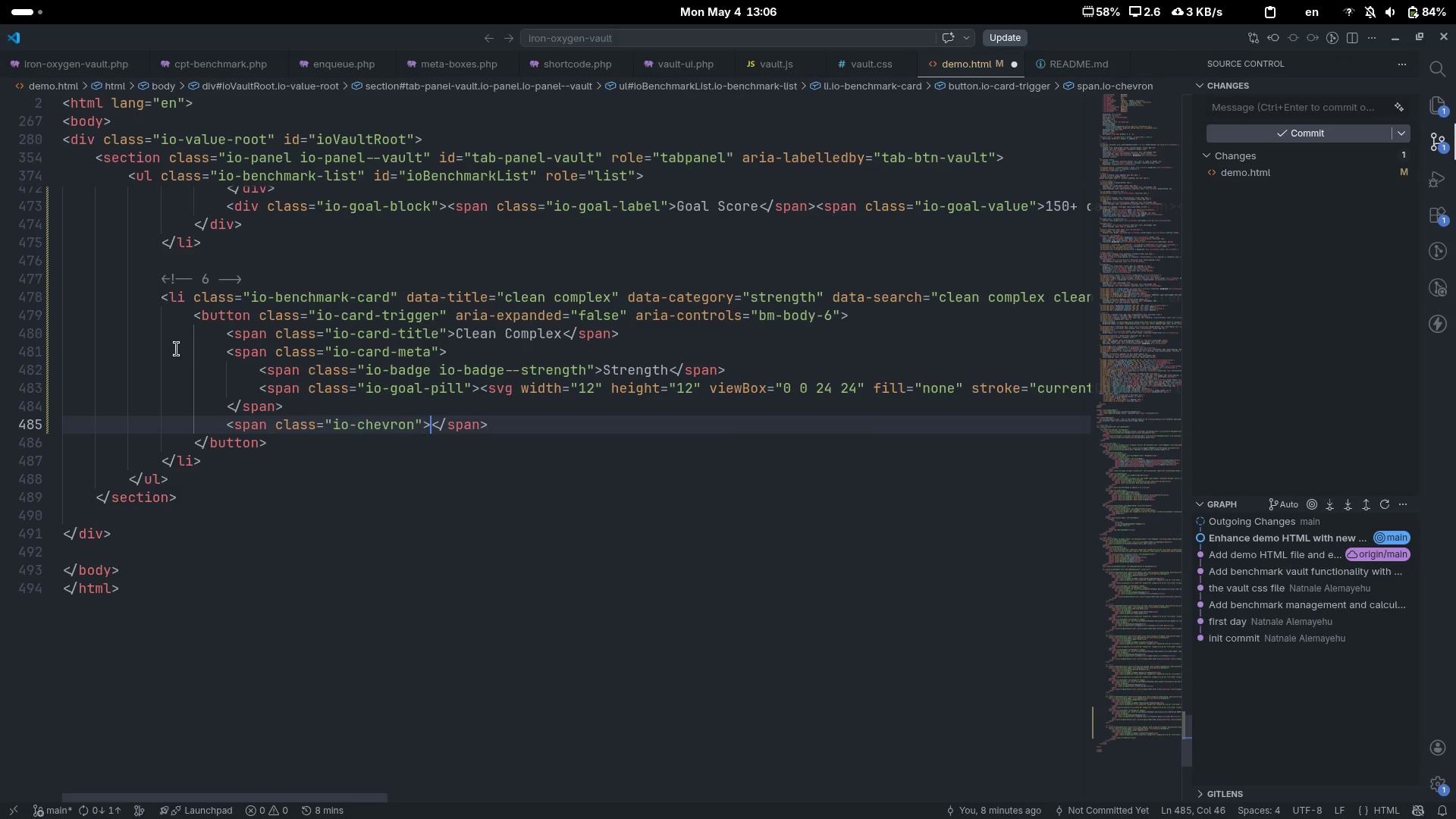 
key(Shift+ShiftLeft)
 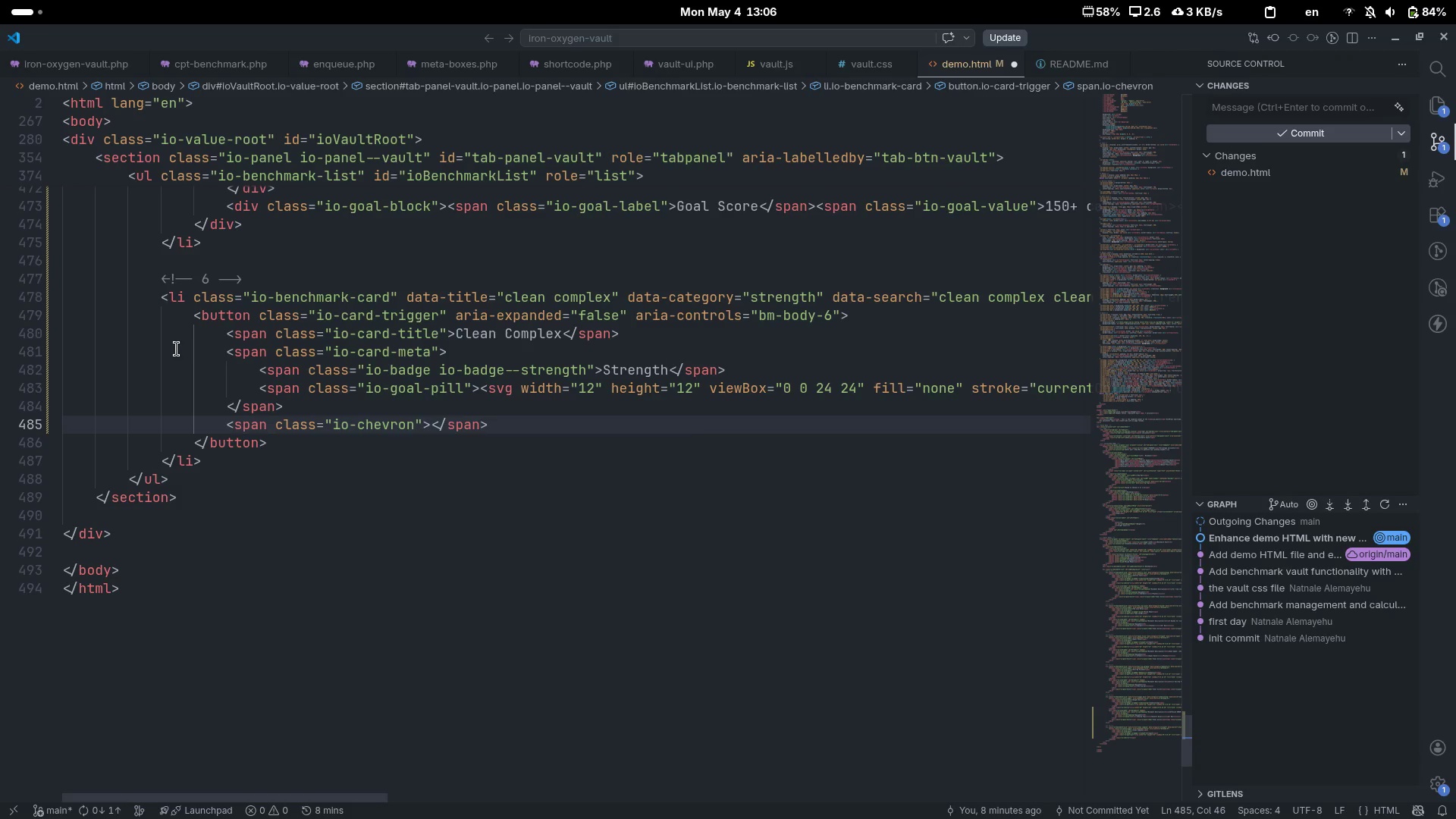 
key(Shift+Comma)
 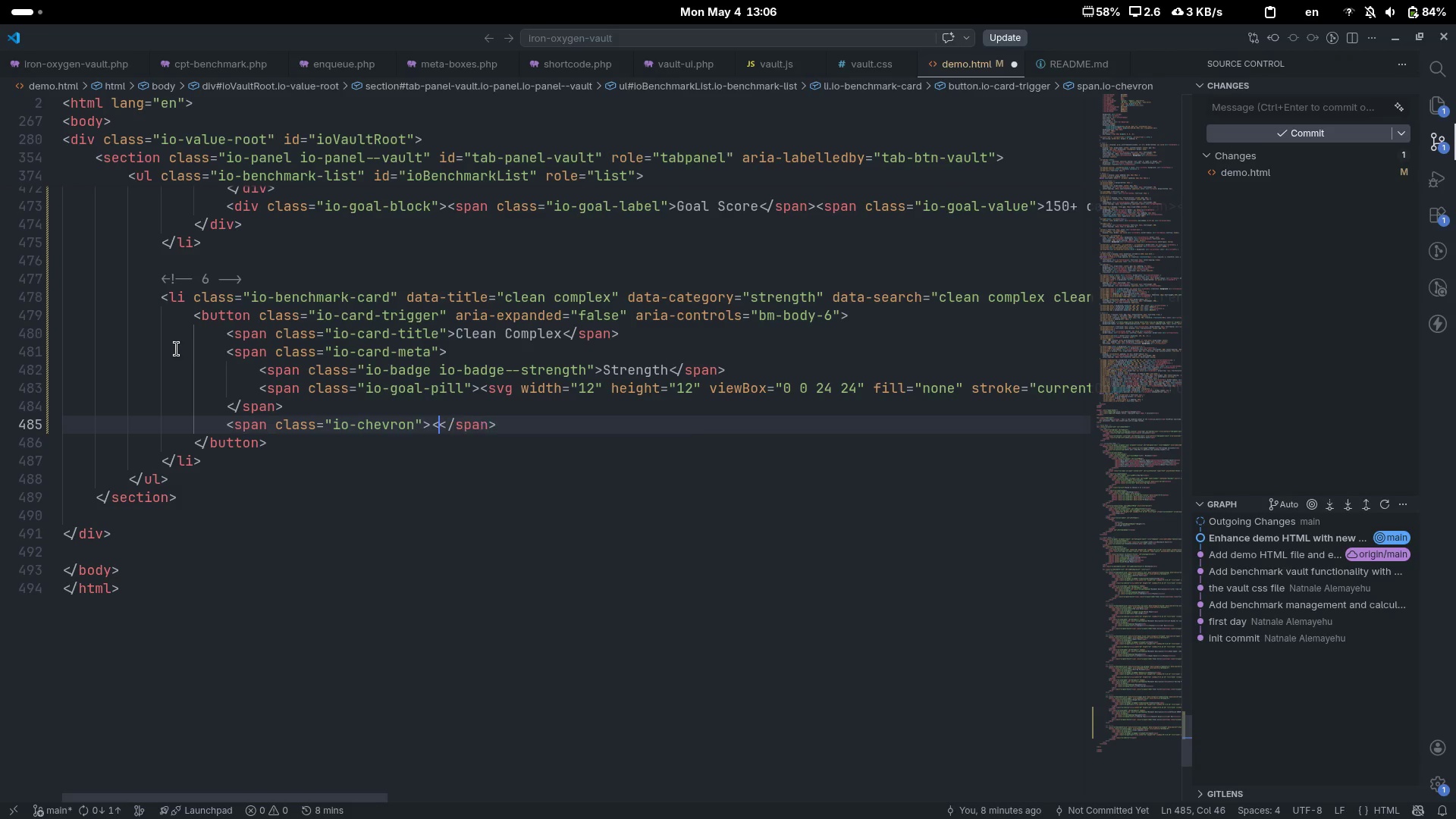 
key(Shift+Period)
 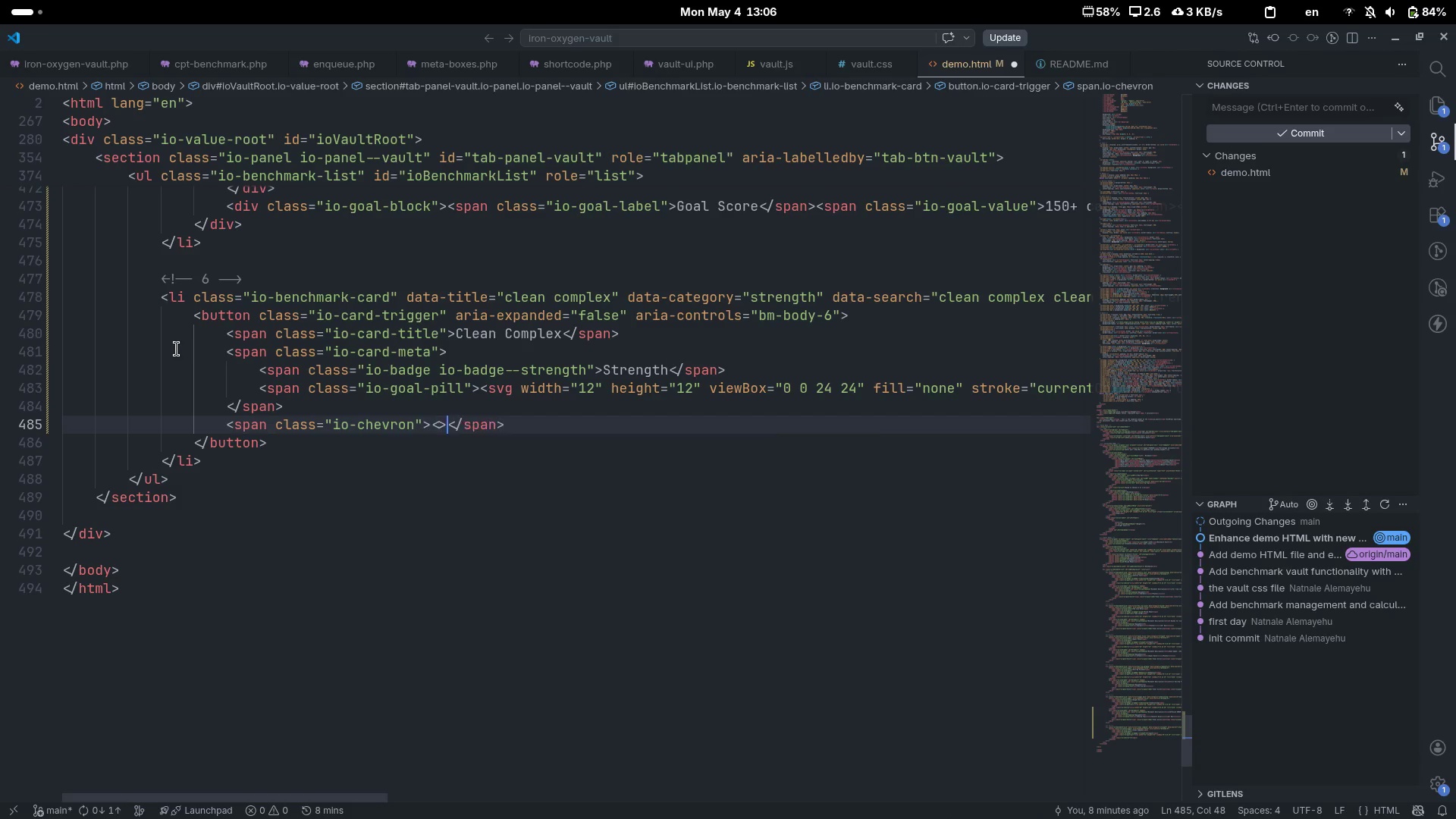 
key(ArrowLeft)
 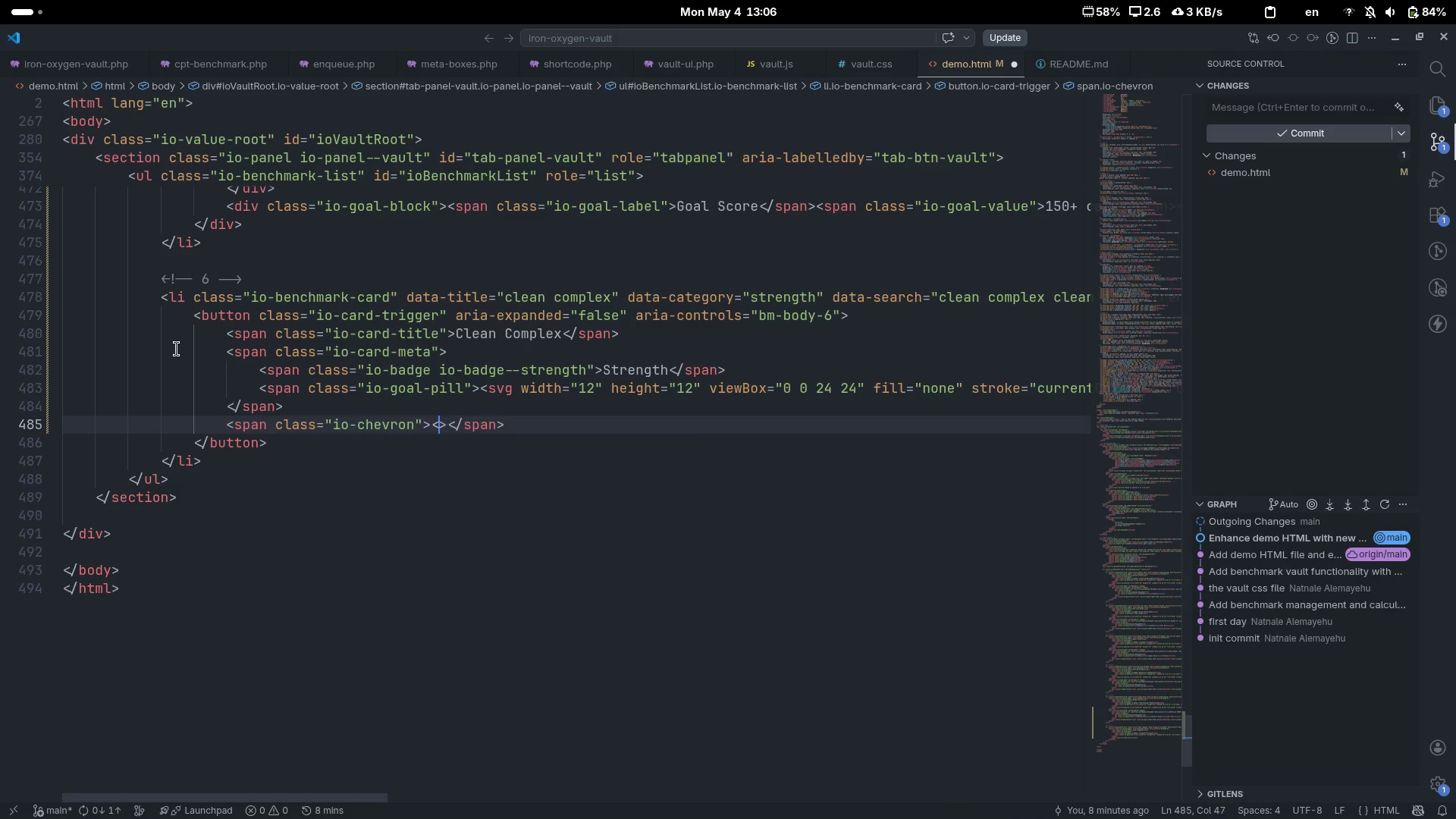 
type(svg)
 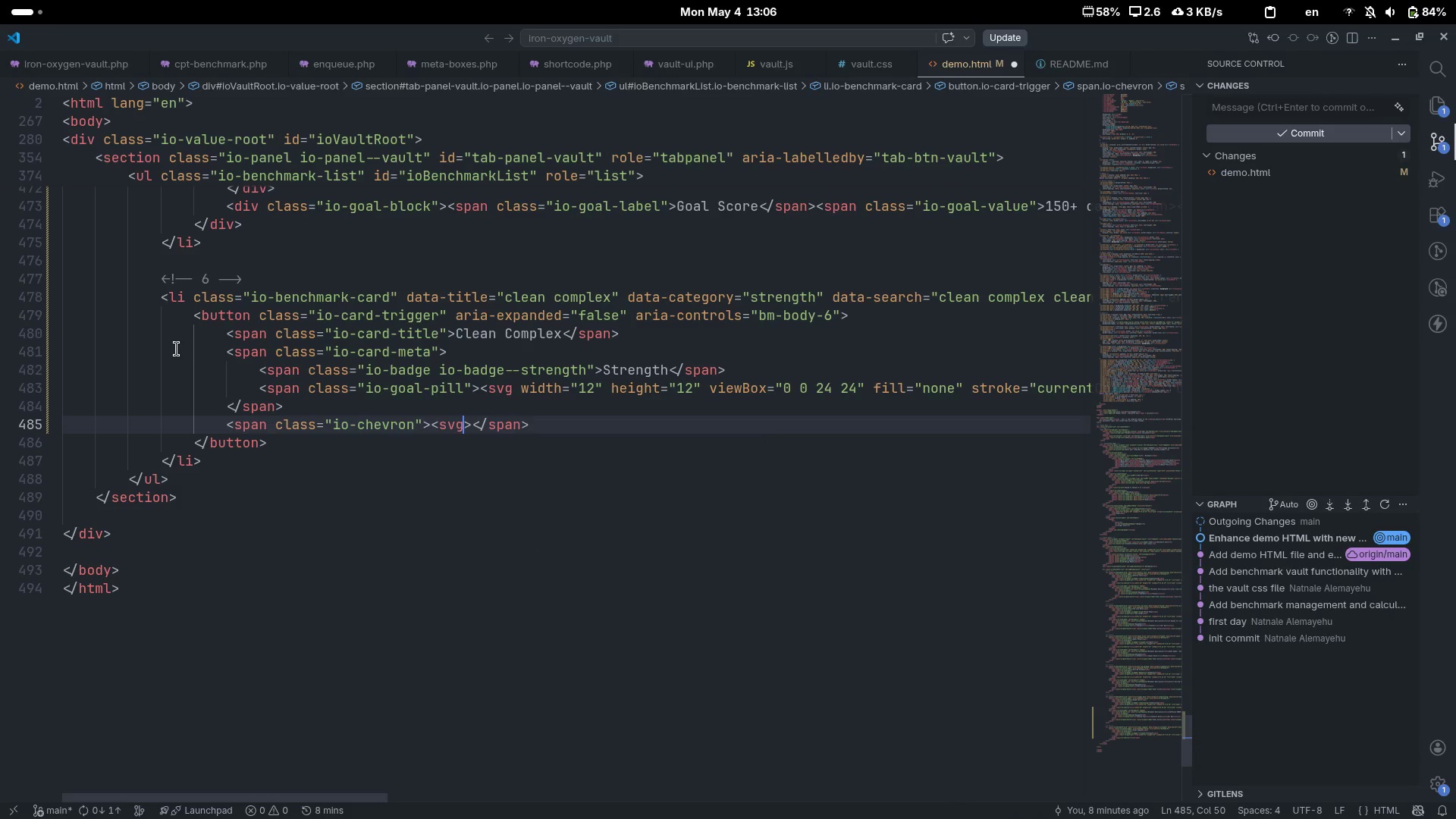 
key(ArrowRight)
 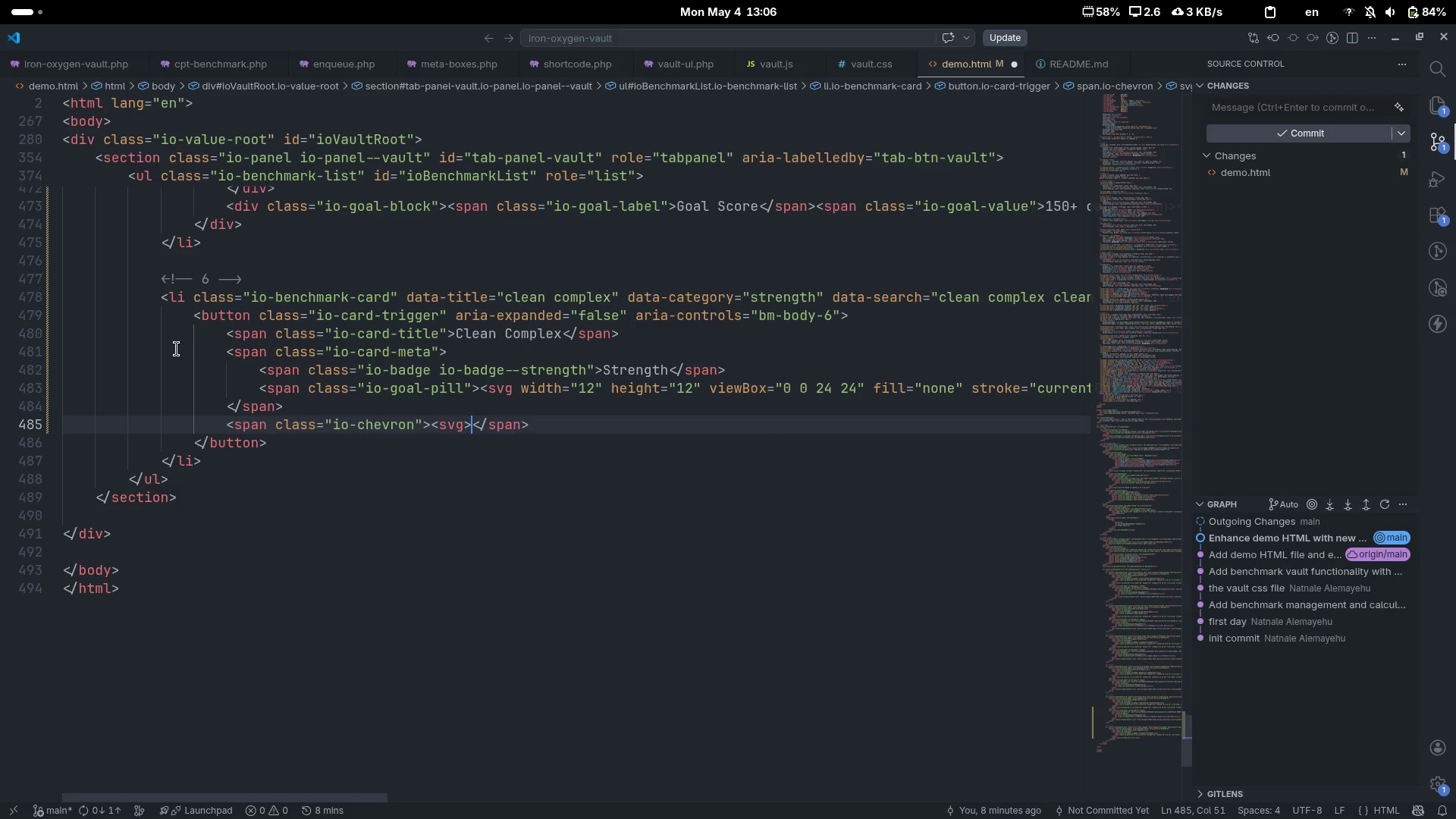 
key(Shift+Comma)
 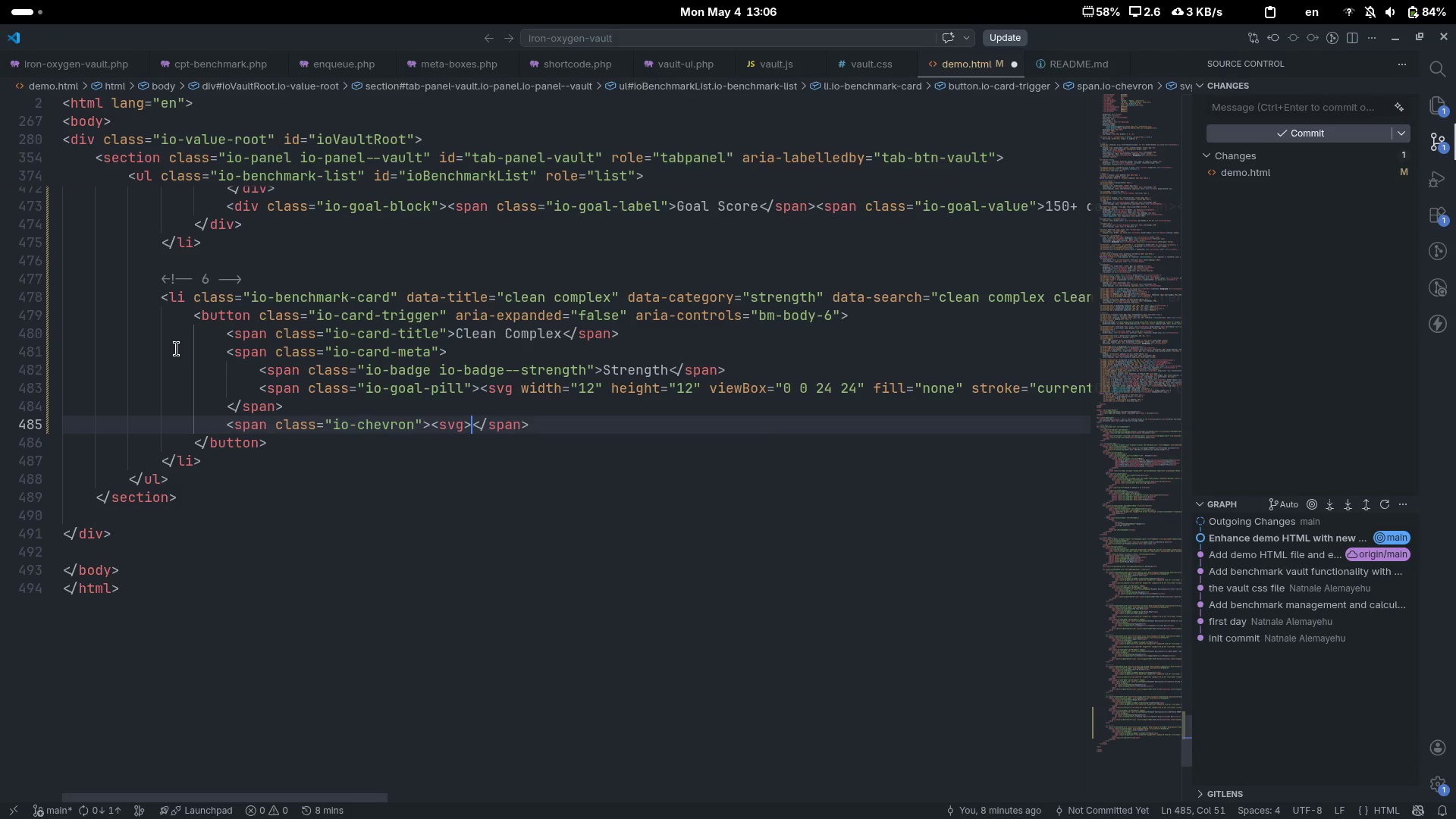 
key(Shift+Period)
 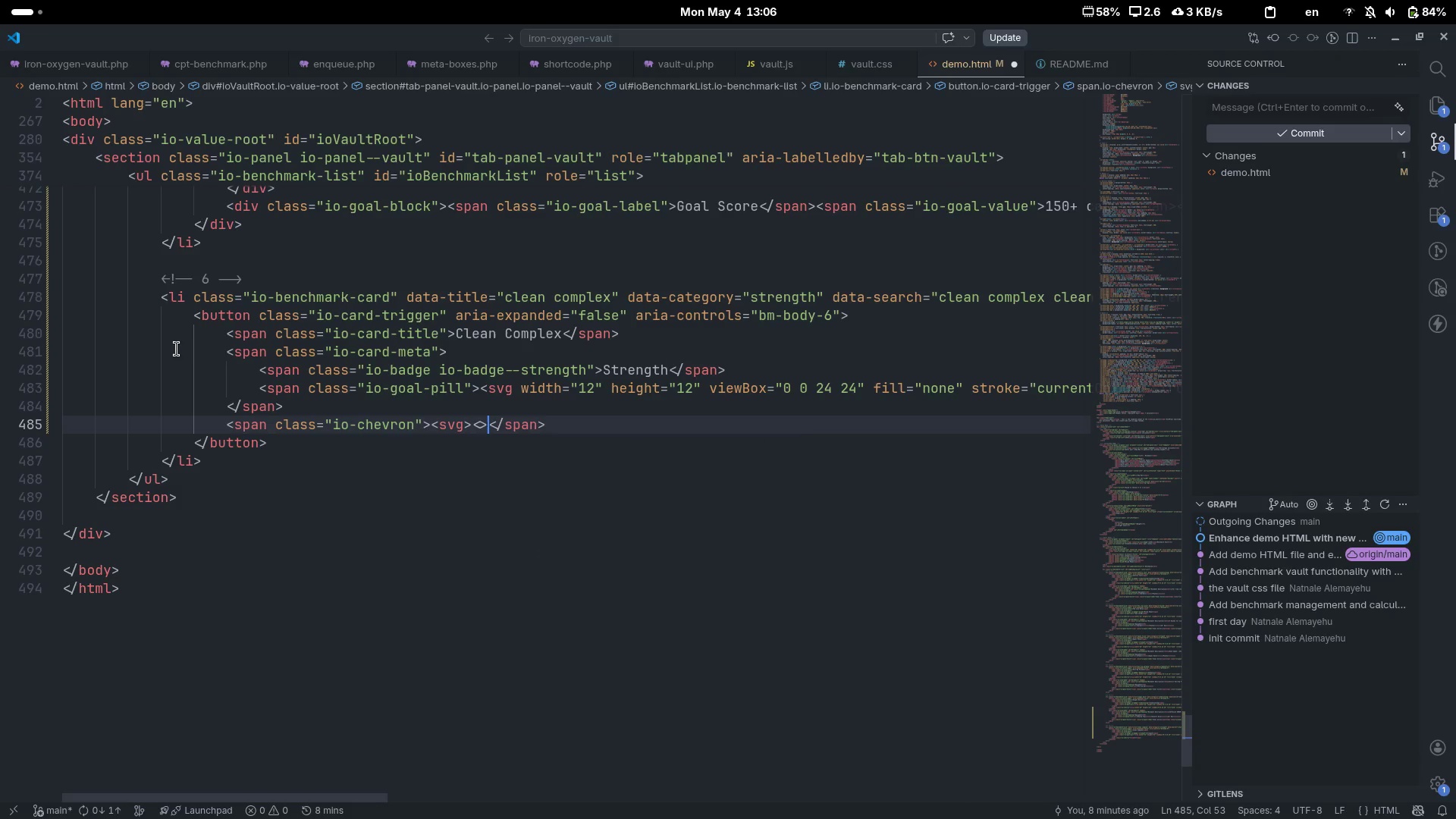 
key(ArrowLeft)
 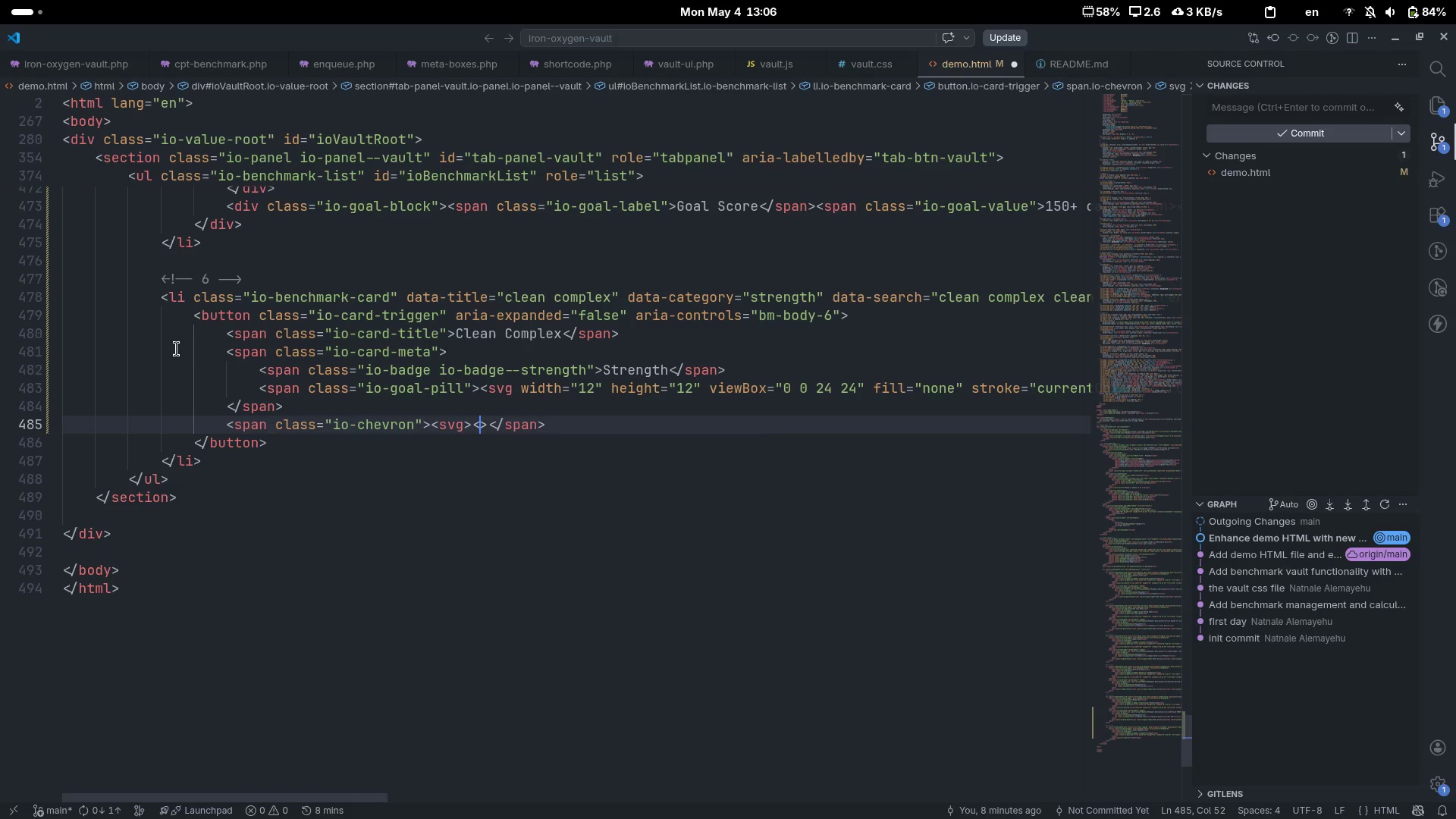 
type(/svg)
 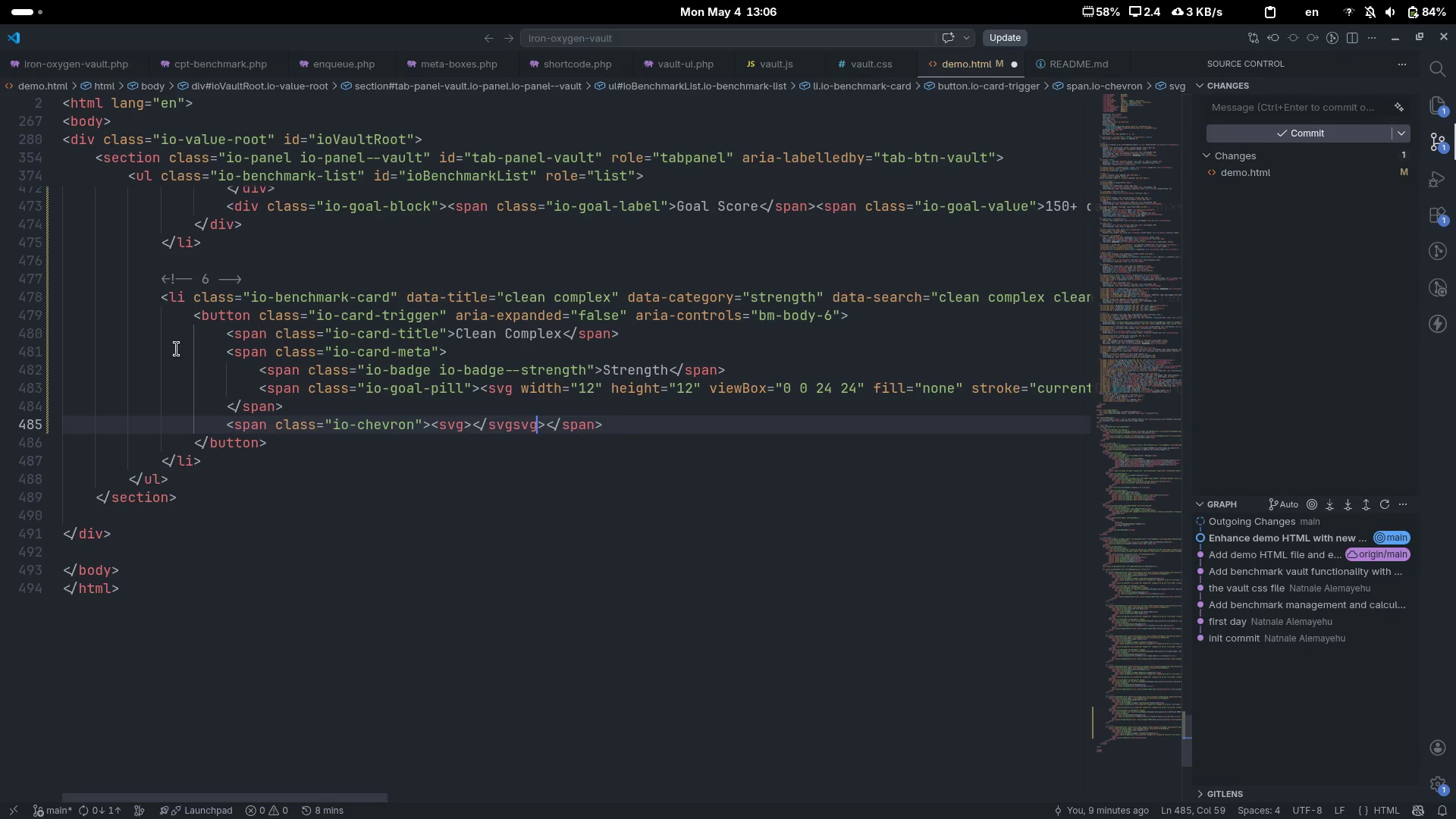 
wait(7.29)
 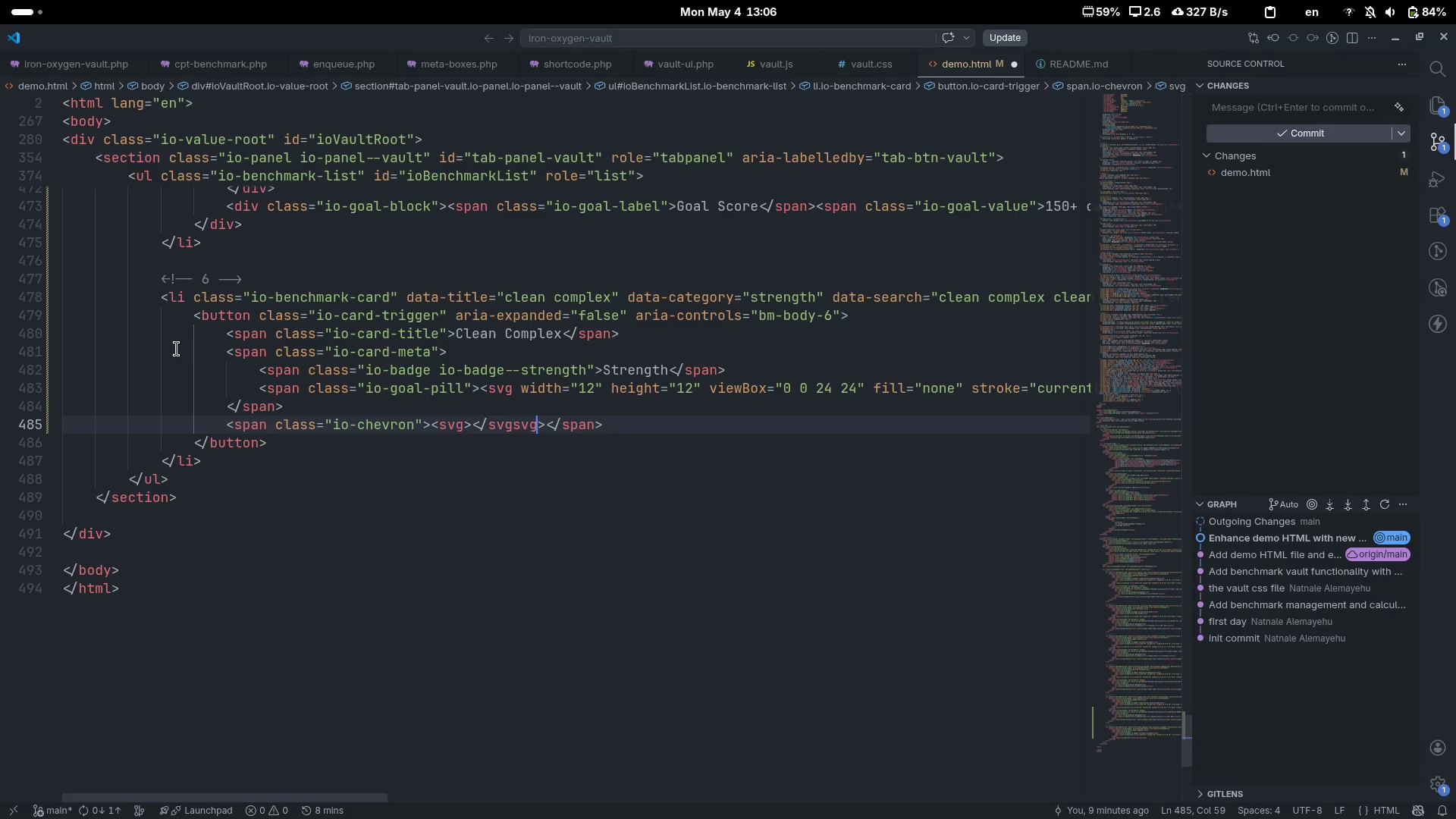 
key(ArrowLeft)
 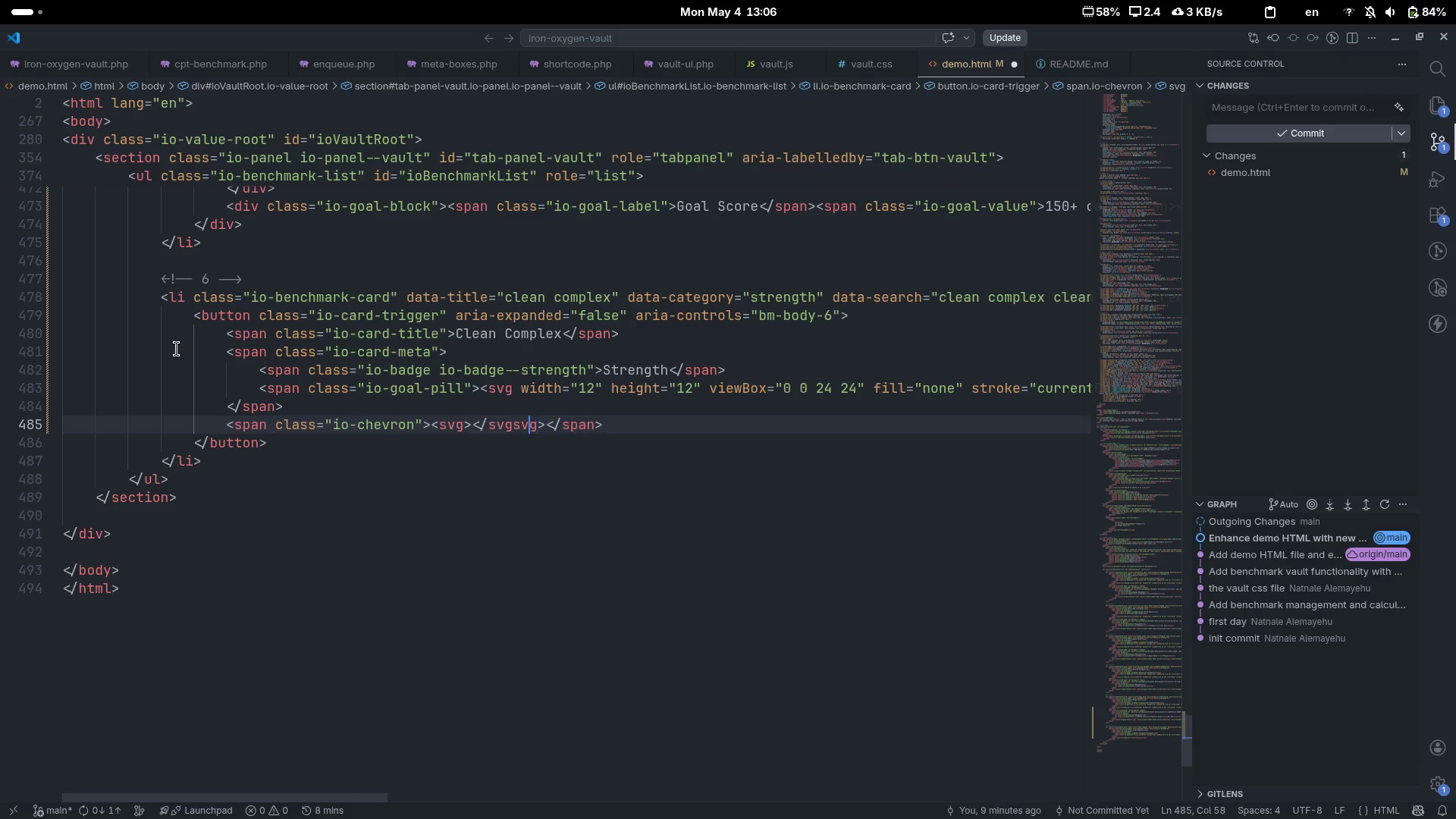 
key(ArrowLeft)
 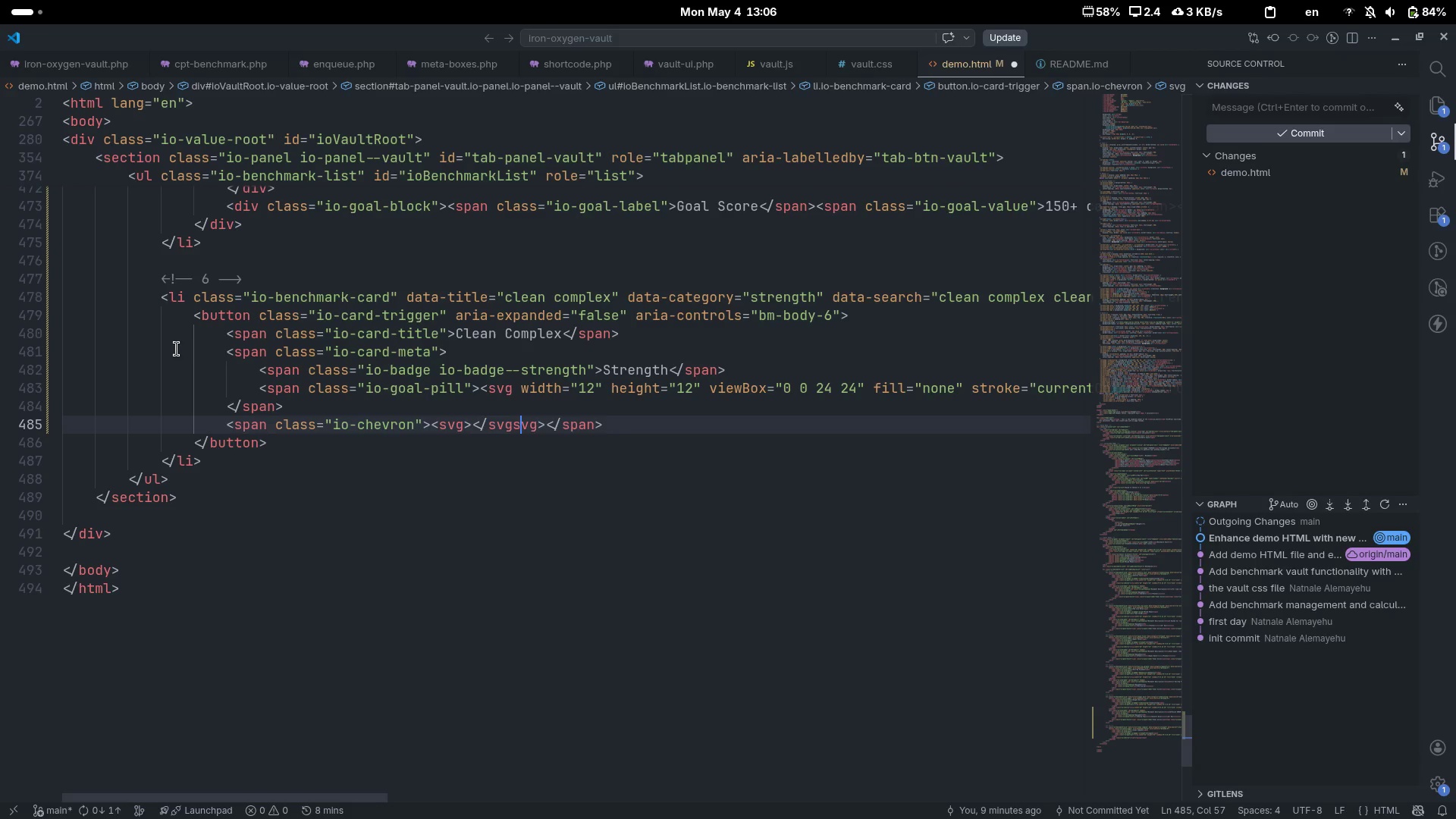 
key(ArrowLeft)
 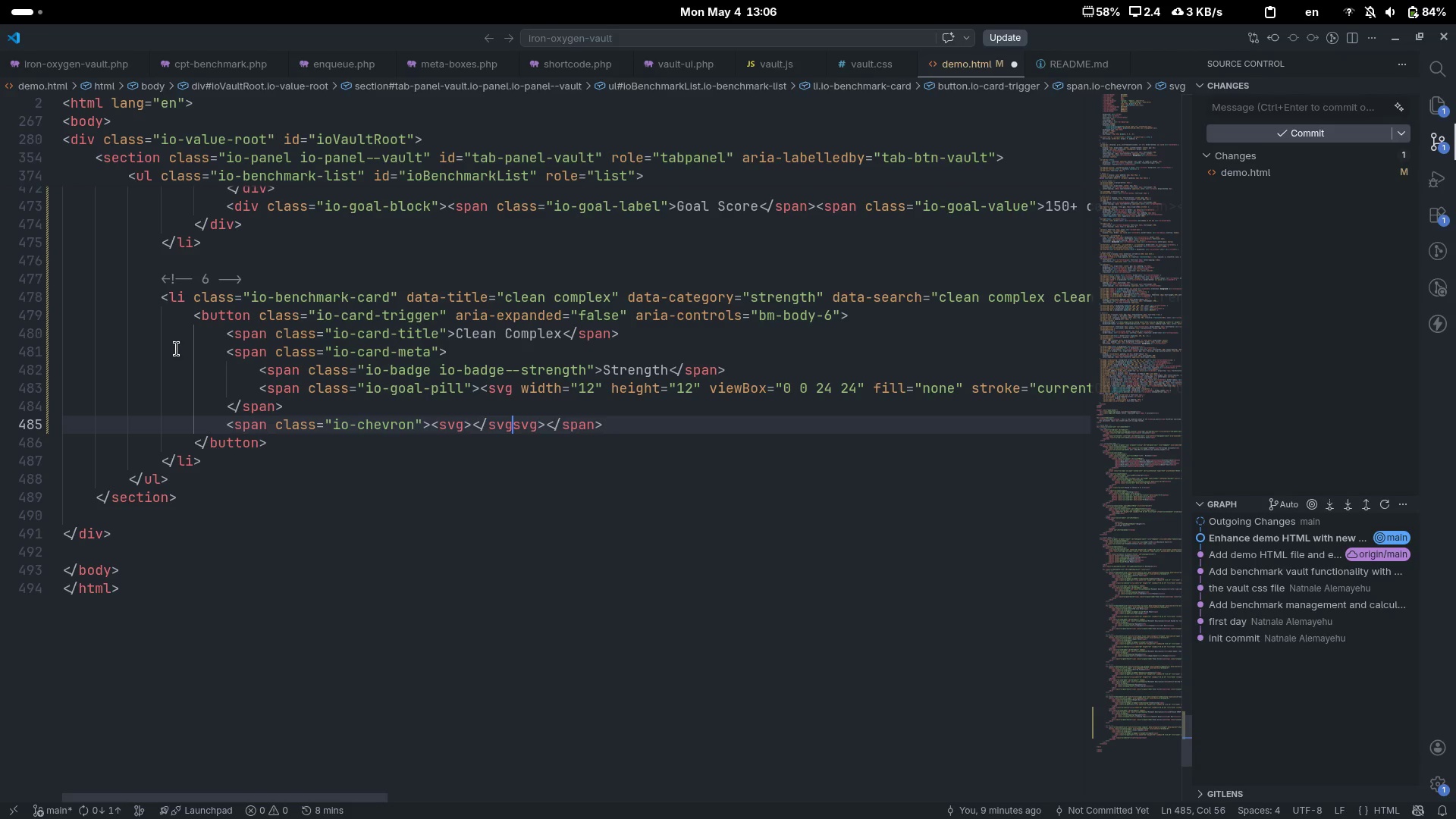 
key(Backspace)
 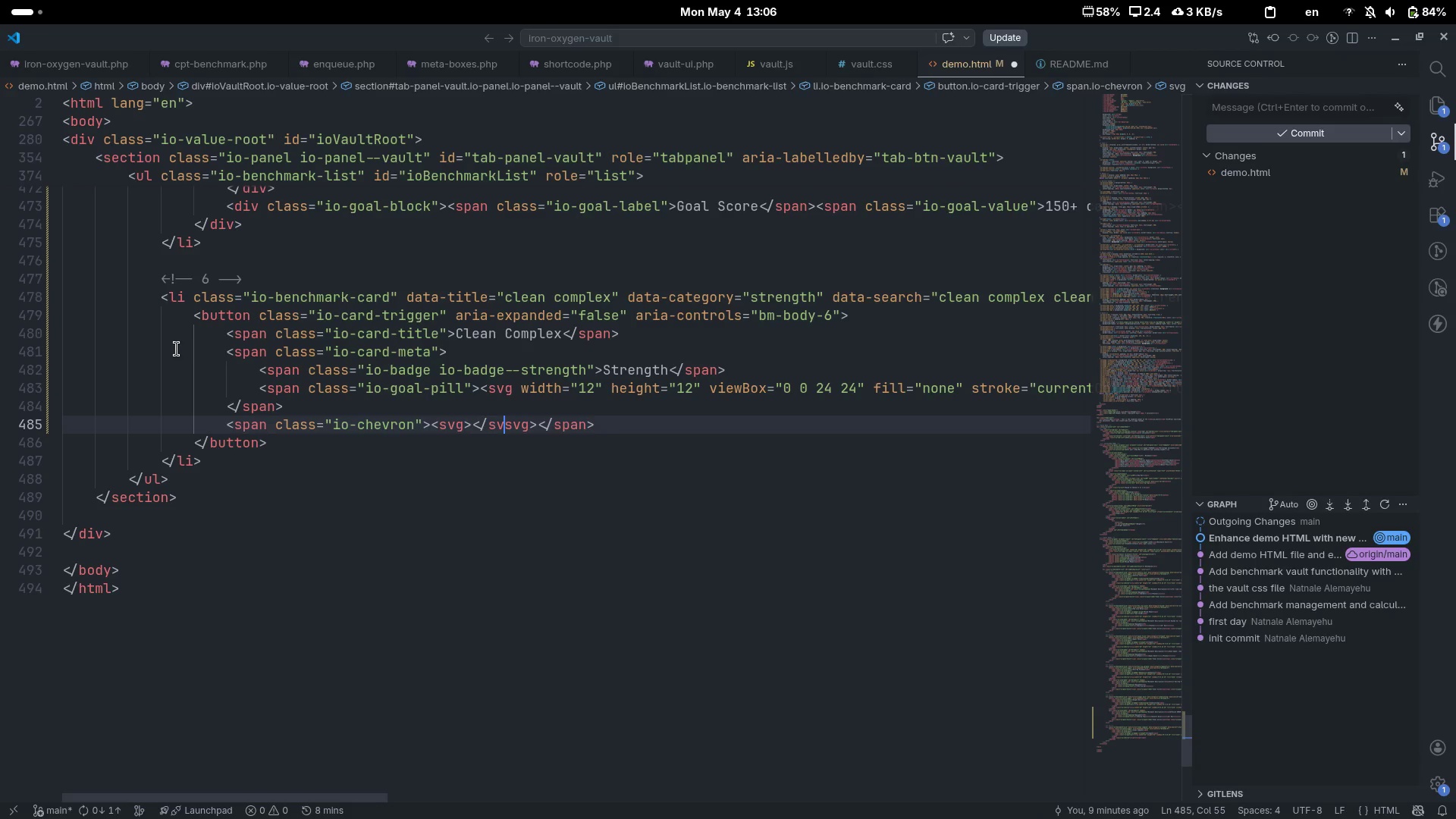 
key(Backspace)
 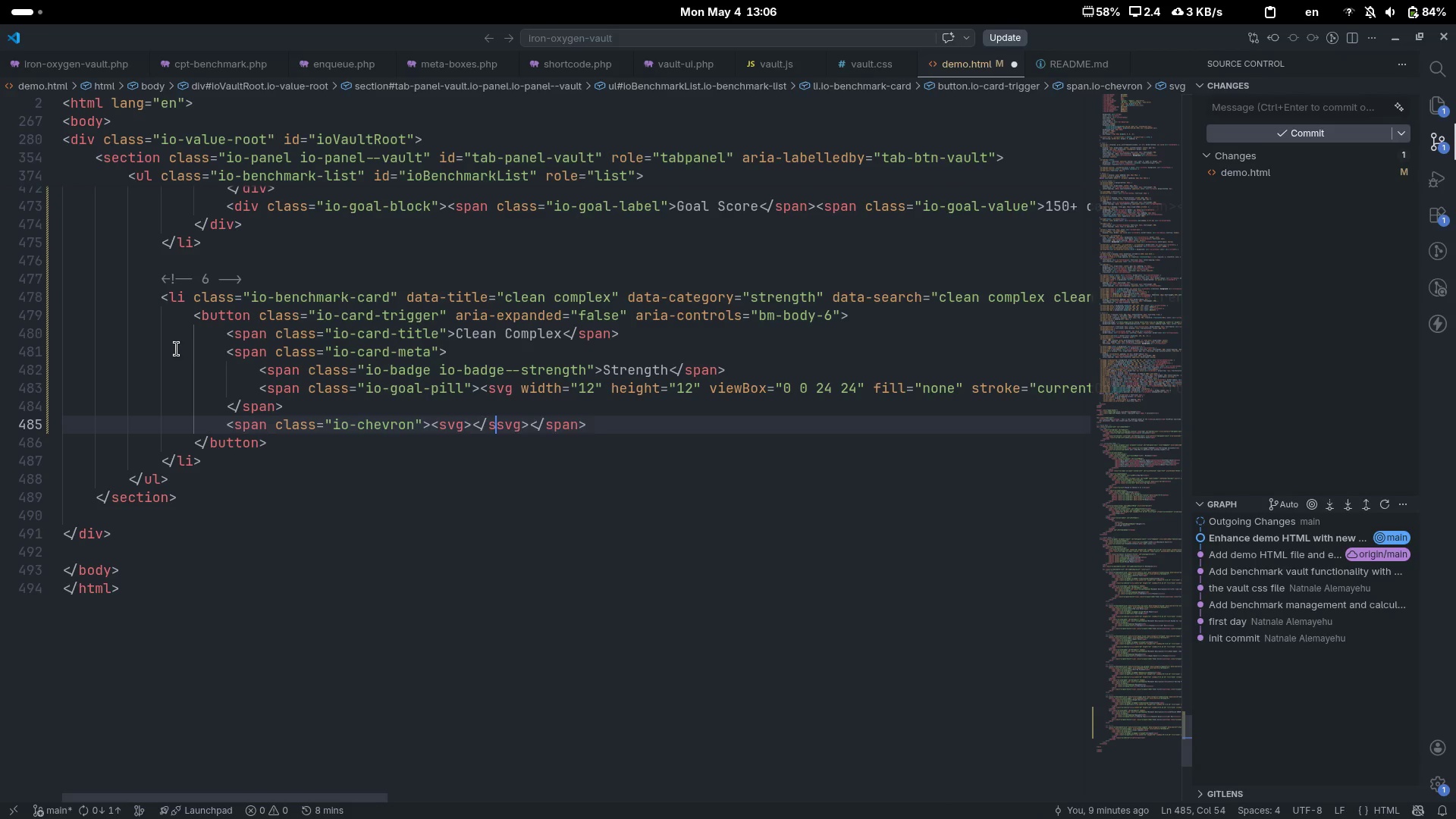 
key(Backspace)
 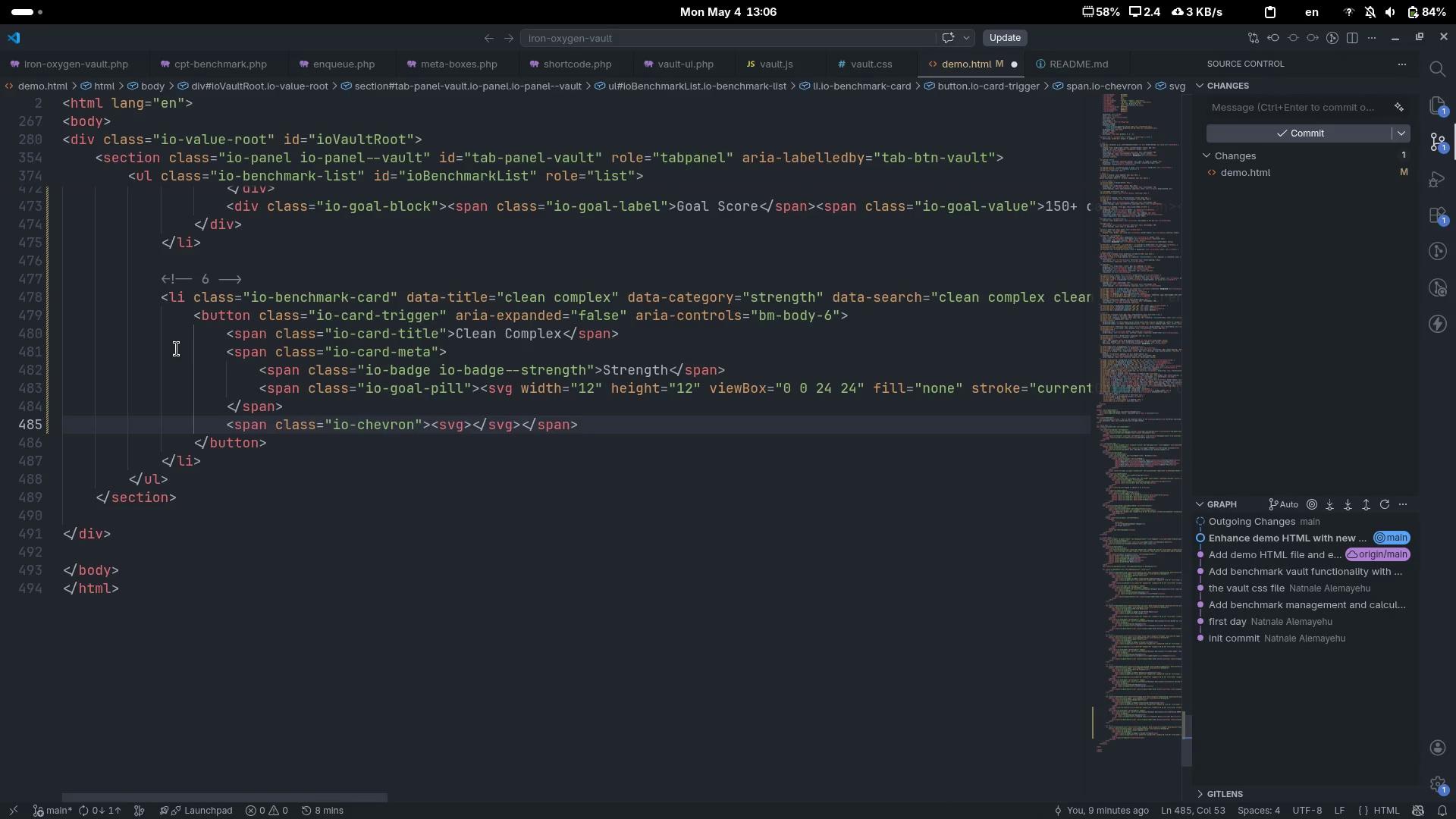 
key(Control+ControlLeft)
 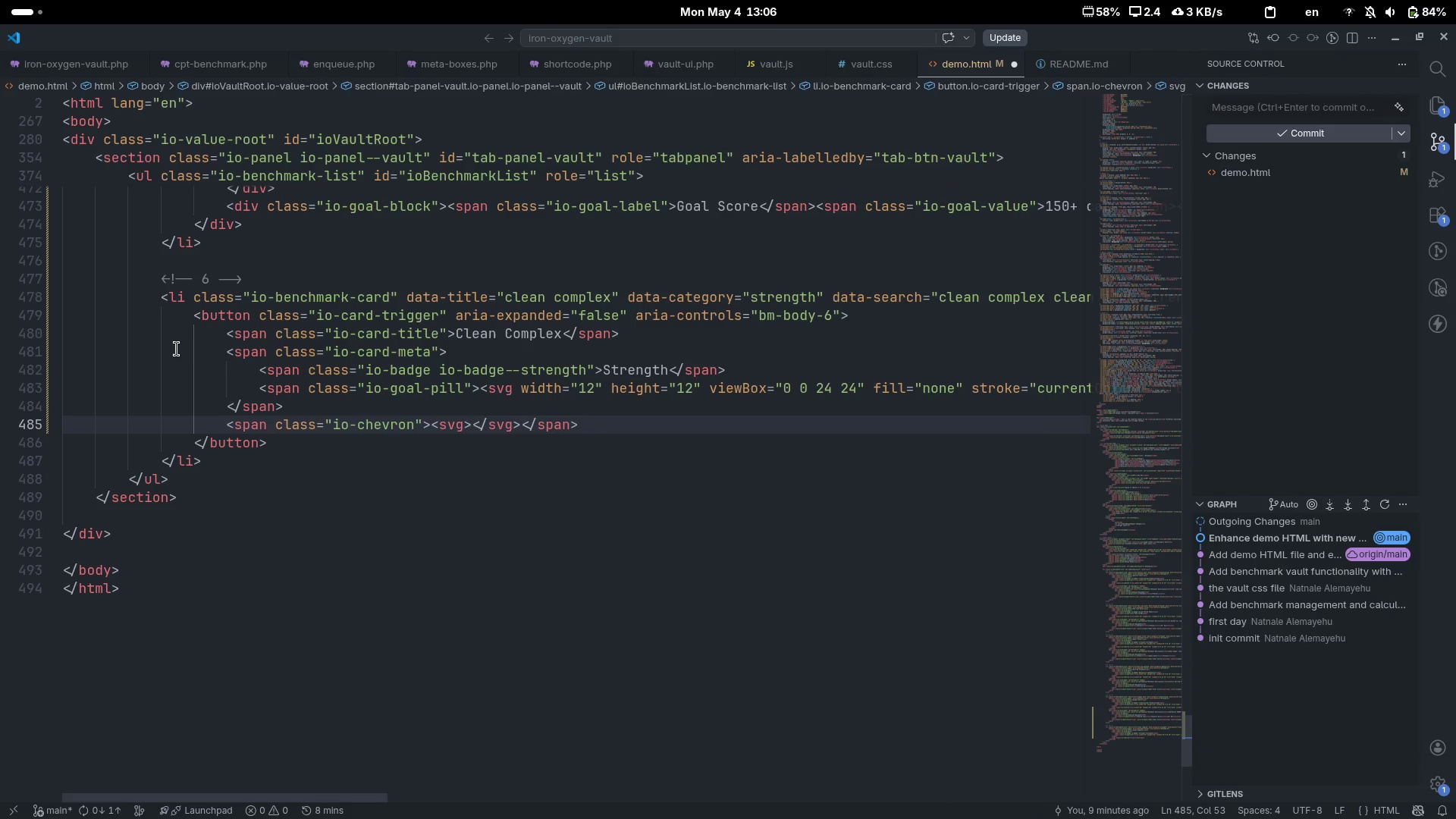 
key(Control+ArrowLeft)
 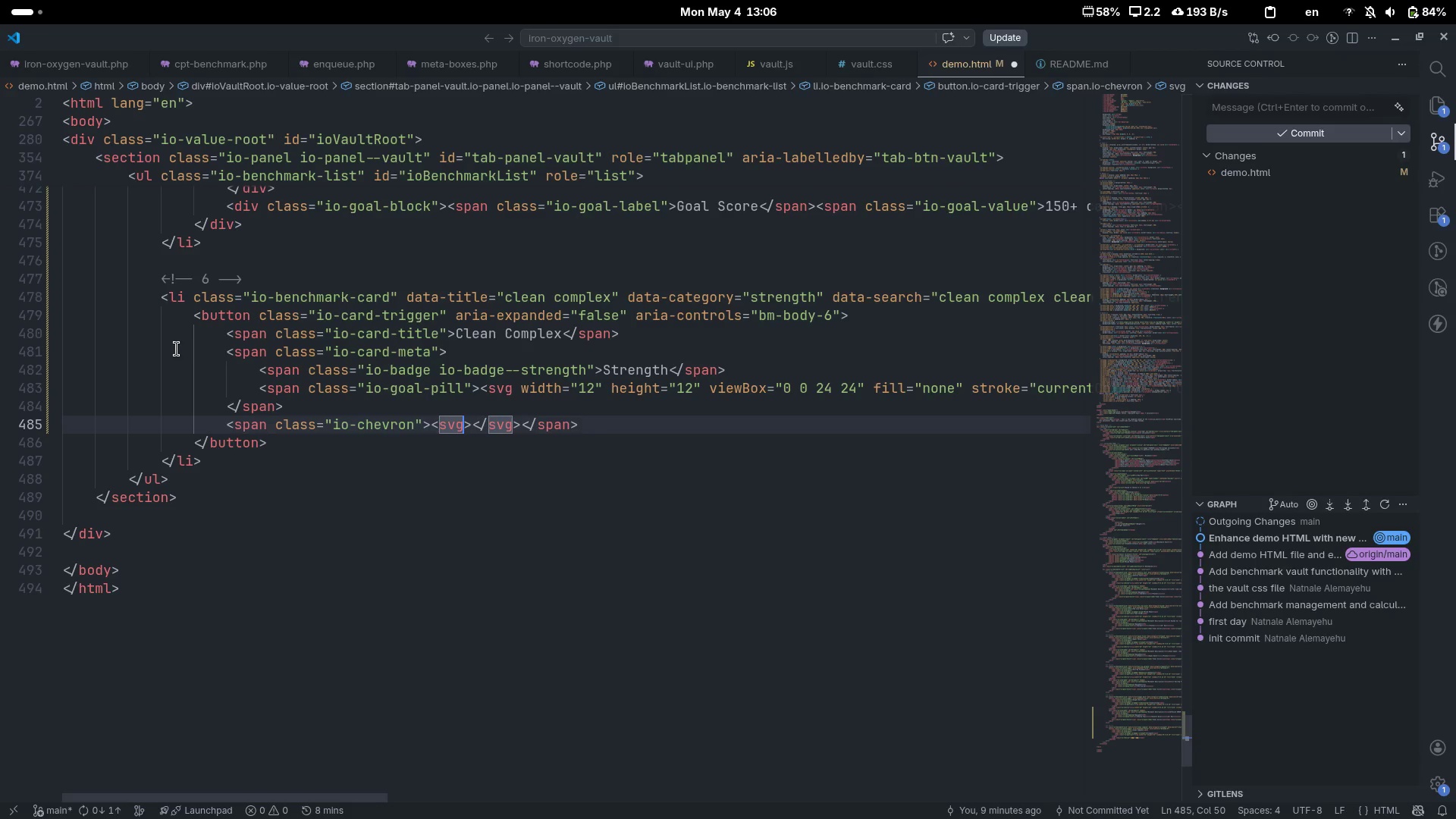 
key(ArrowRight)
 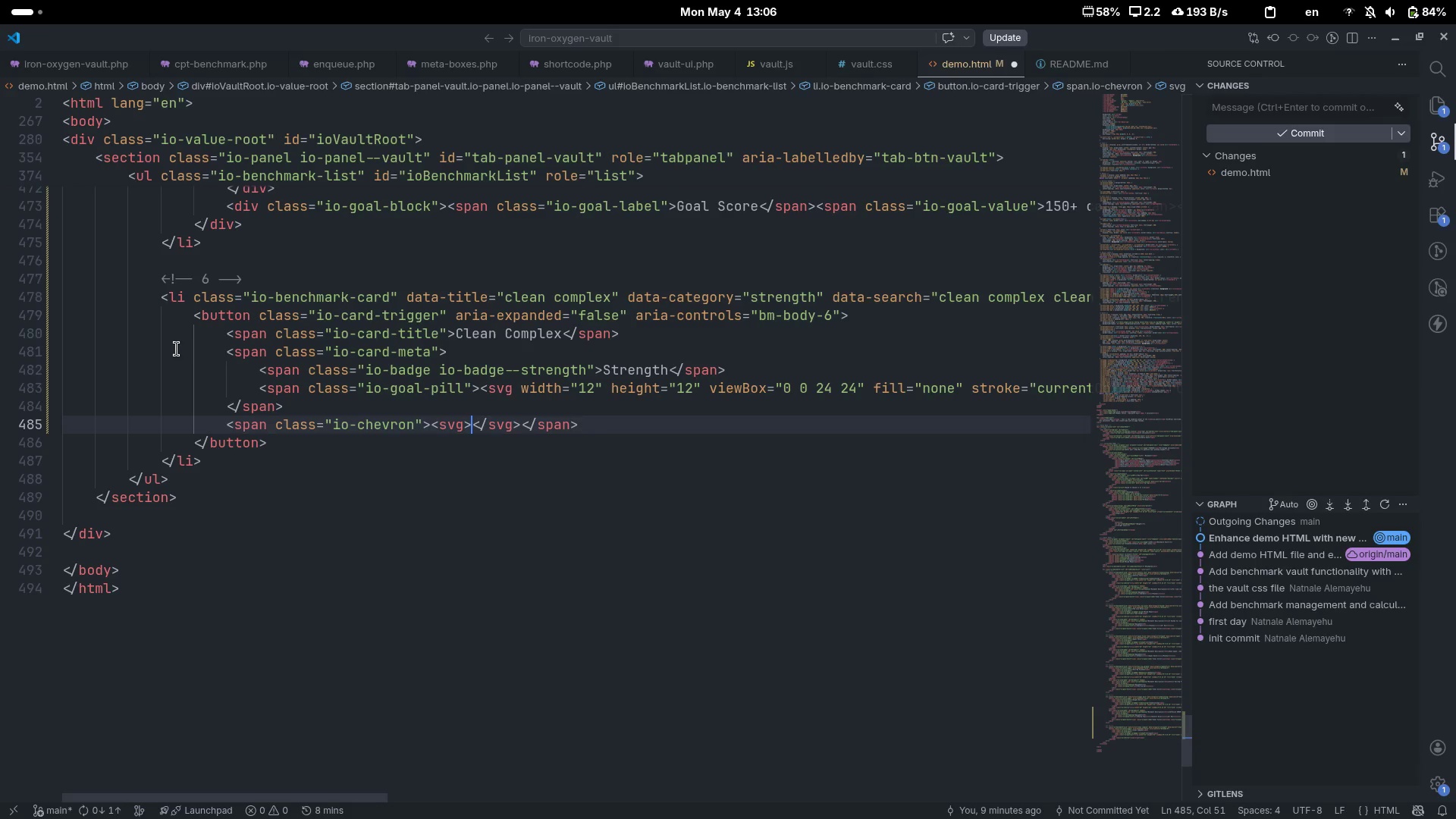 
key(ArrowRight)
 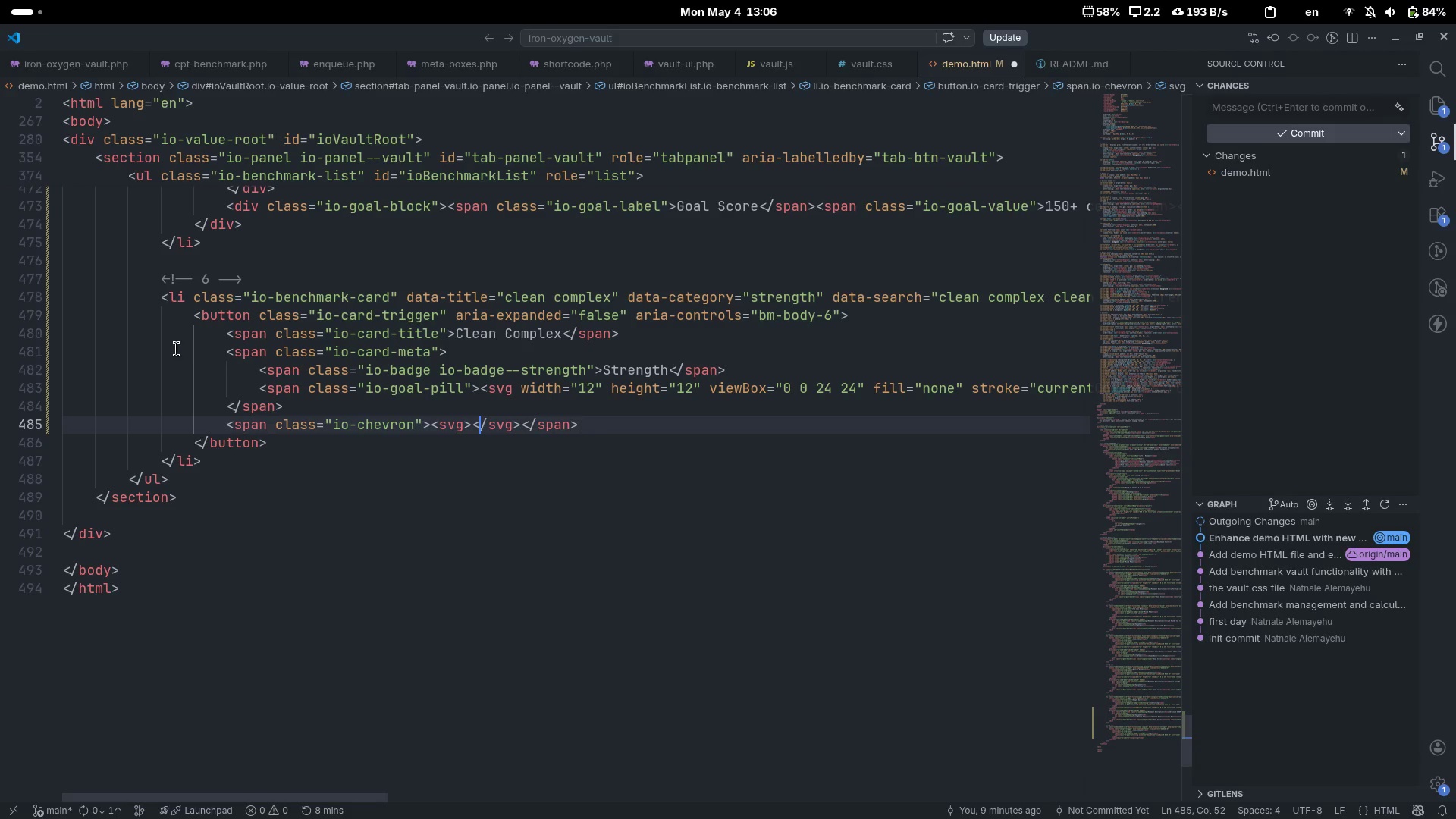 
key(ArrowLeft)
 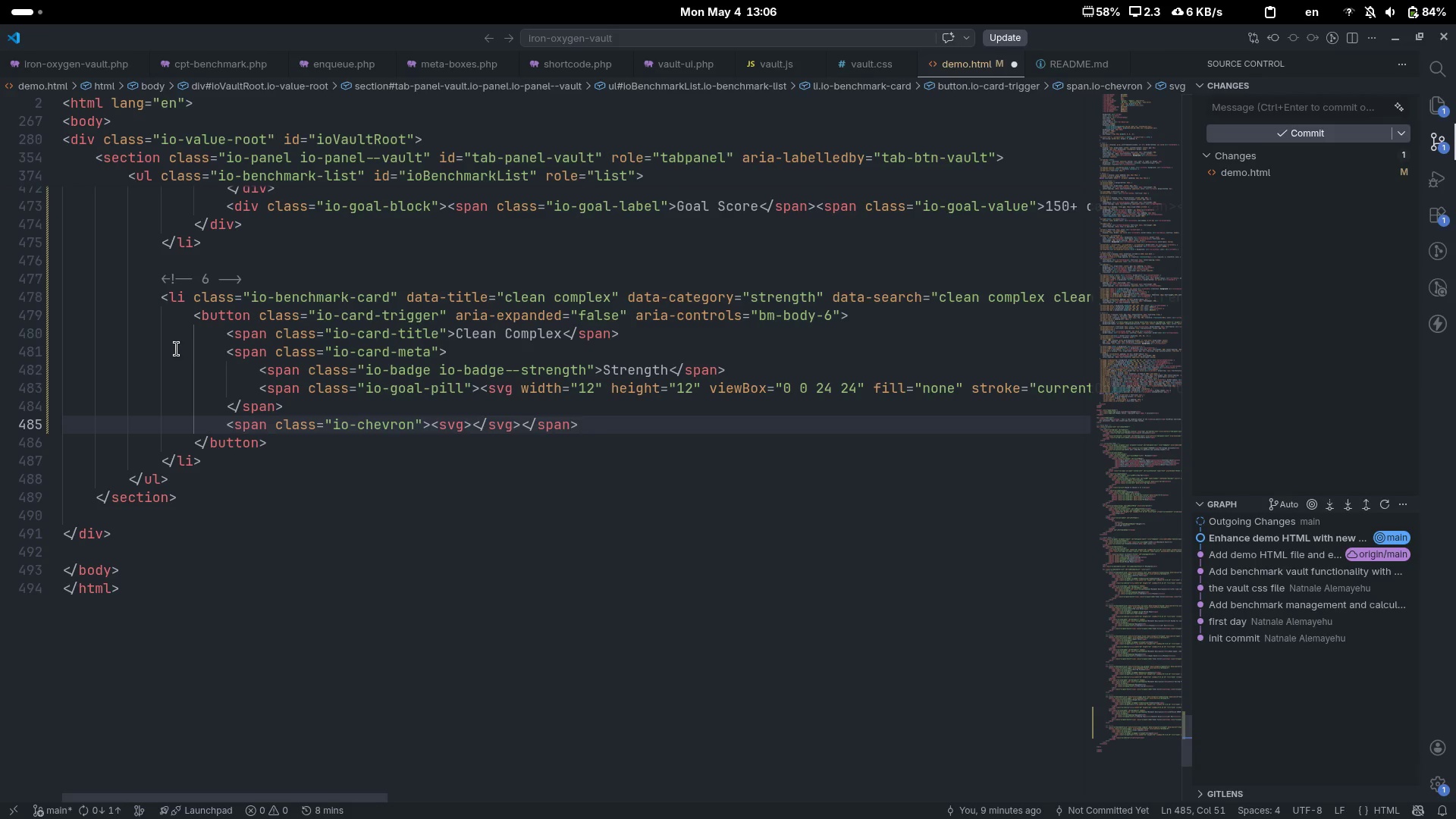 
wait(14.65)
 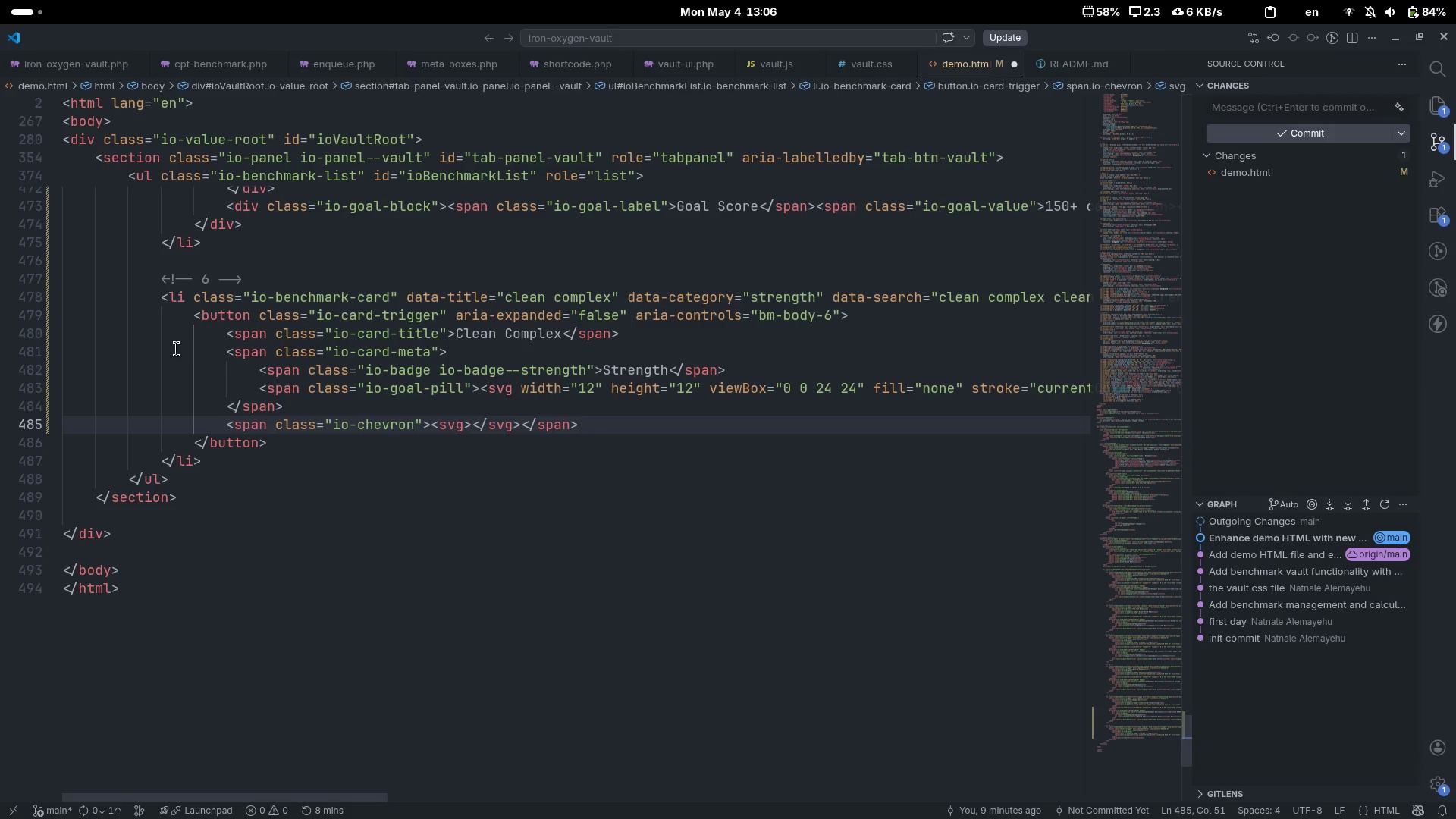 
key(ArrowLeft)
 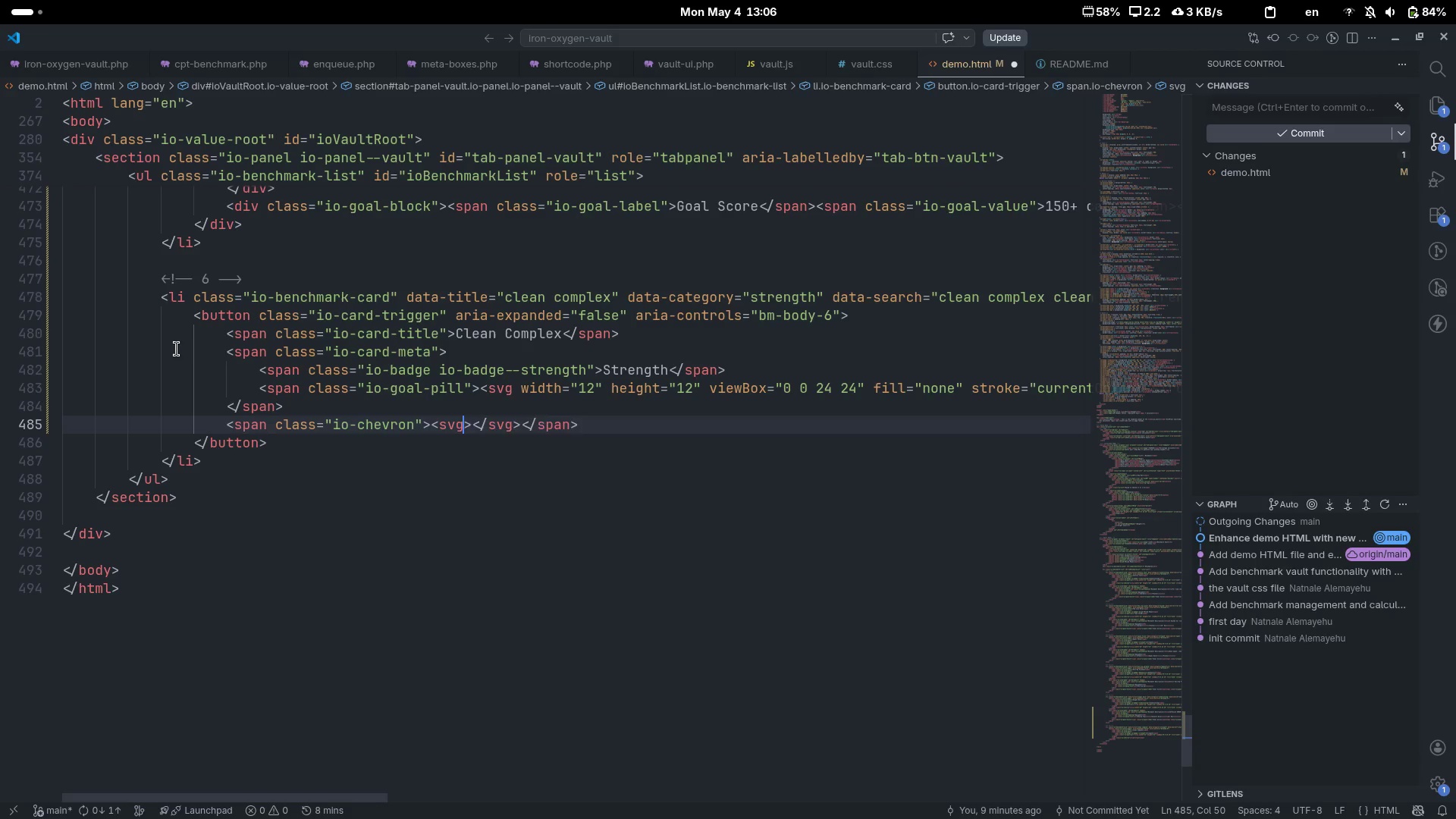 
type( width=)
 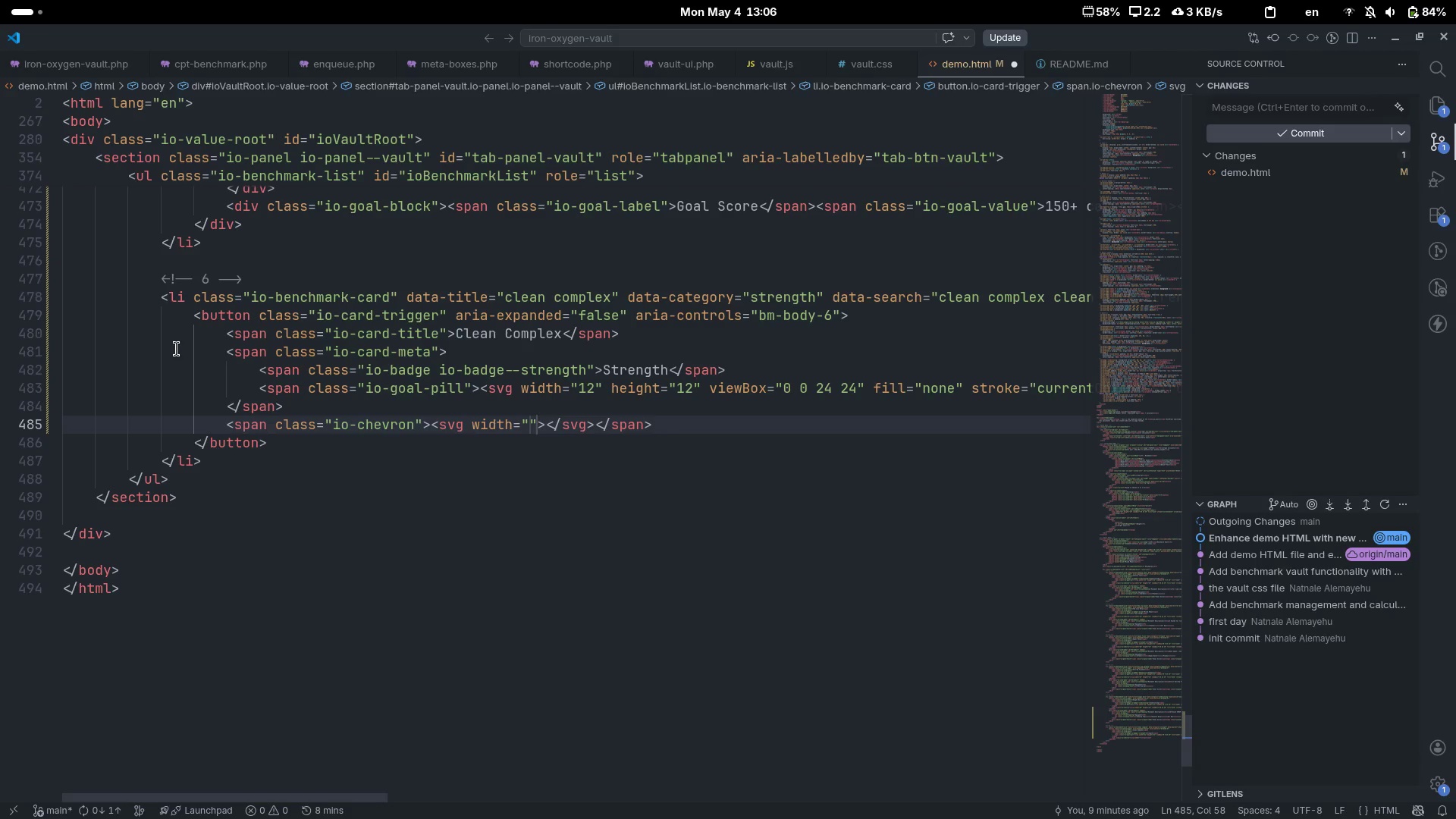 
type(16)
 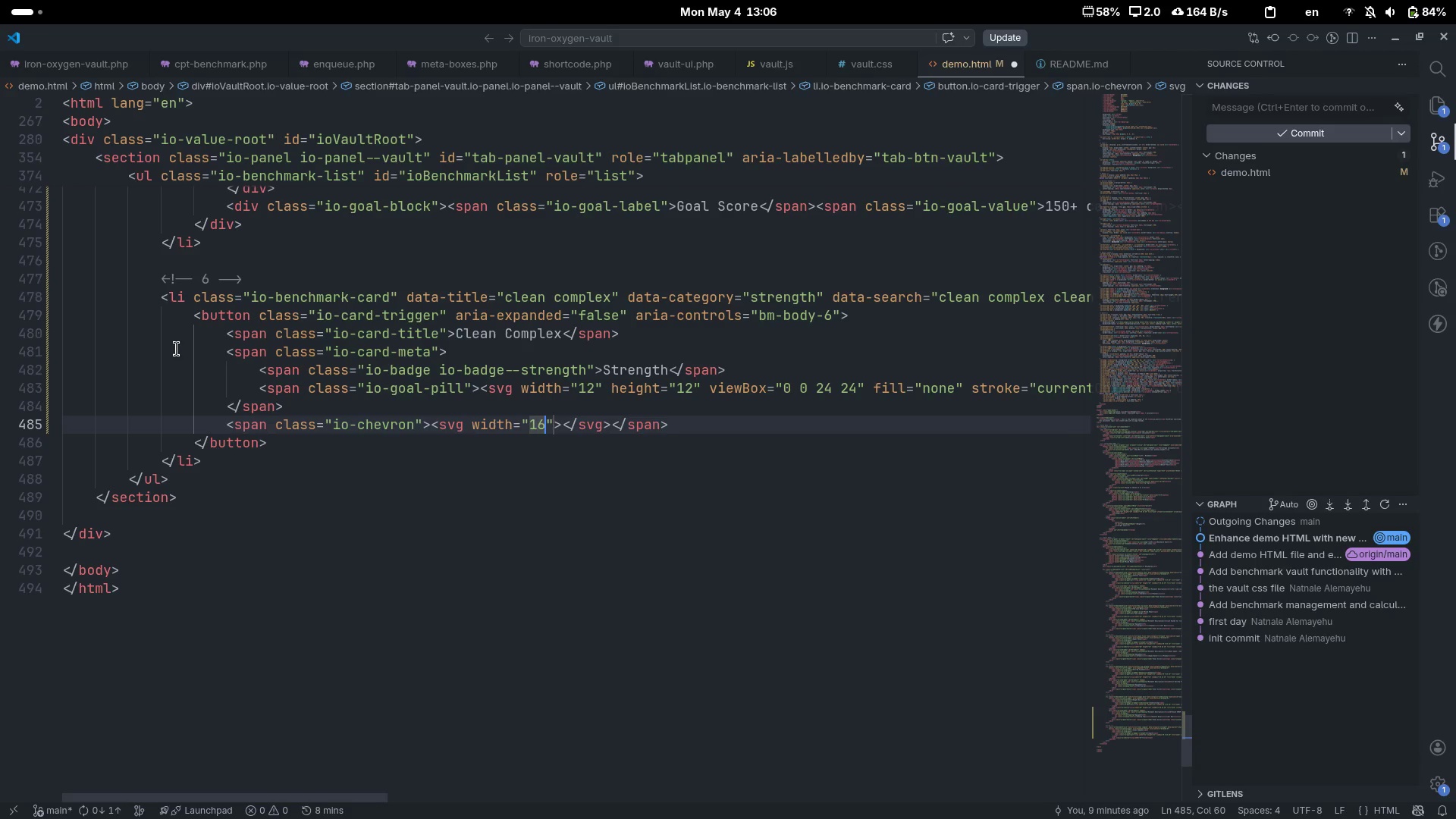 
key(ArrowRight)
 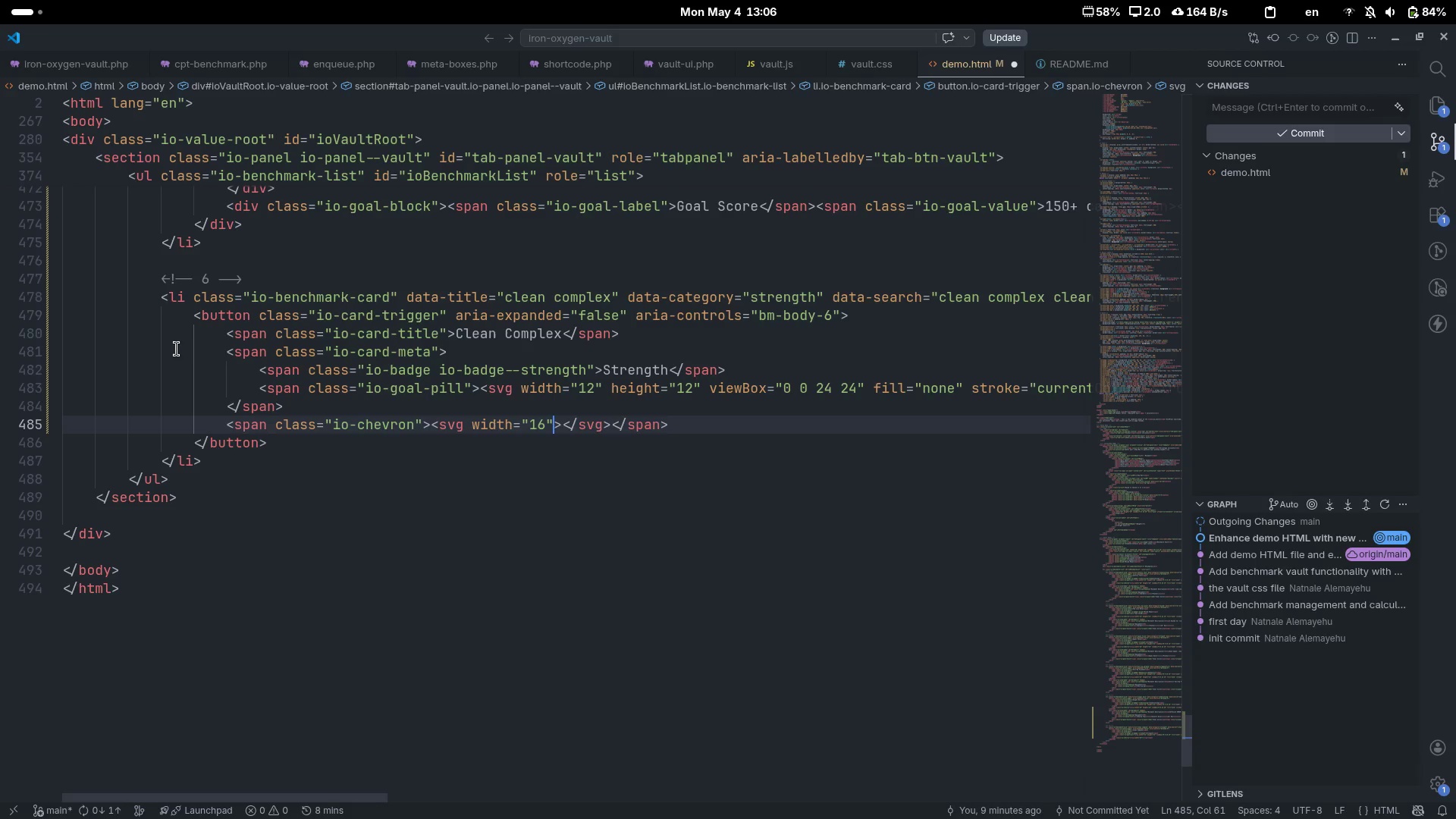 
type( heg)
key(Backspace)
type(ight=16)
 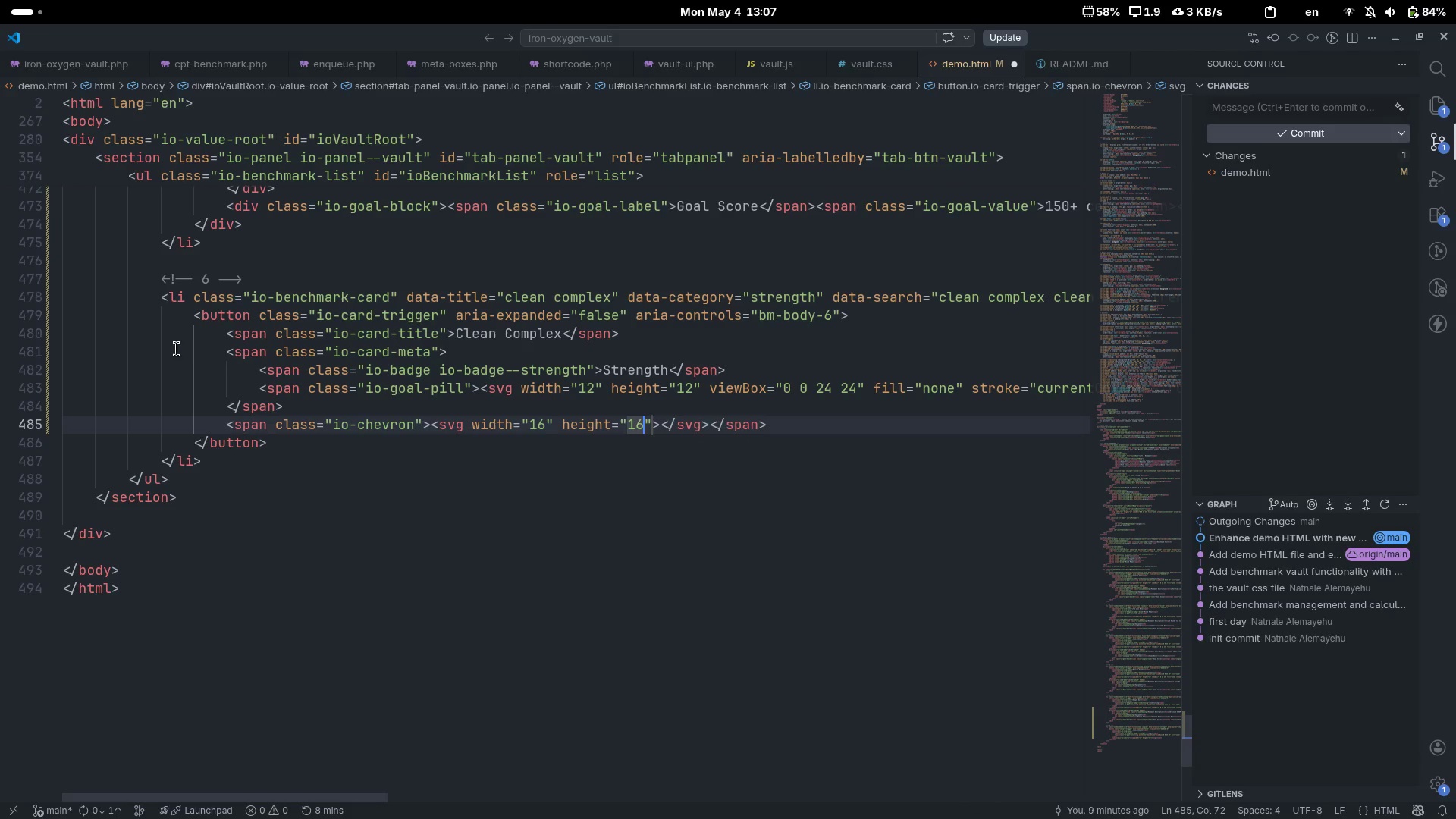 
key(ArrowRight)
 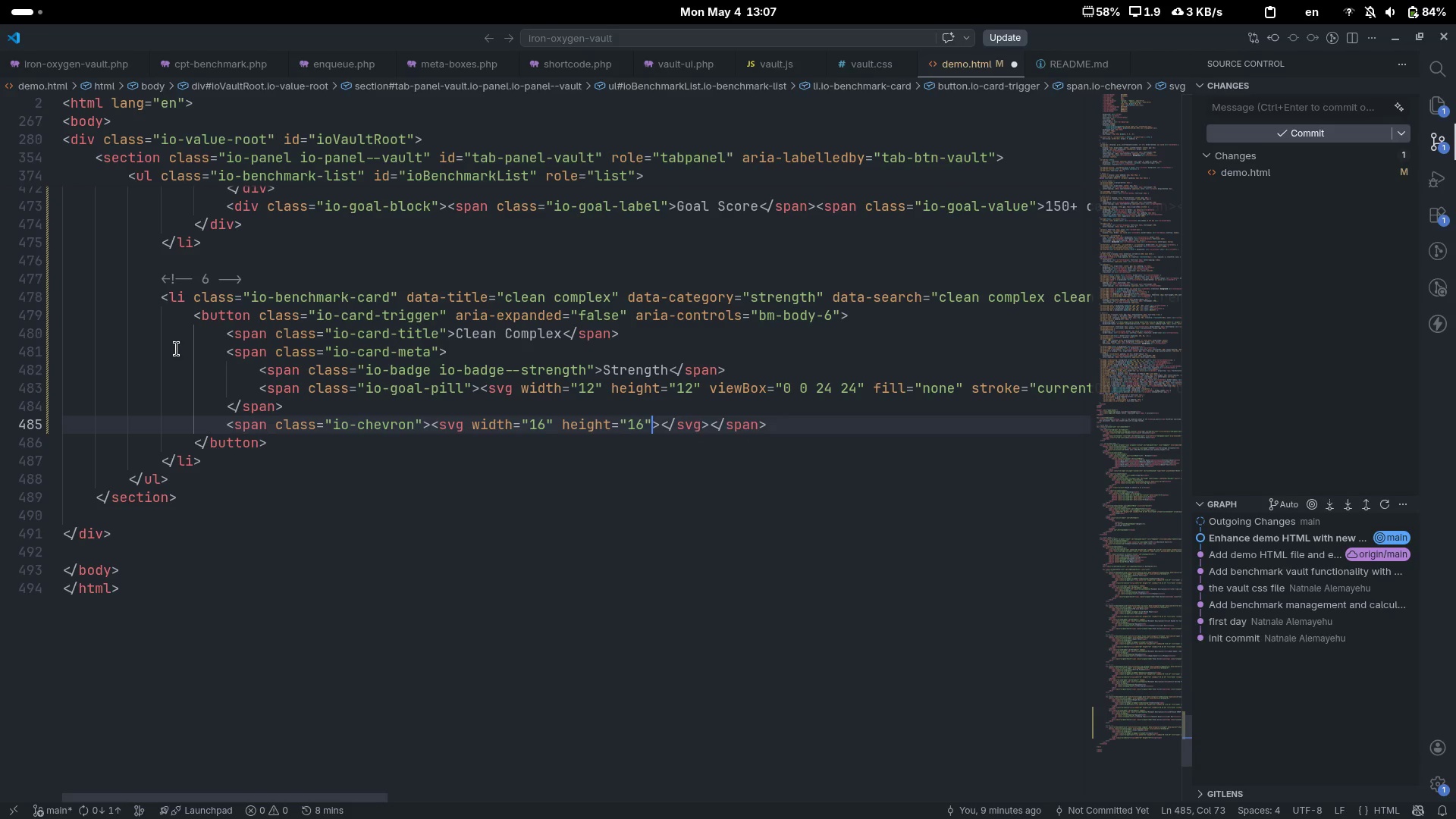 
key(Space)
 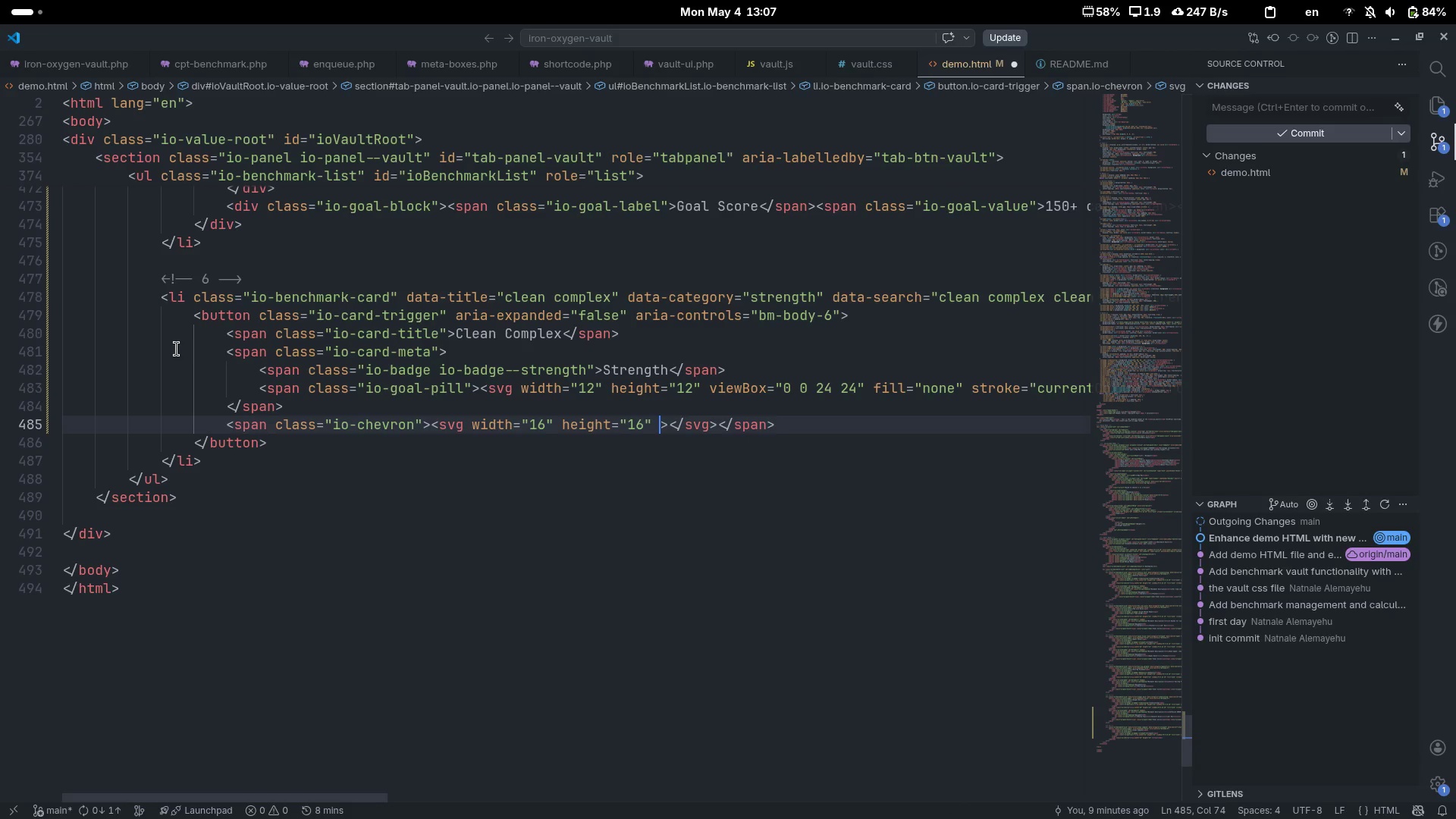 
type(viewBox=0 0 24 24)
key(Escape)
 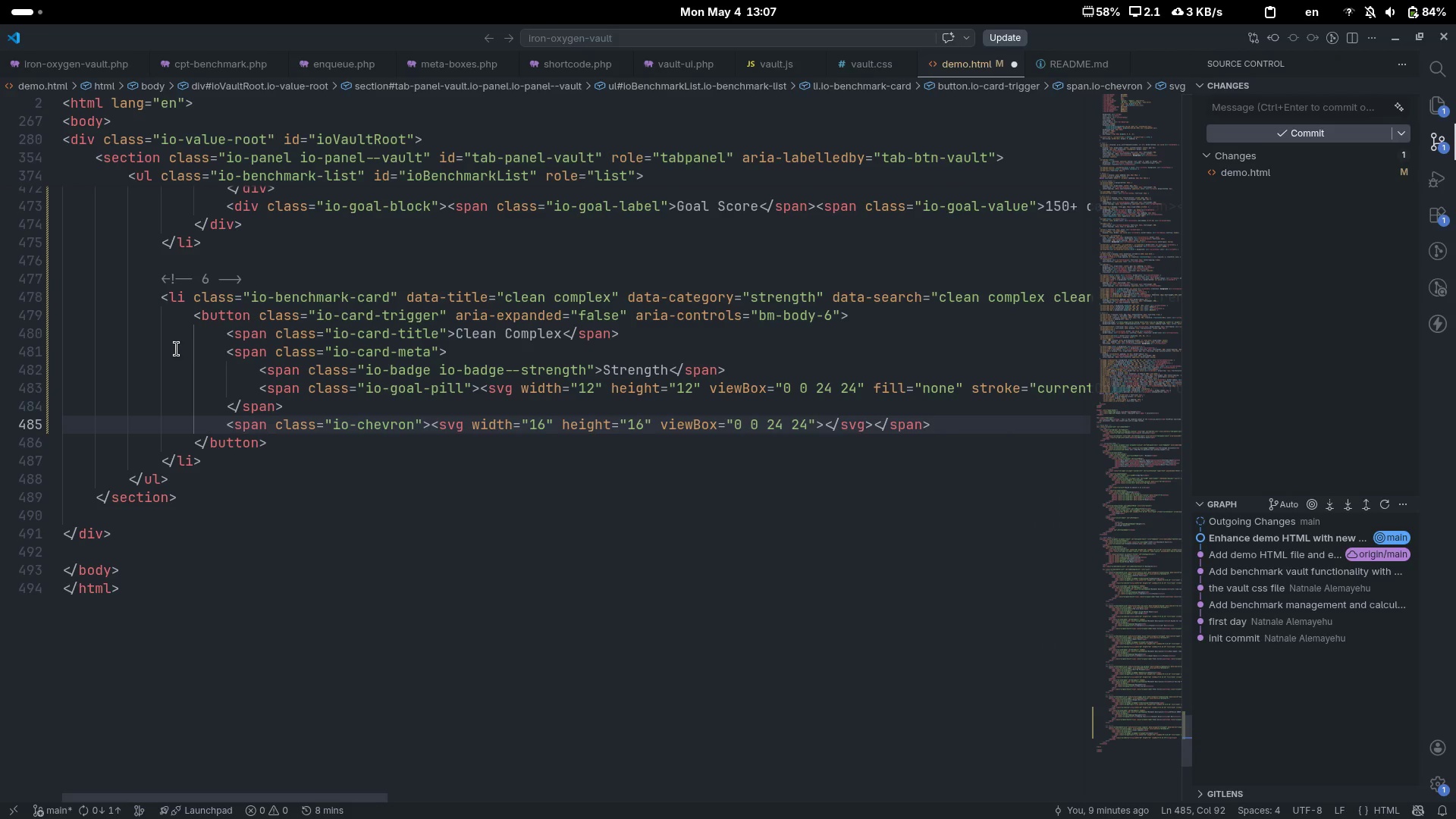 
key(ArrowRight)
 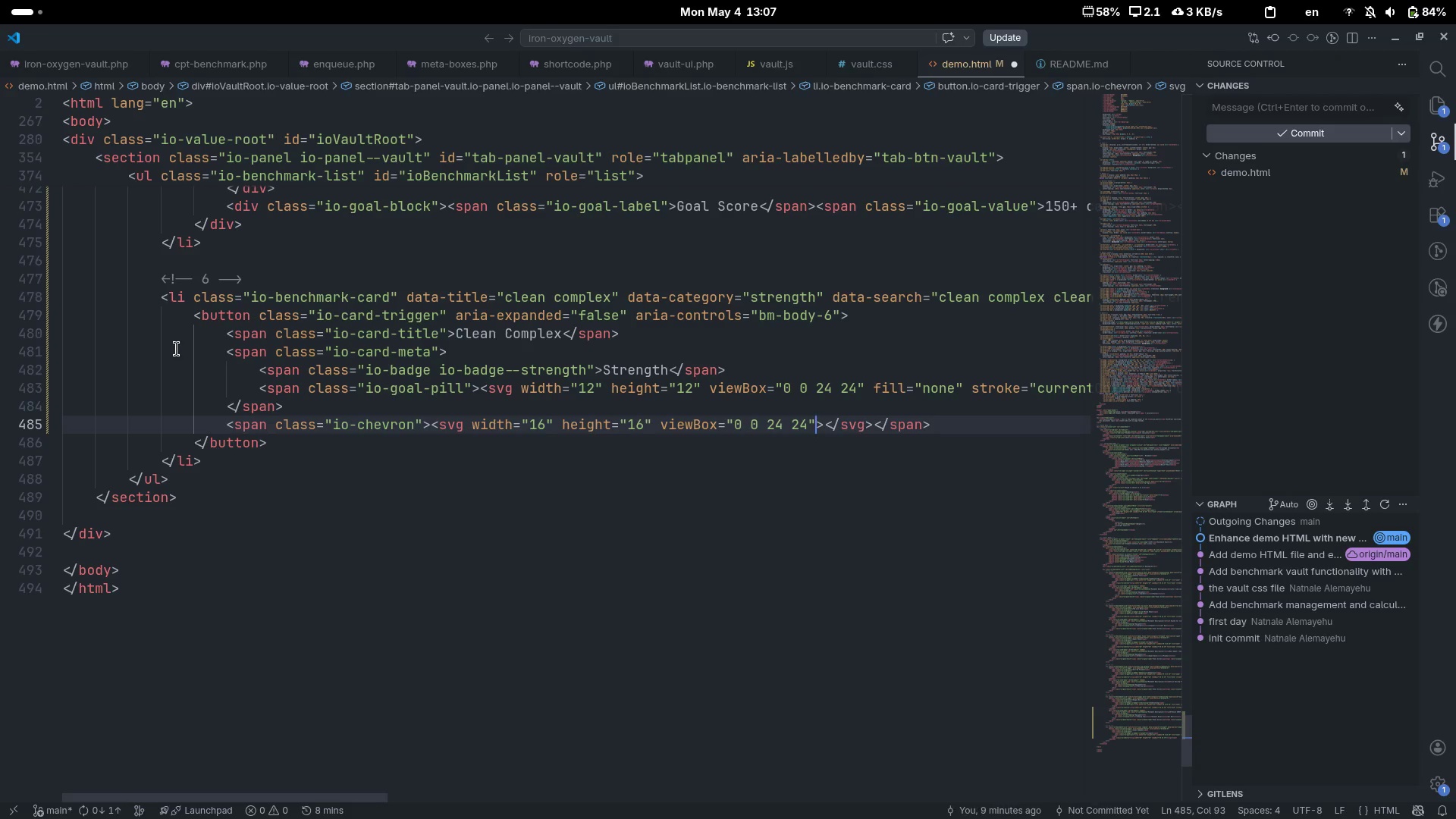 
type( fill=none)
key(Escape)
 